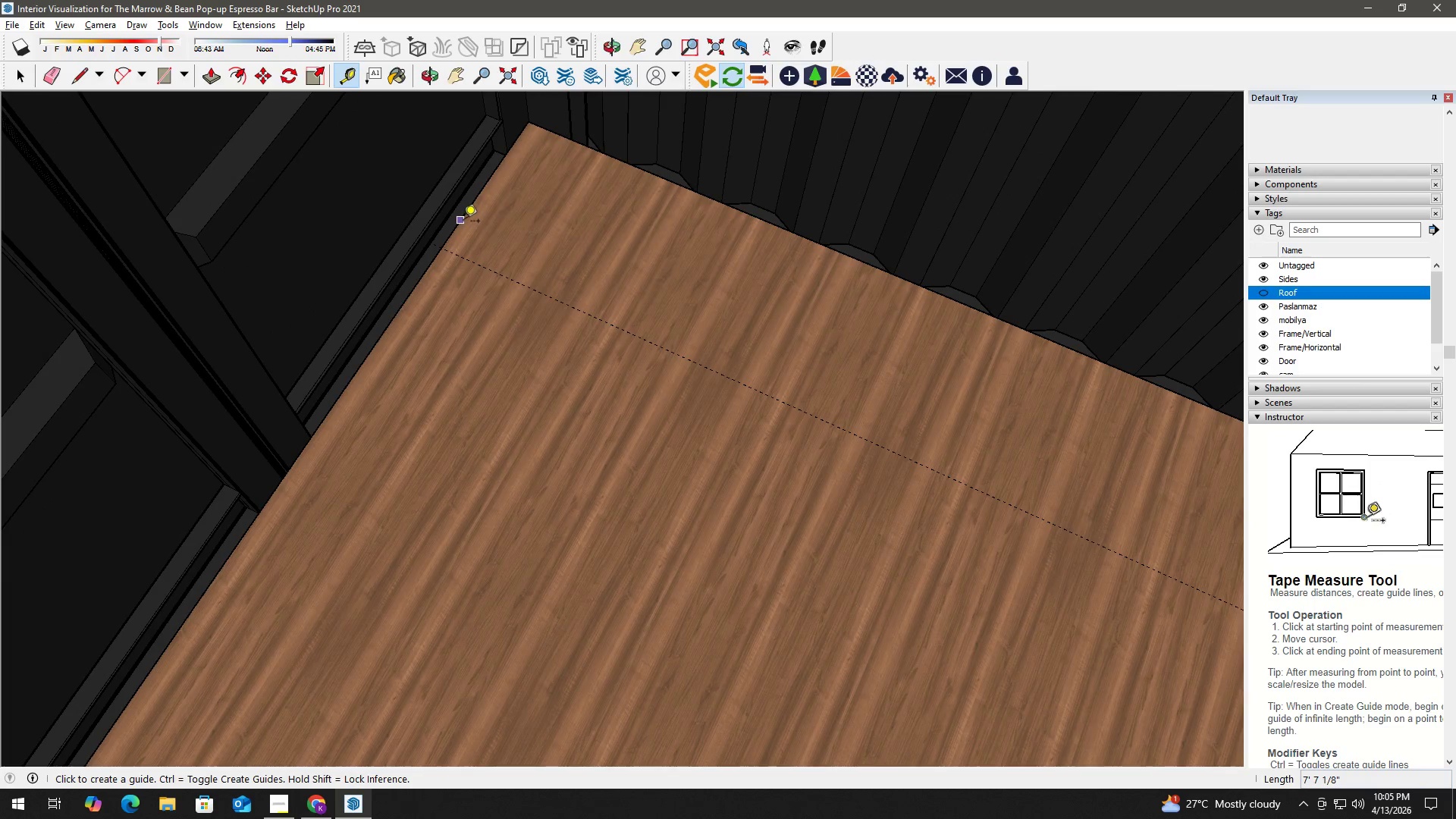 
hold_key(key=ShiftLeft, duration=0.53)
 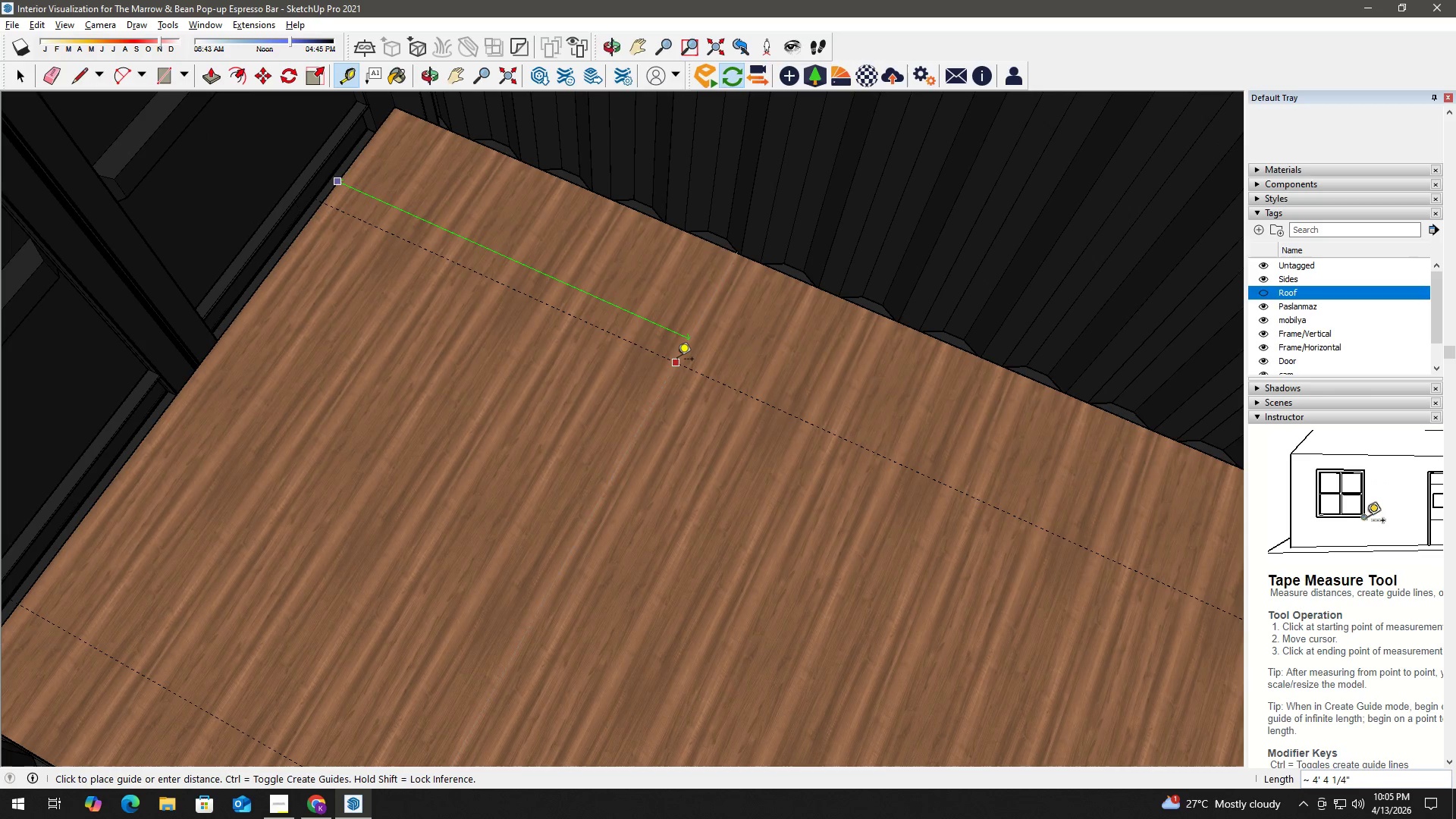 
scroll: coordinate [771, 352], scroll_direction: down, amount: 3.0
 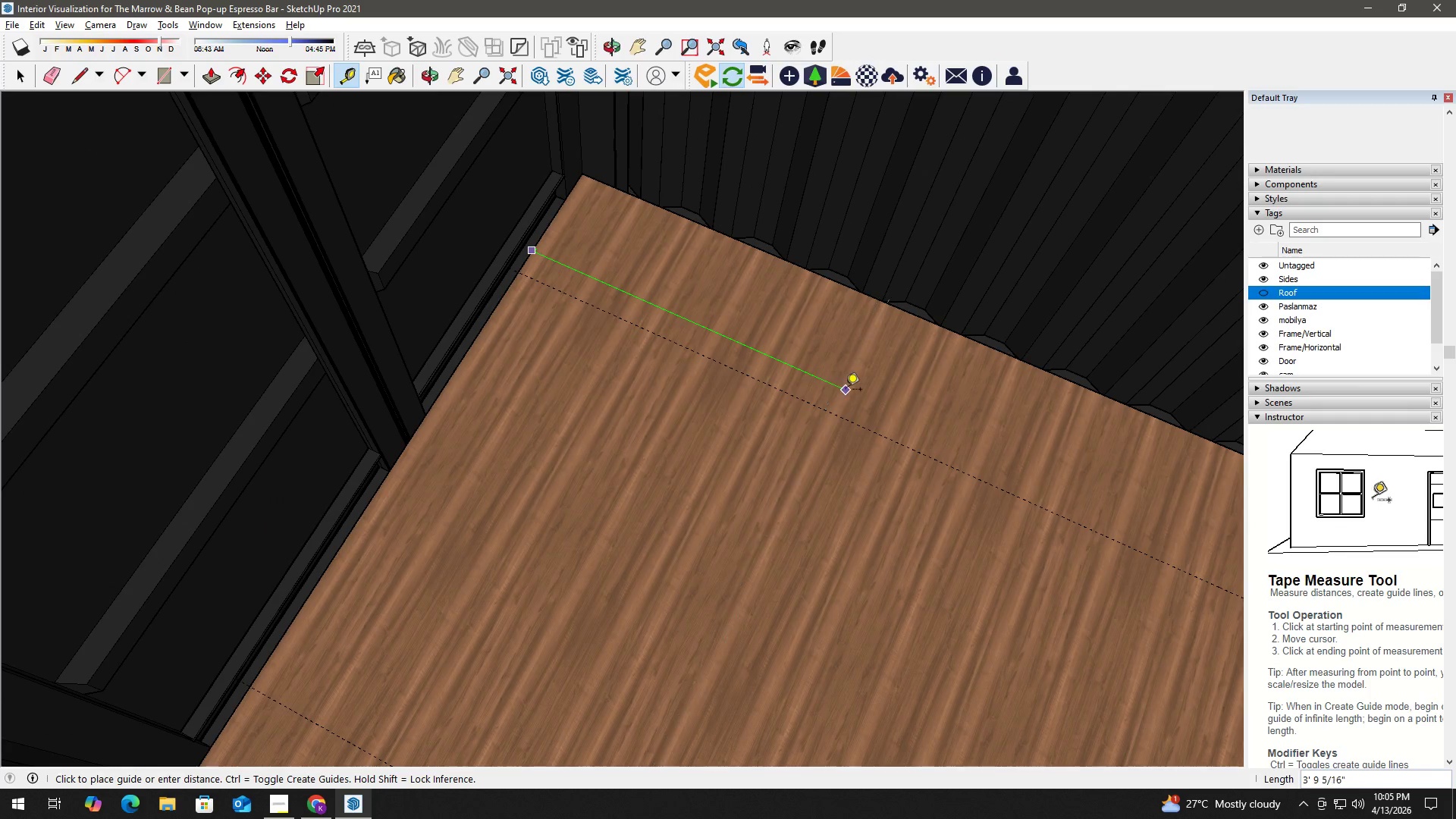 
left_click([677, 360])
 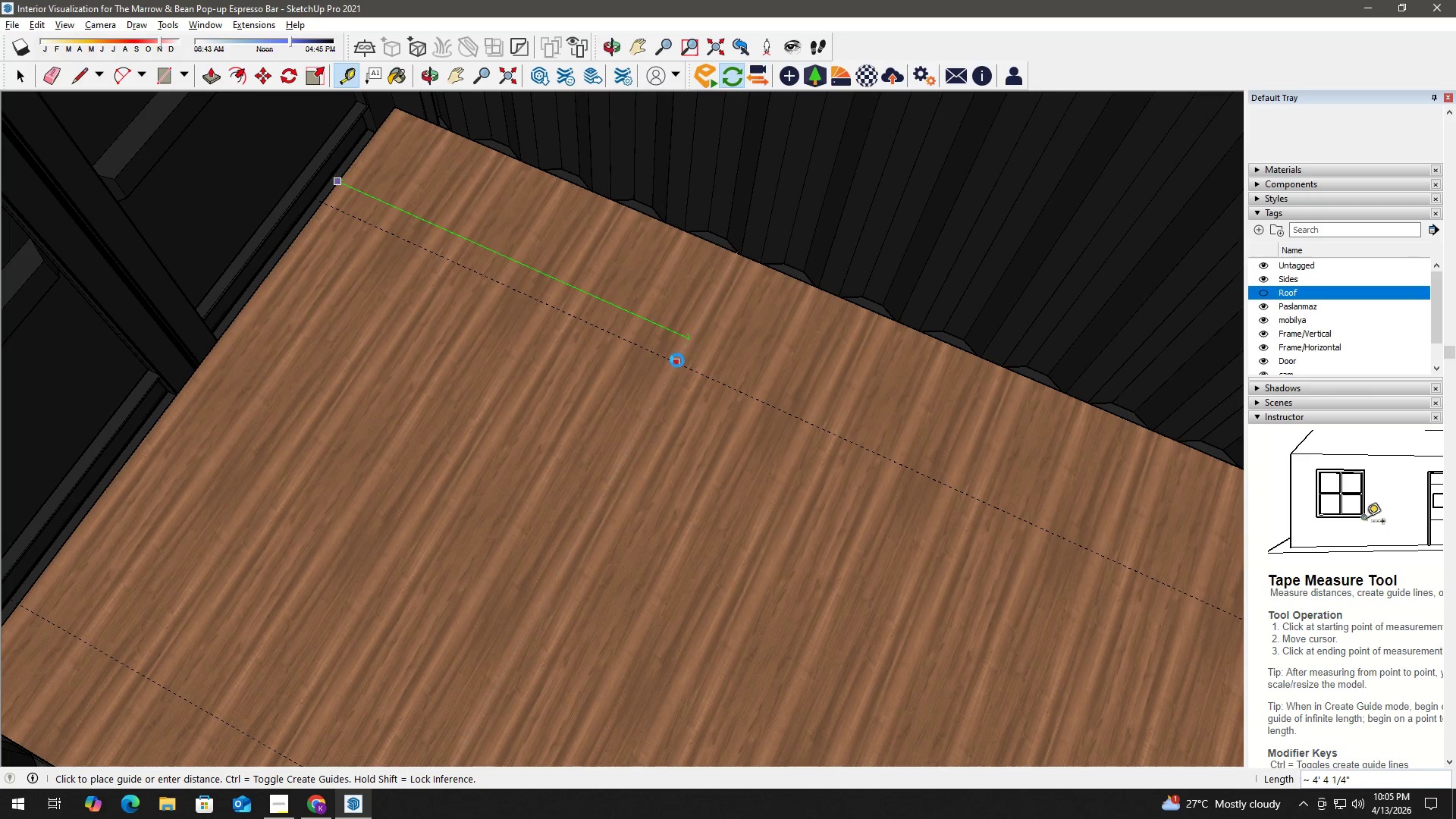 
key(Space)
 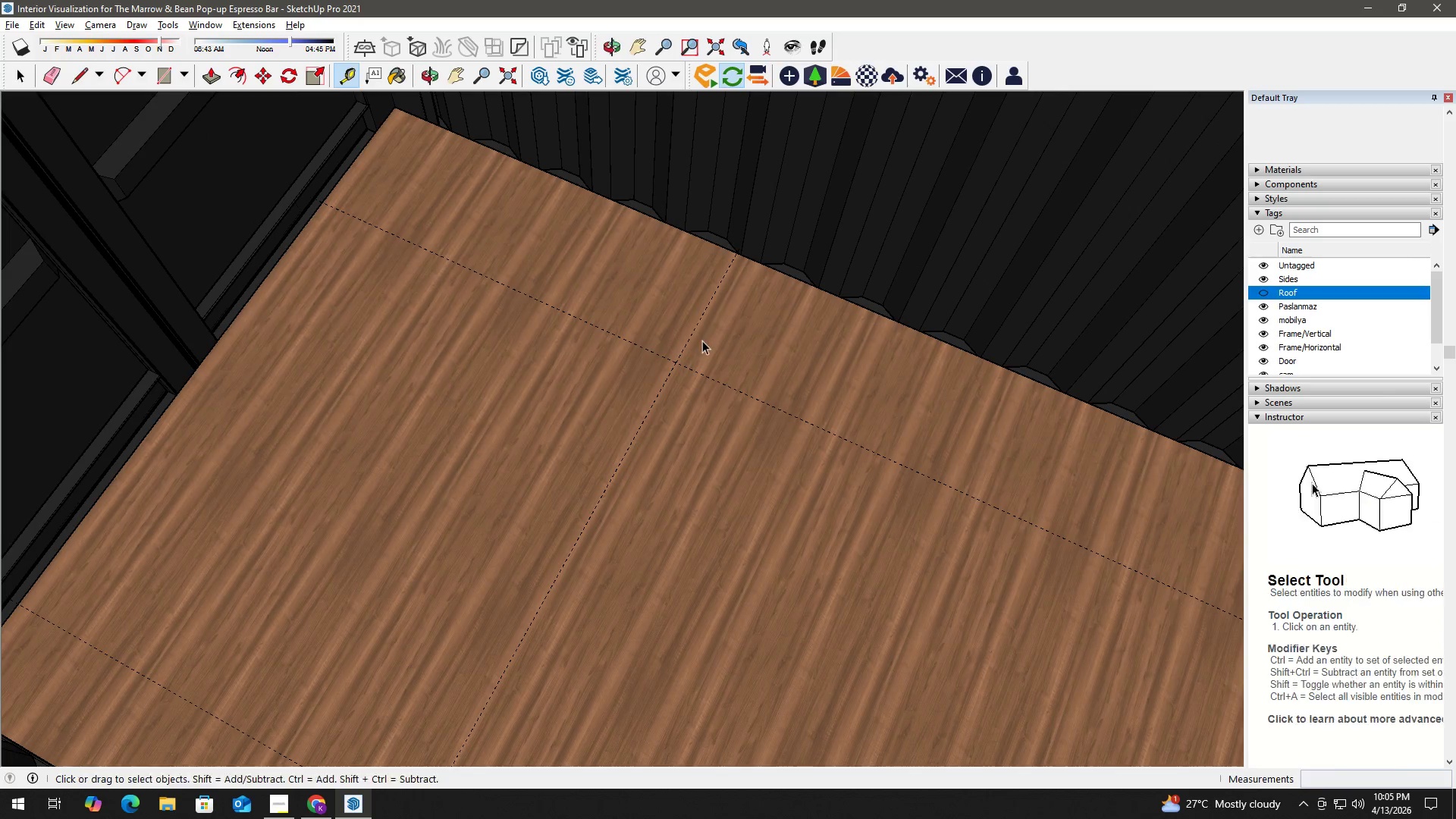 
key(T)
 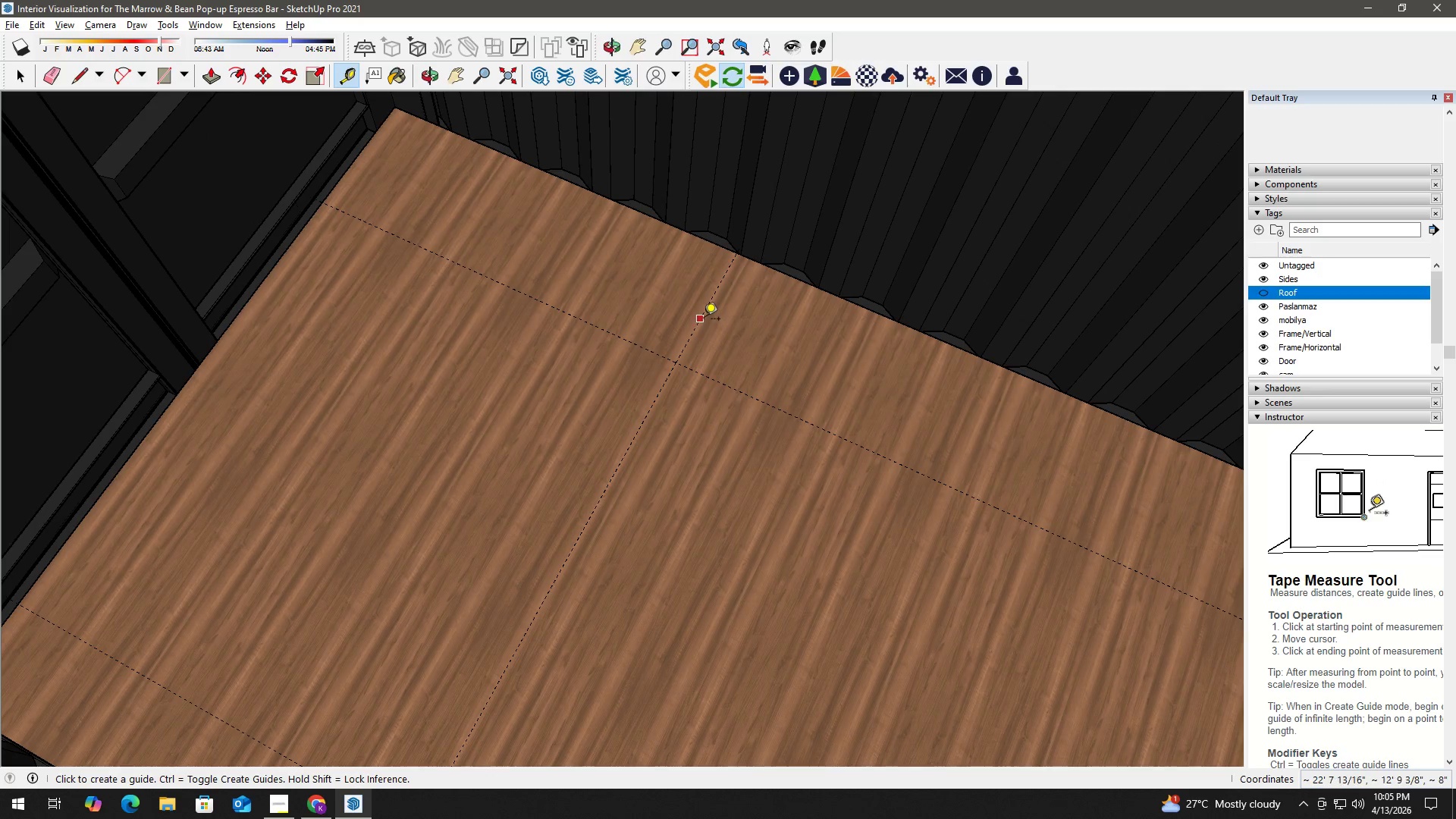 
left_click_drag(start_coordinate=[704, 319], to_coordinate=[720, 328])
 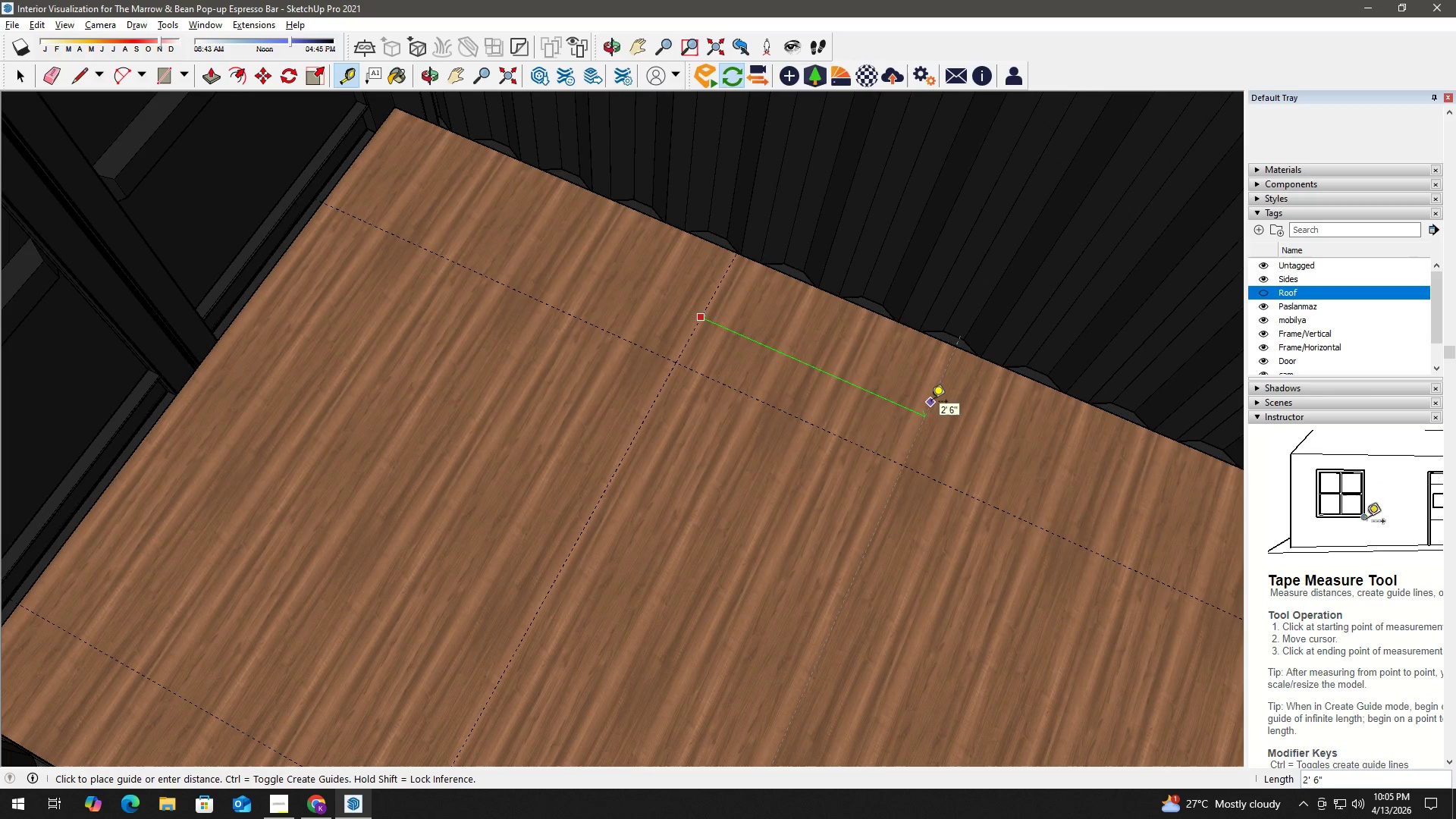 
key(Numpad5)
 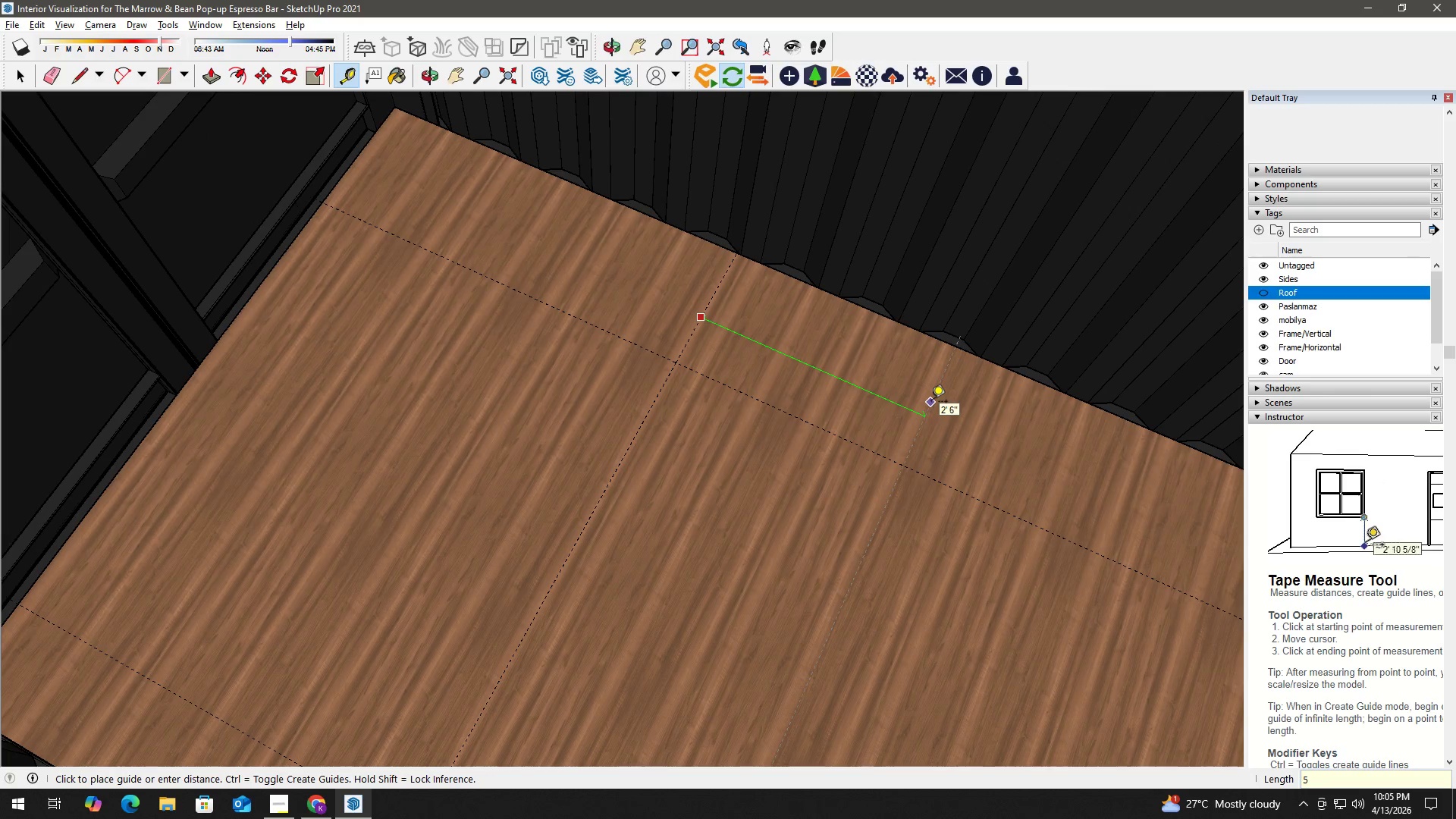 
key(Numpad7)
 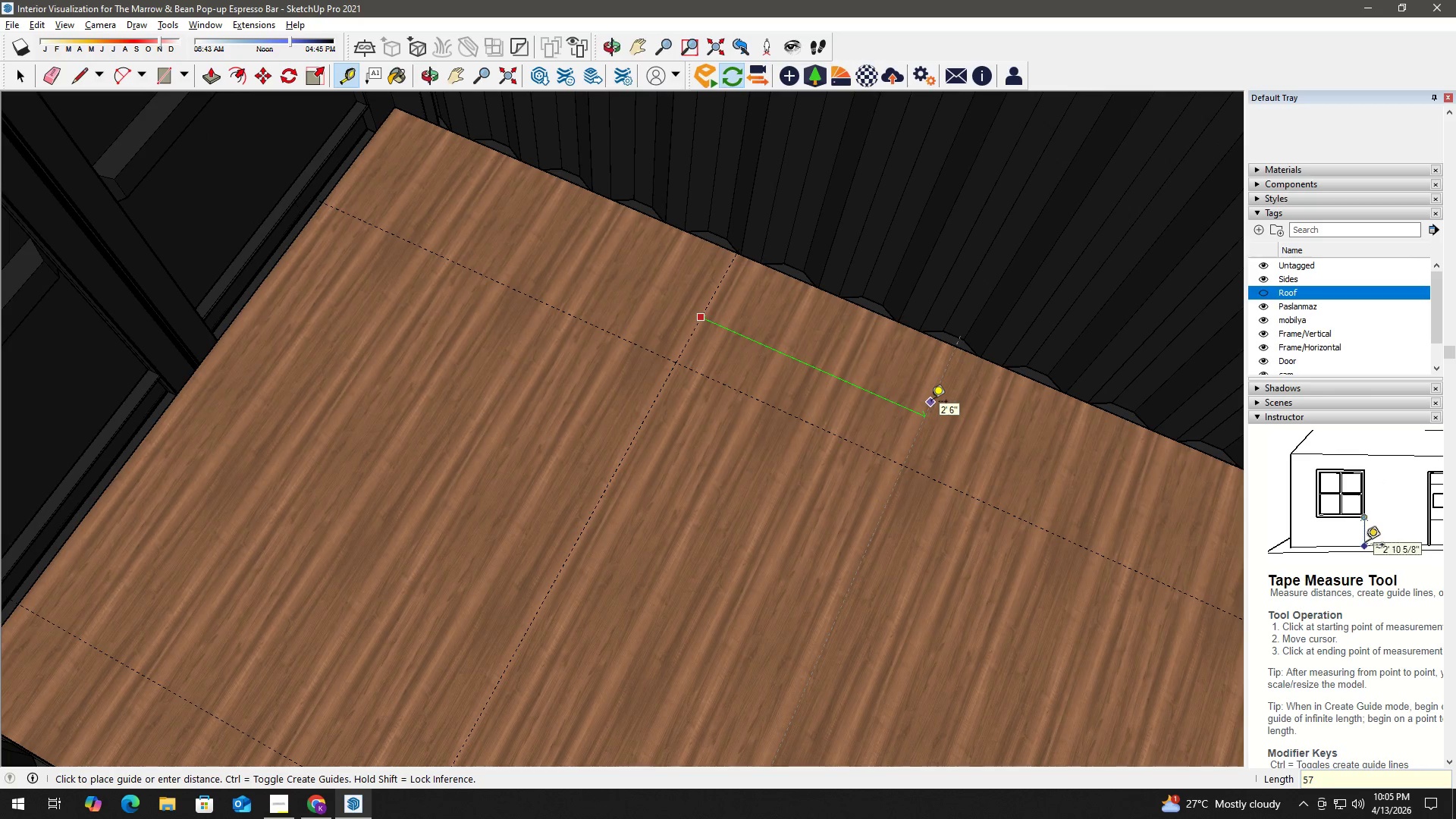 
key(Shift+ShiftLeft)
 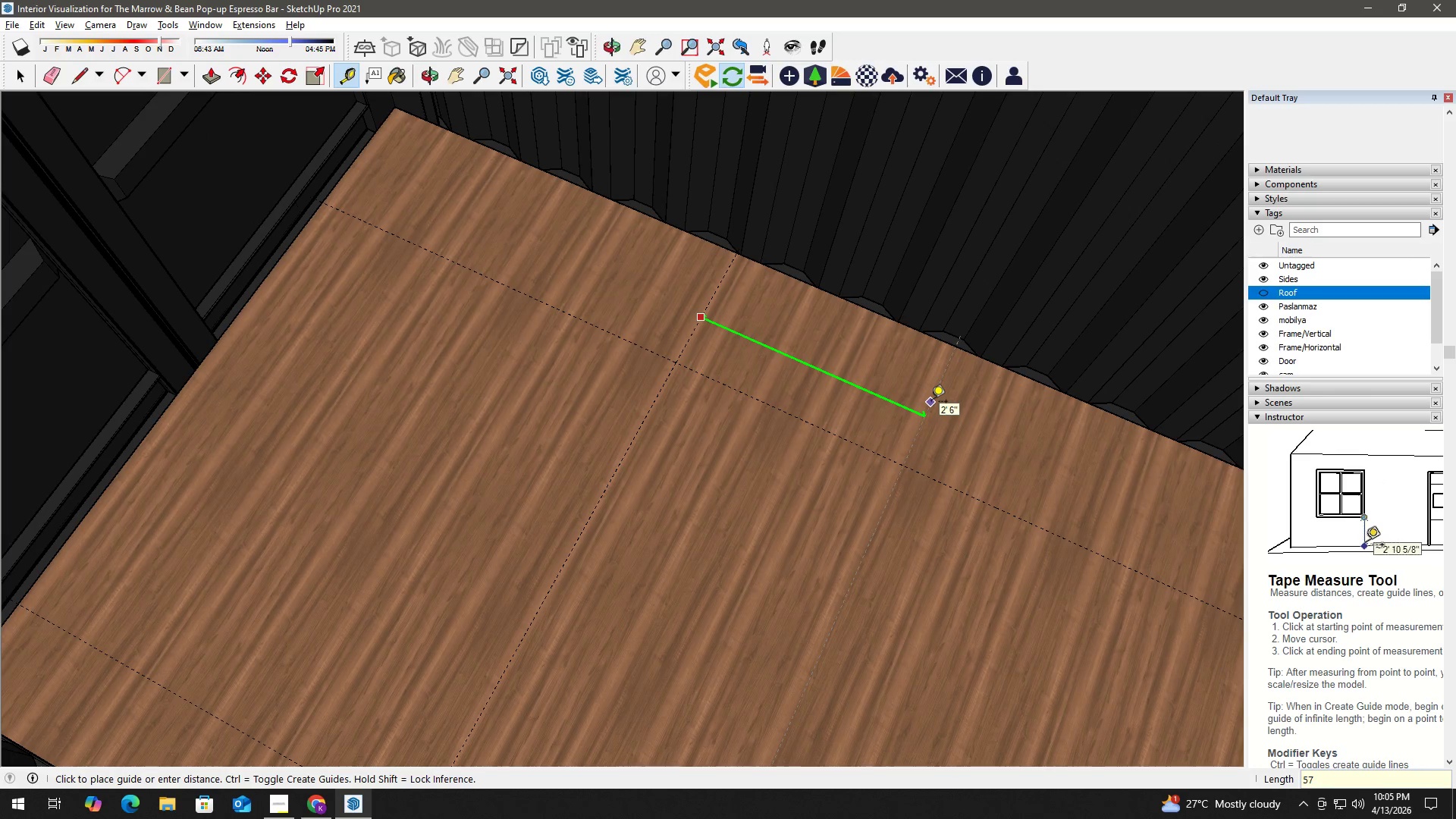 
key(Shift+Quote)
 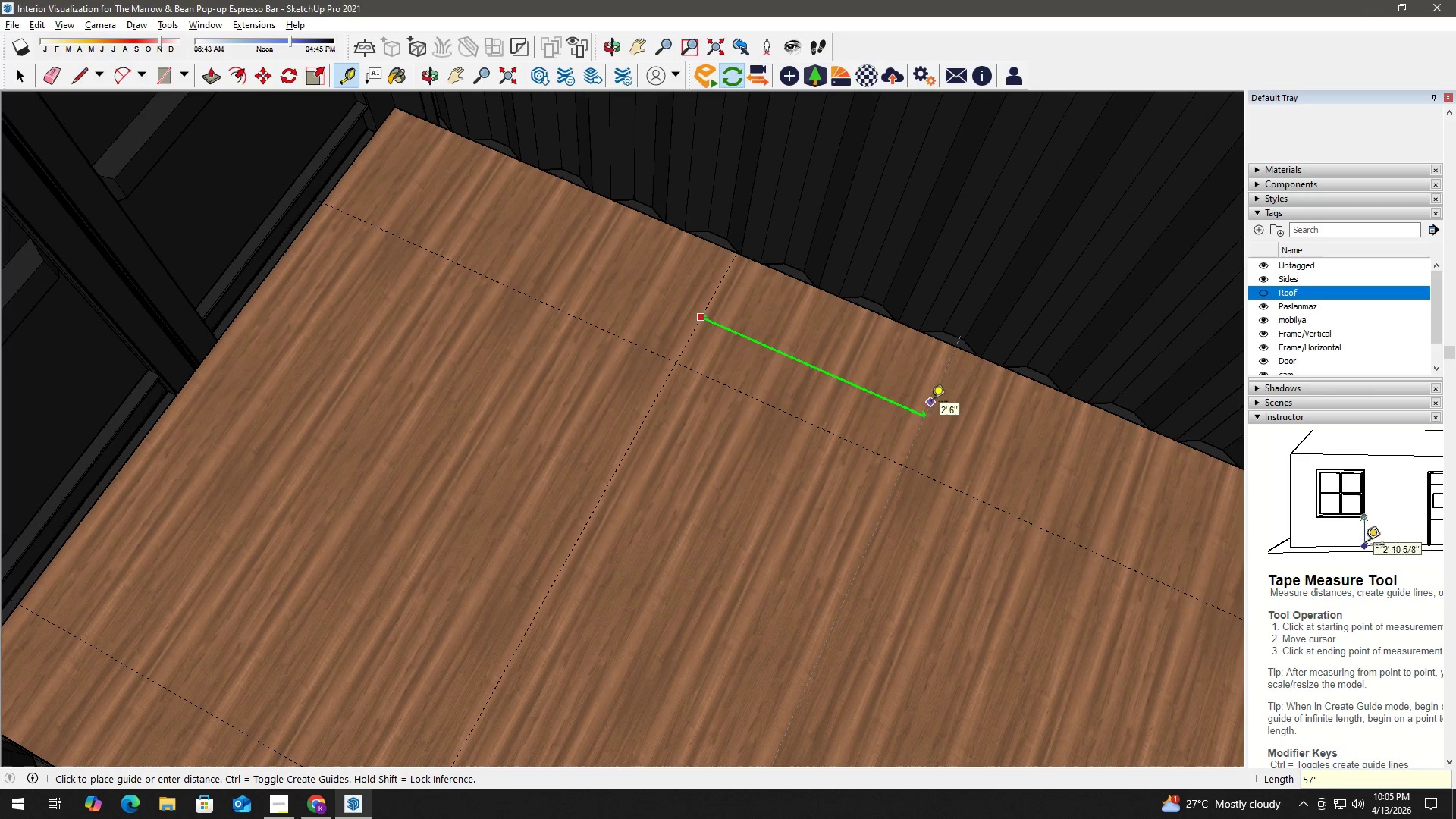 
key(Enter)
 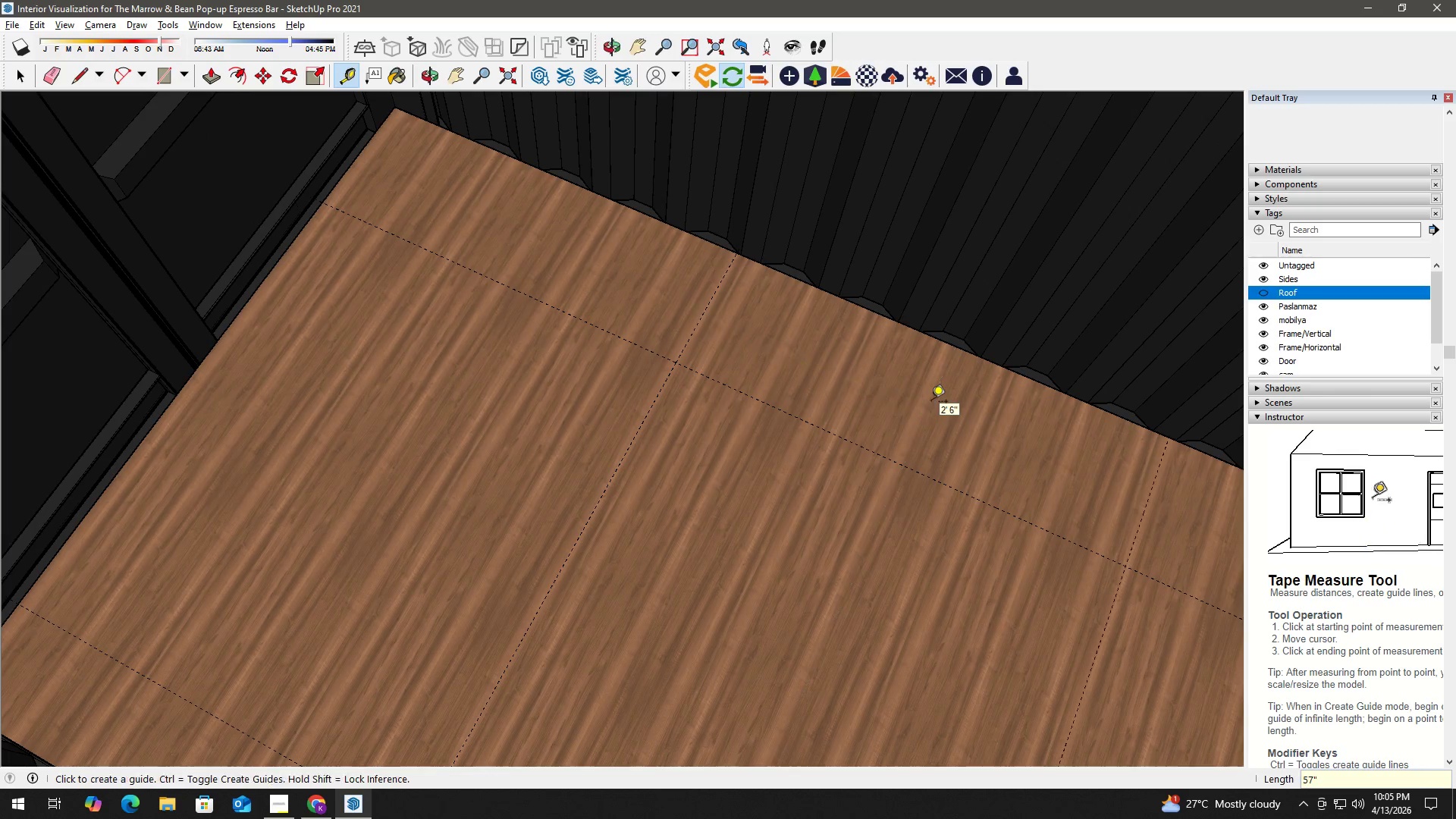 
key(Space)
 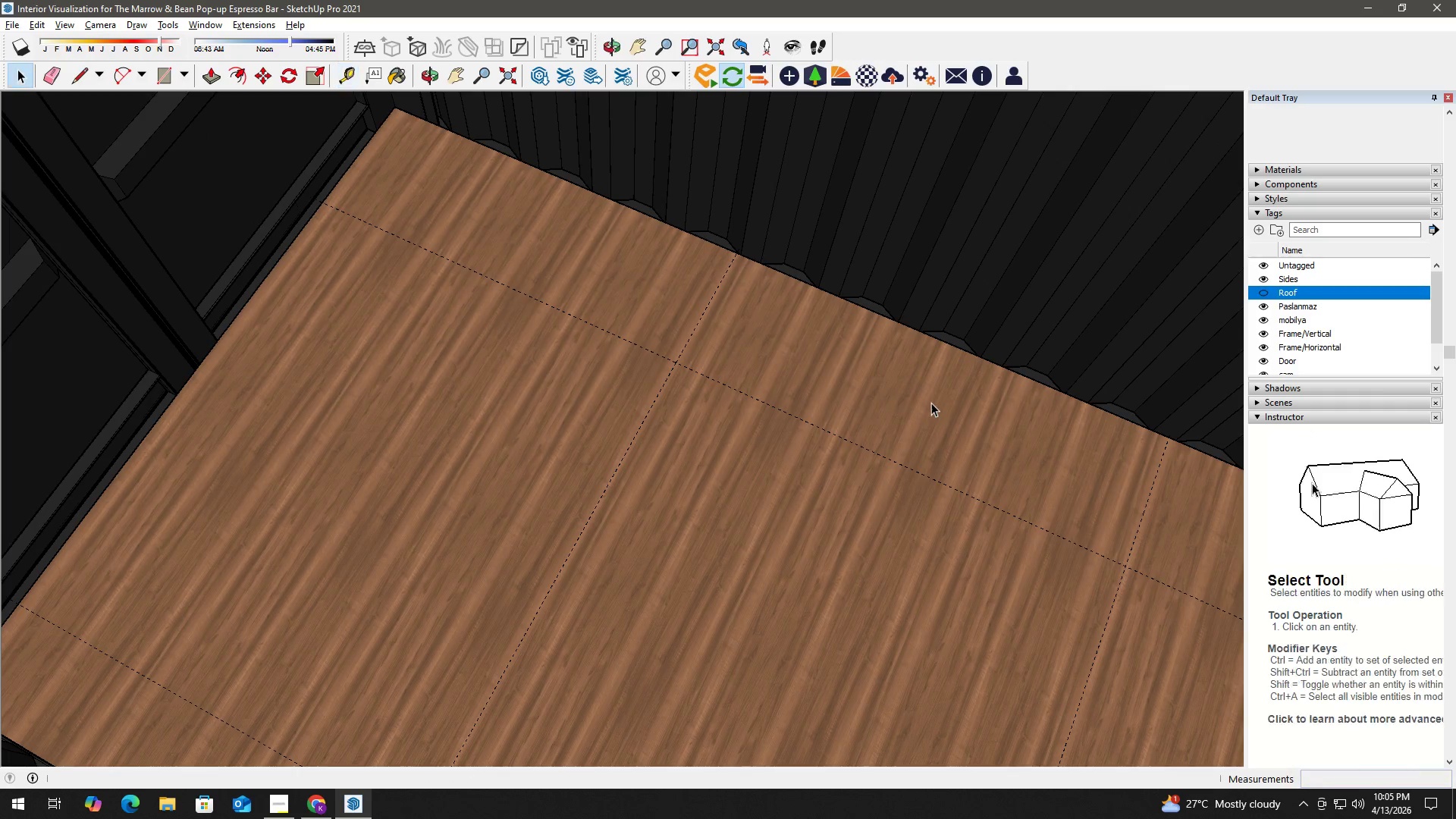 
key(H)
 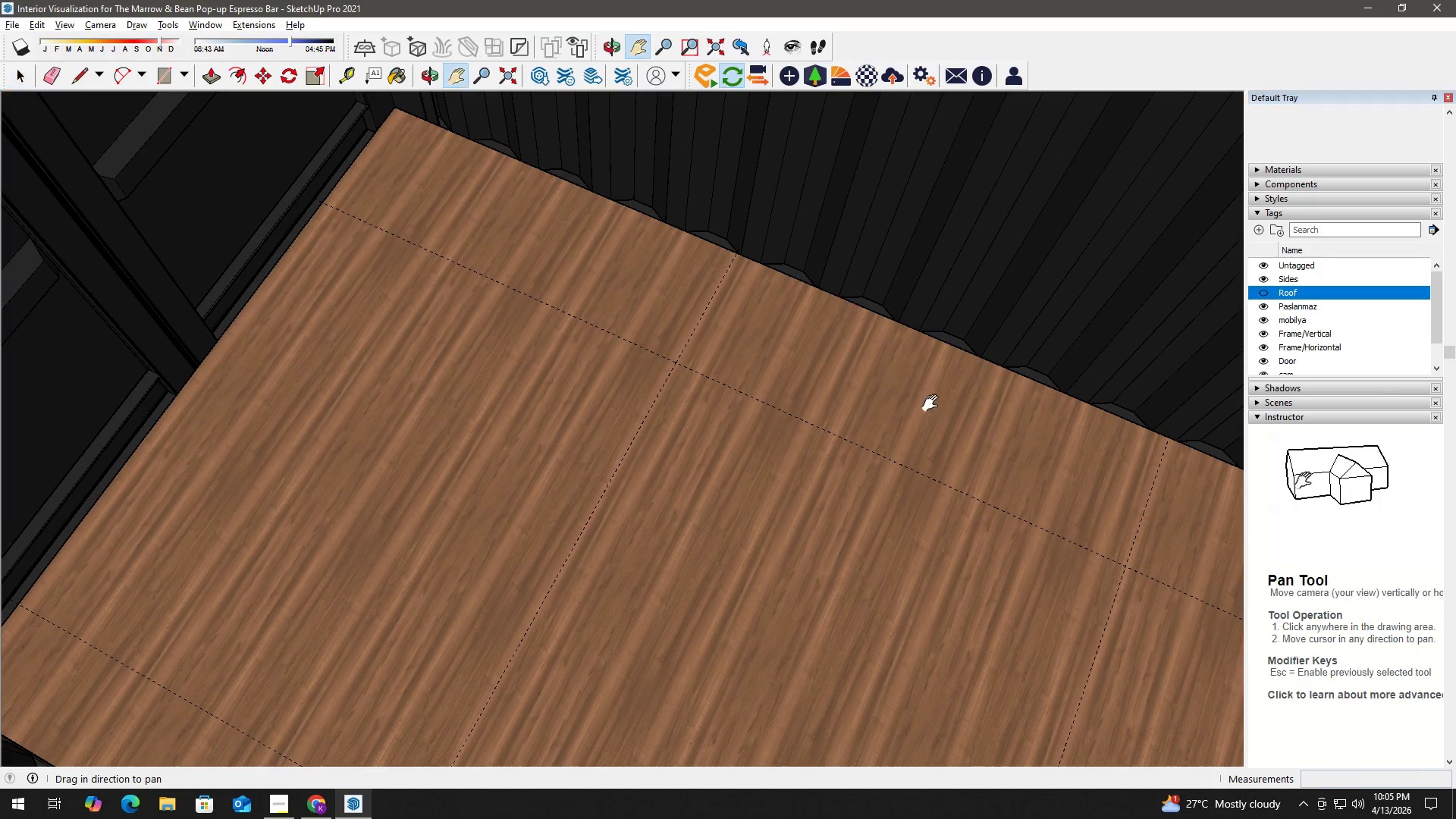 
left_click_drag(start_coordinate=[940, 419], to_coordinate=[802, 447])
 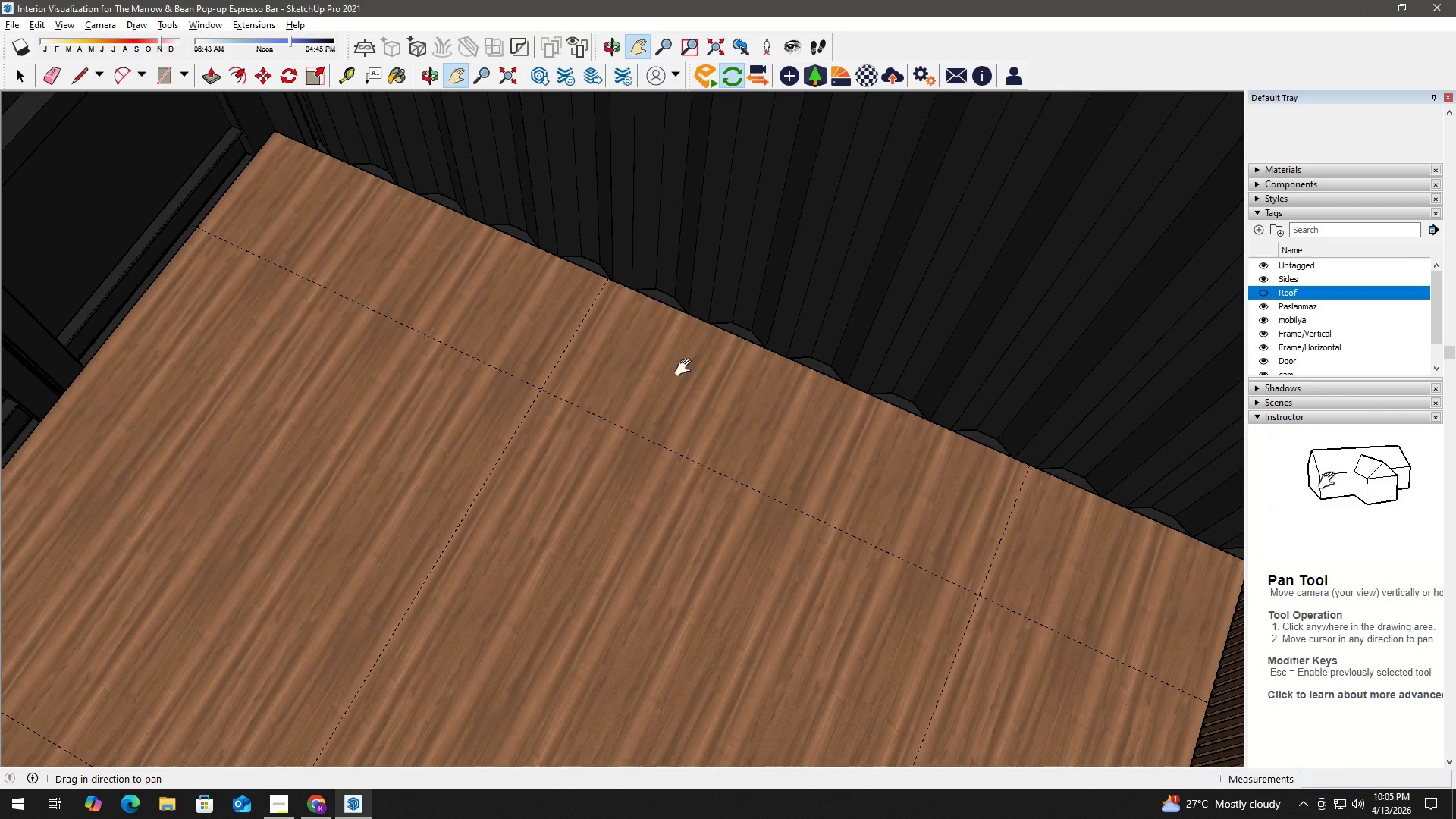 
key(R)
 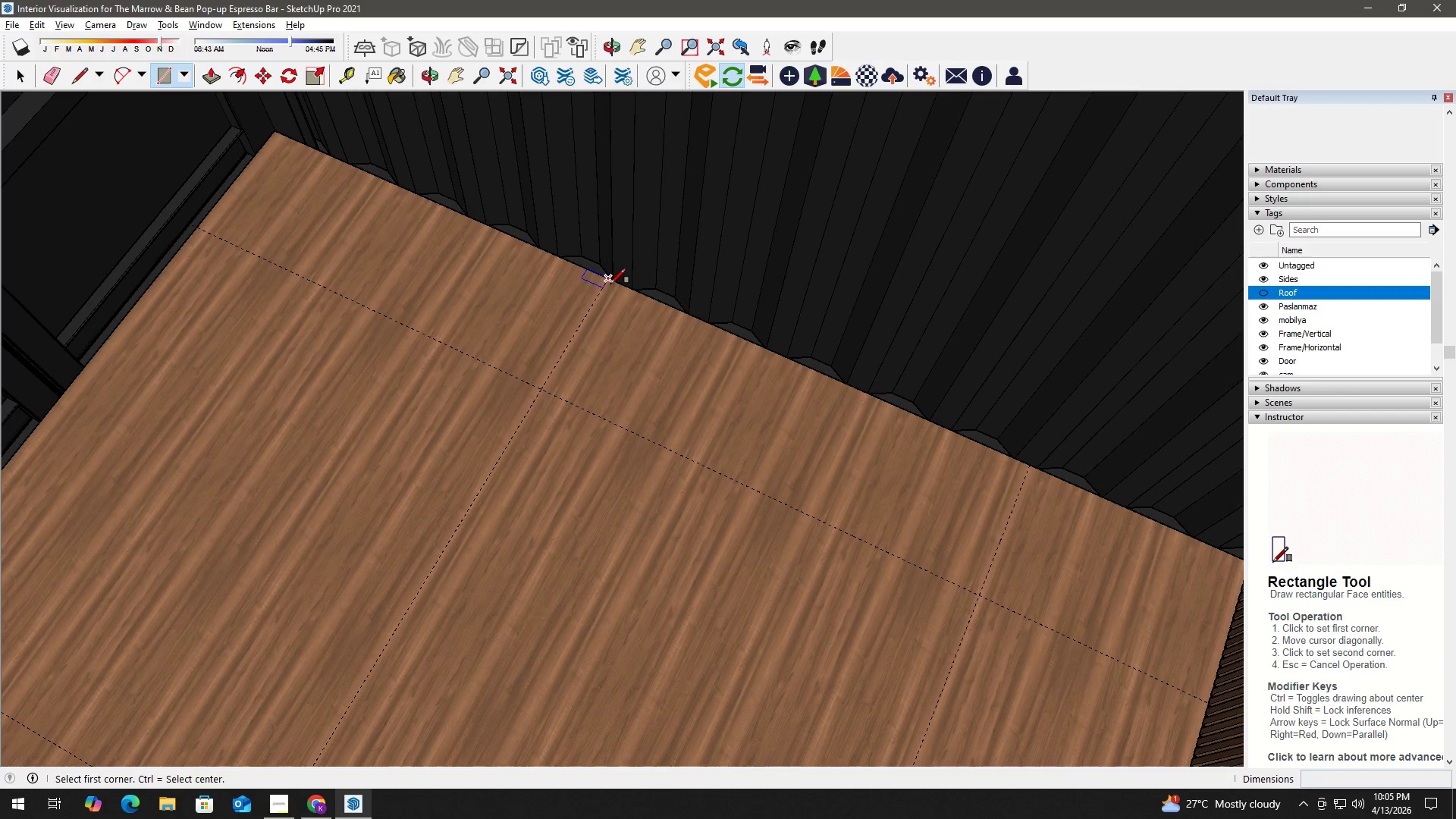 
left_click_drag(start_coordinate=[610, 284], to_coordinate=[629, 294])
 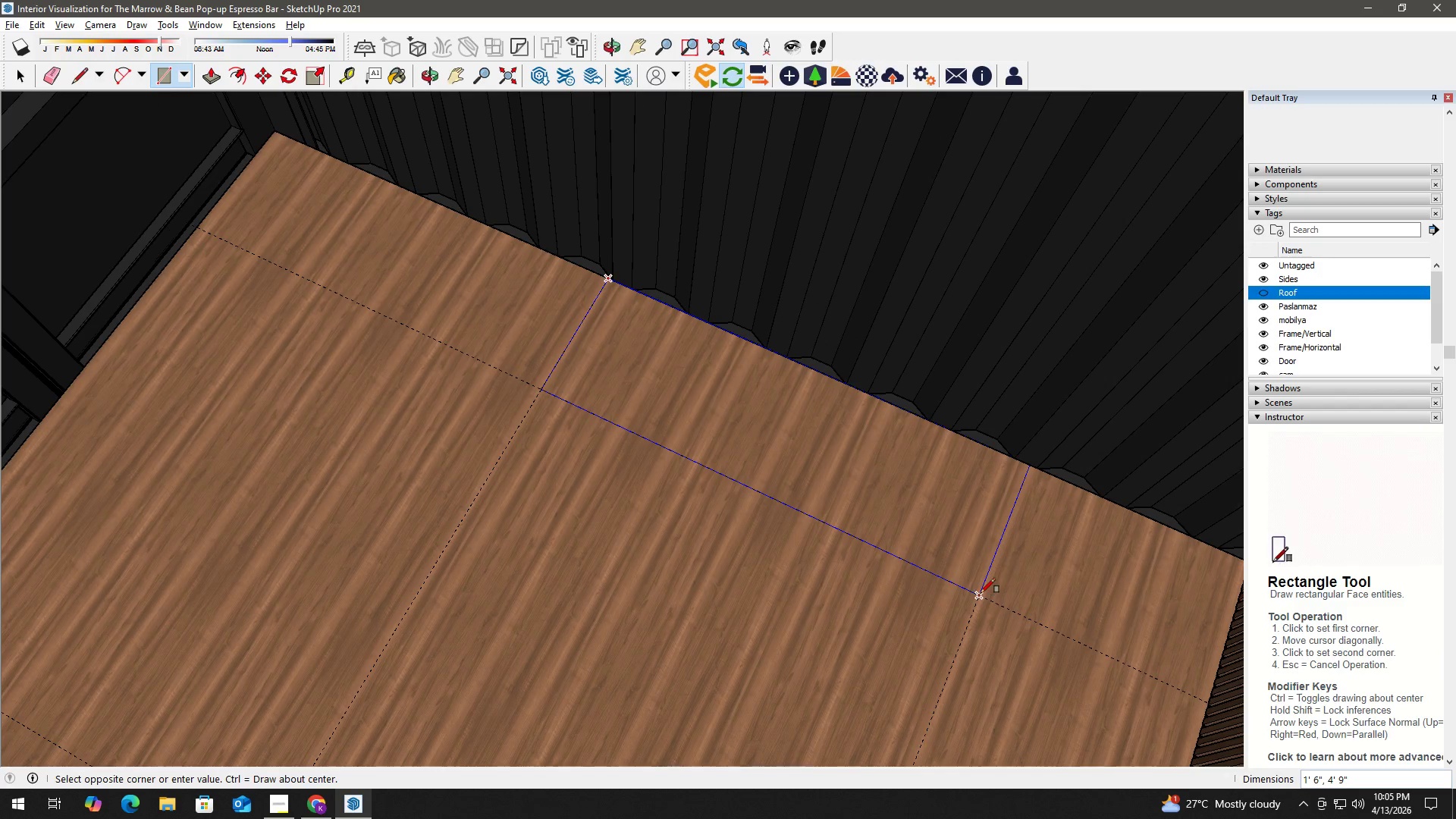 
left_click([981, 592])
 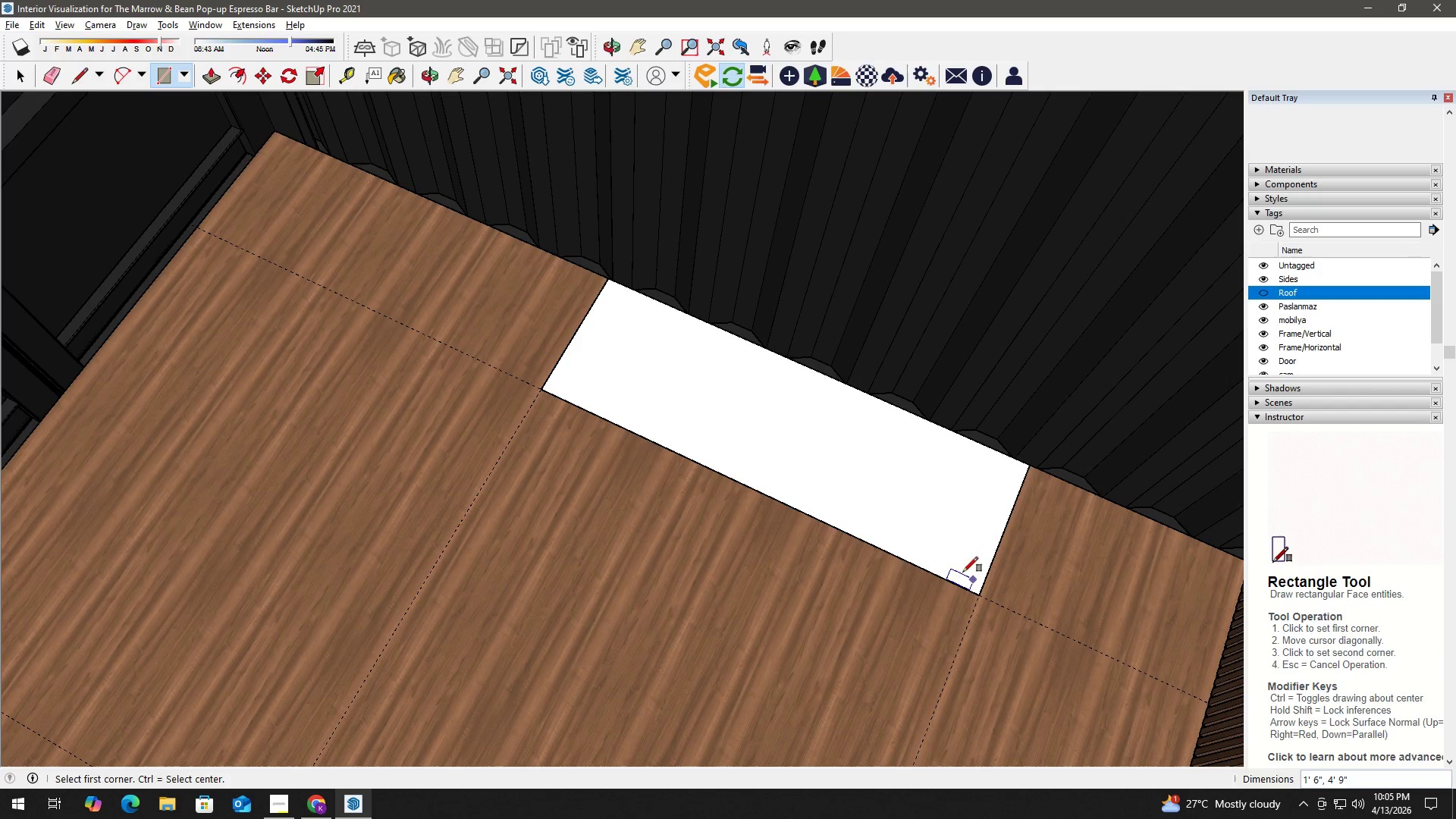 
key(Space)
 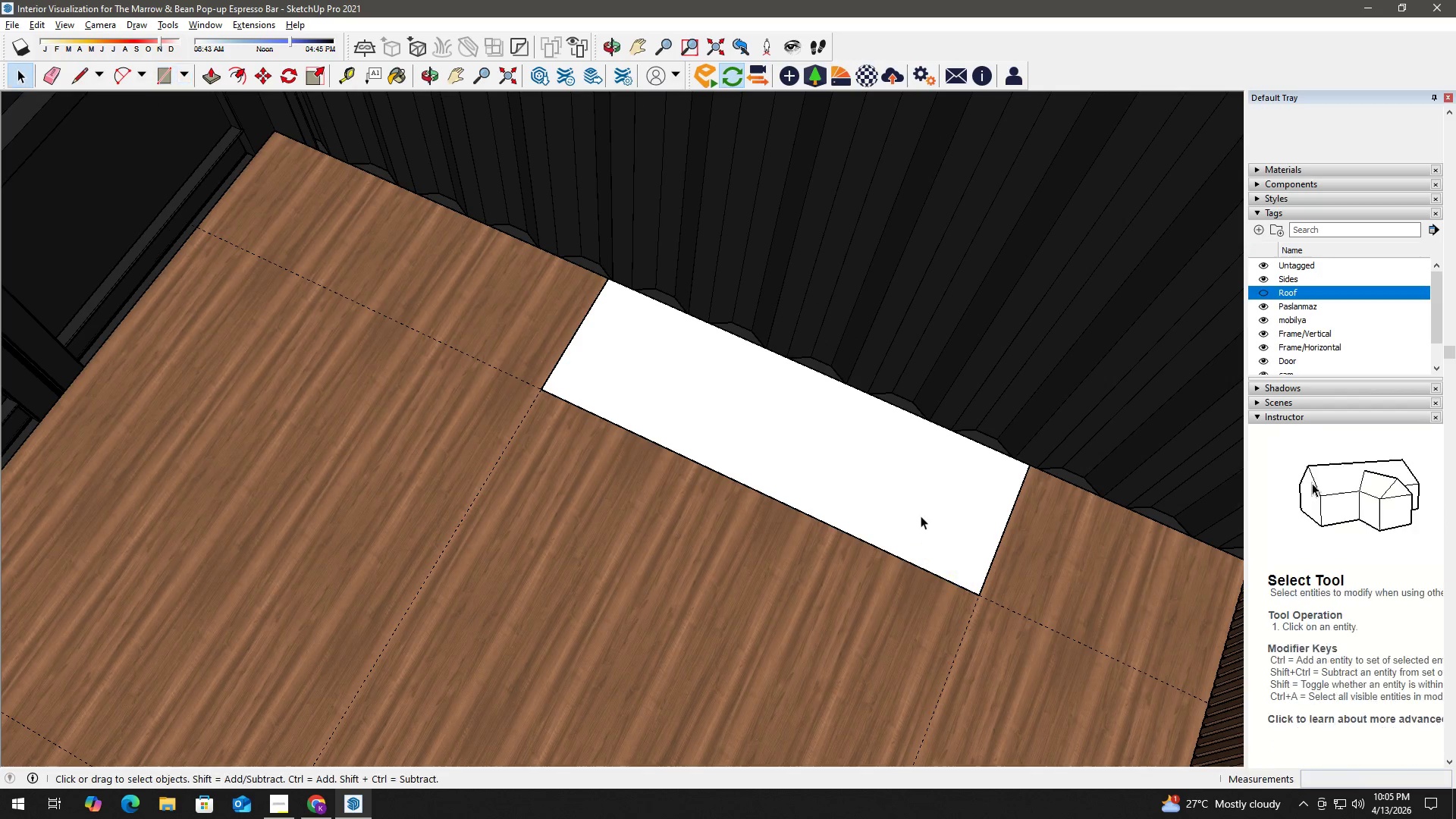 
double_click([921, 516])
 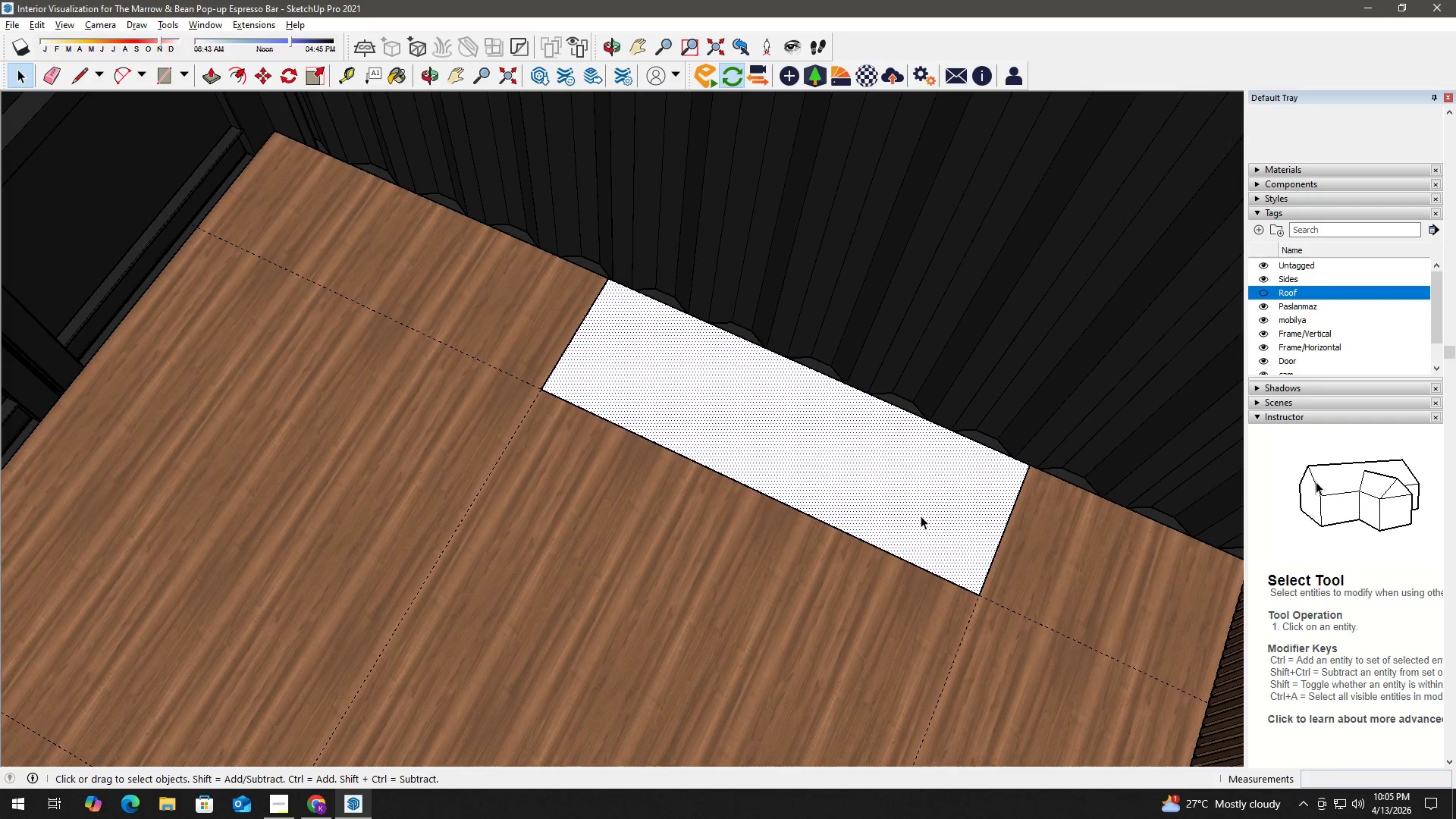 
scroll: coordinate [921, 516], scroll_direction: up, amount: 1.0
 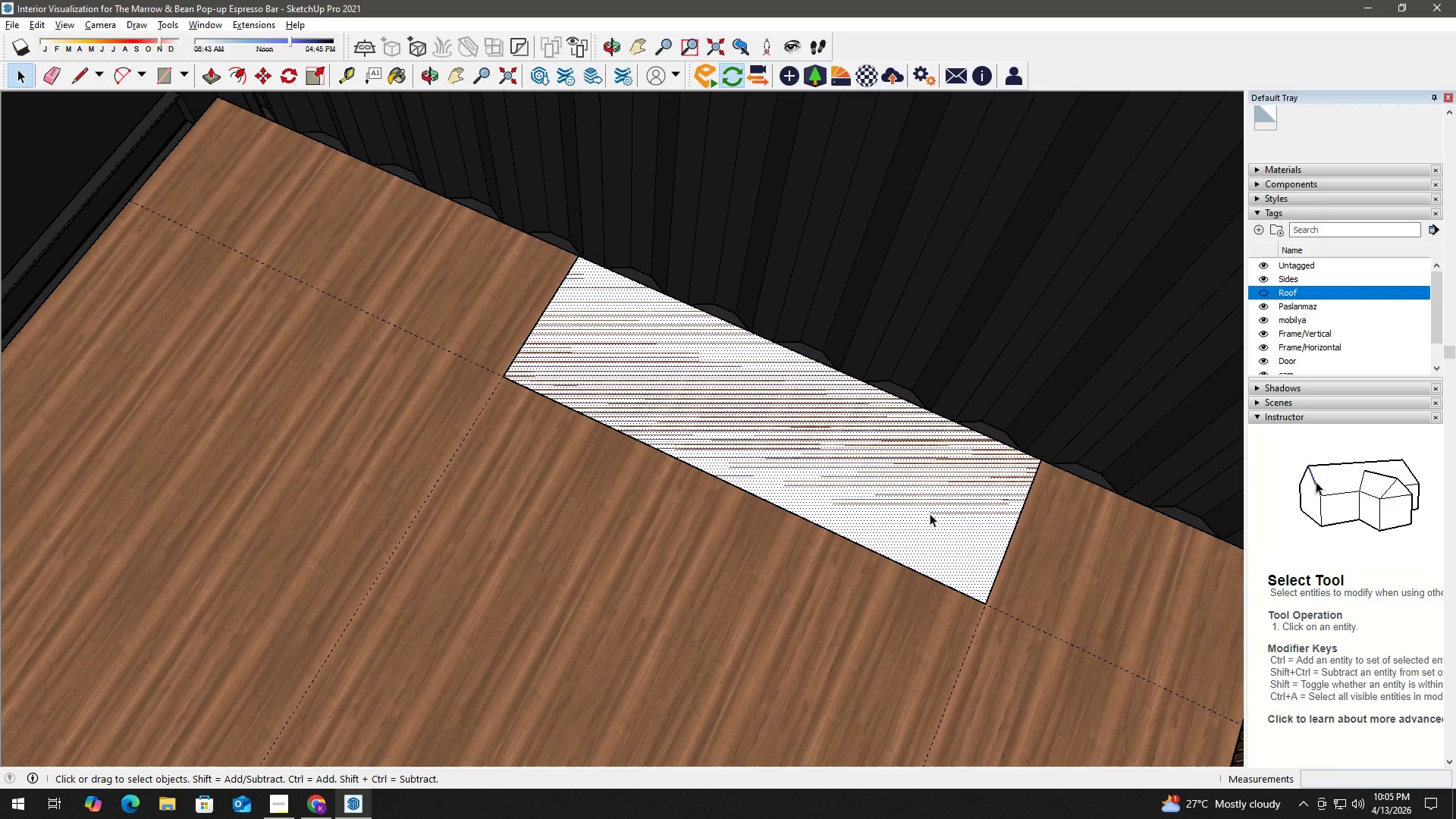 
key(P)
 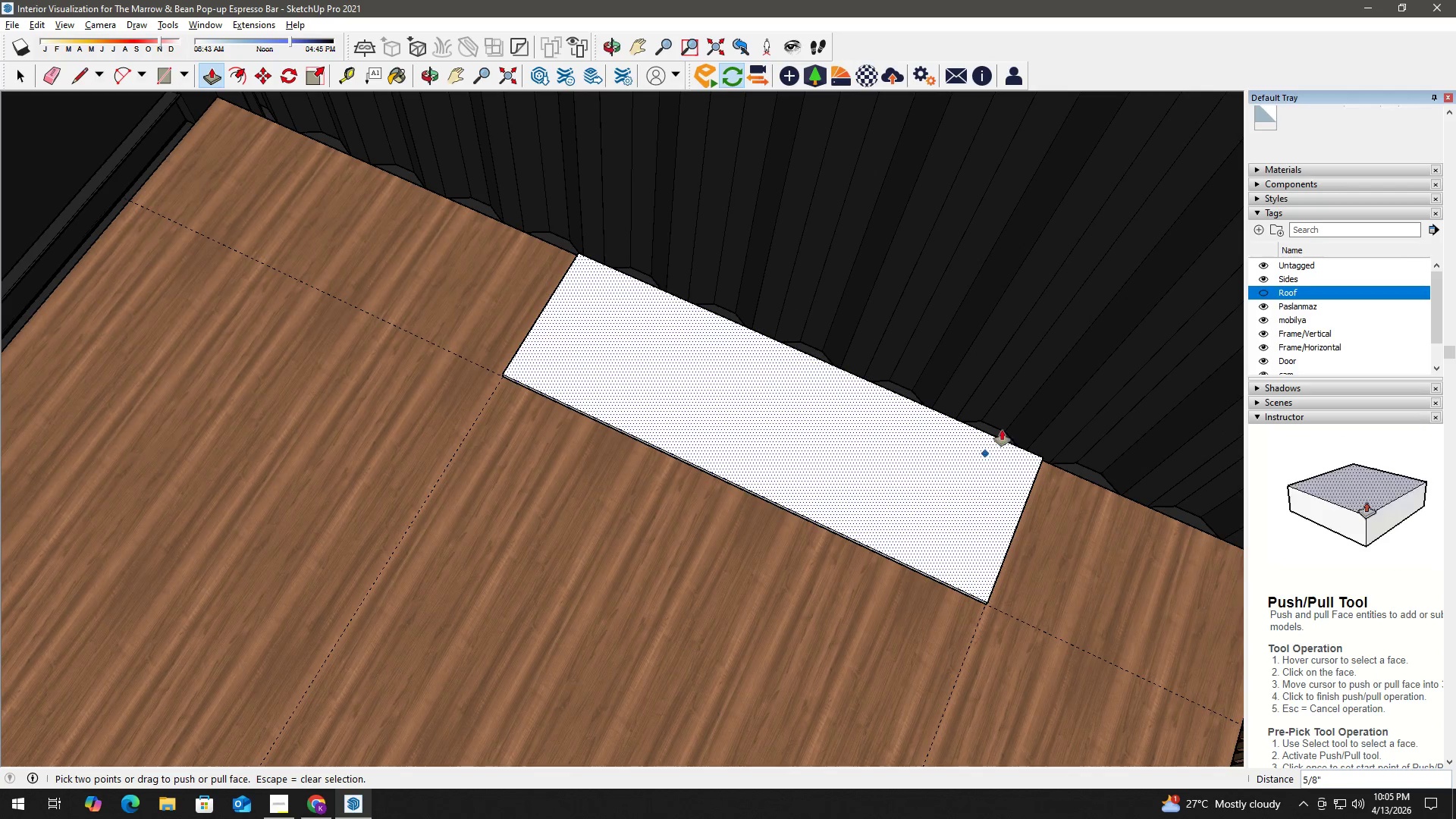 
key(Control+ControlLeft)
 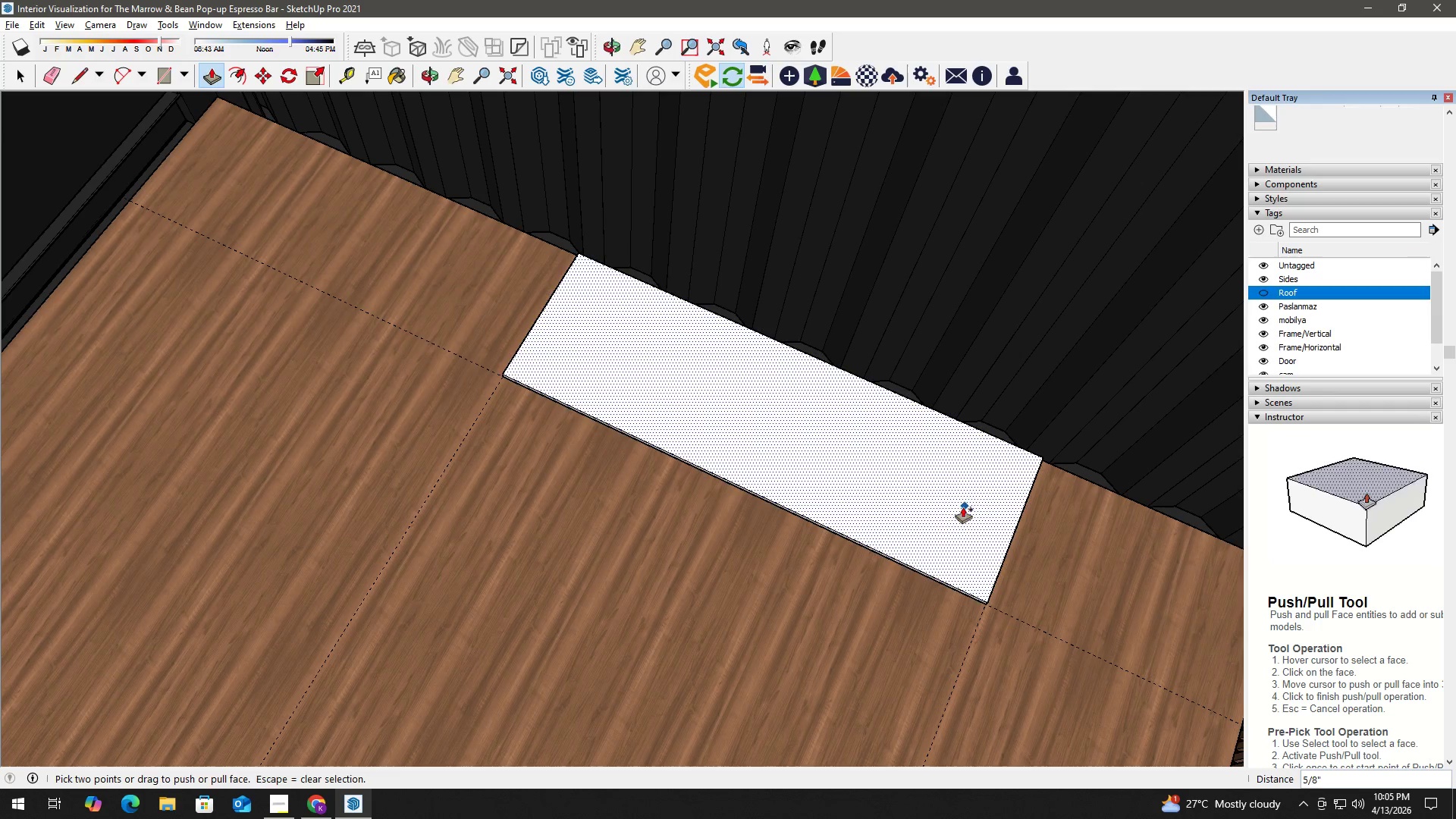 
key(Control+Z)
 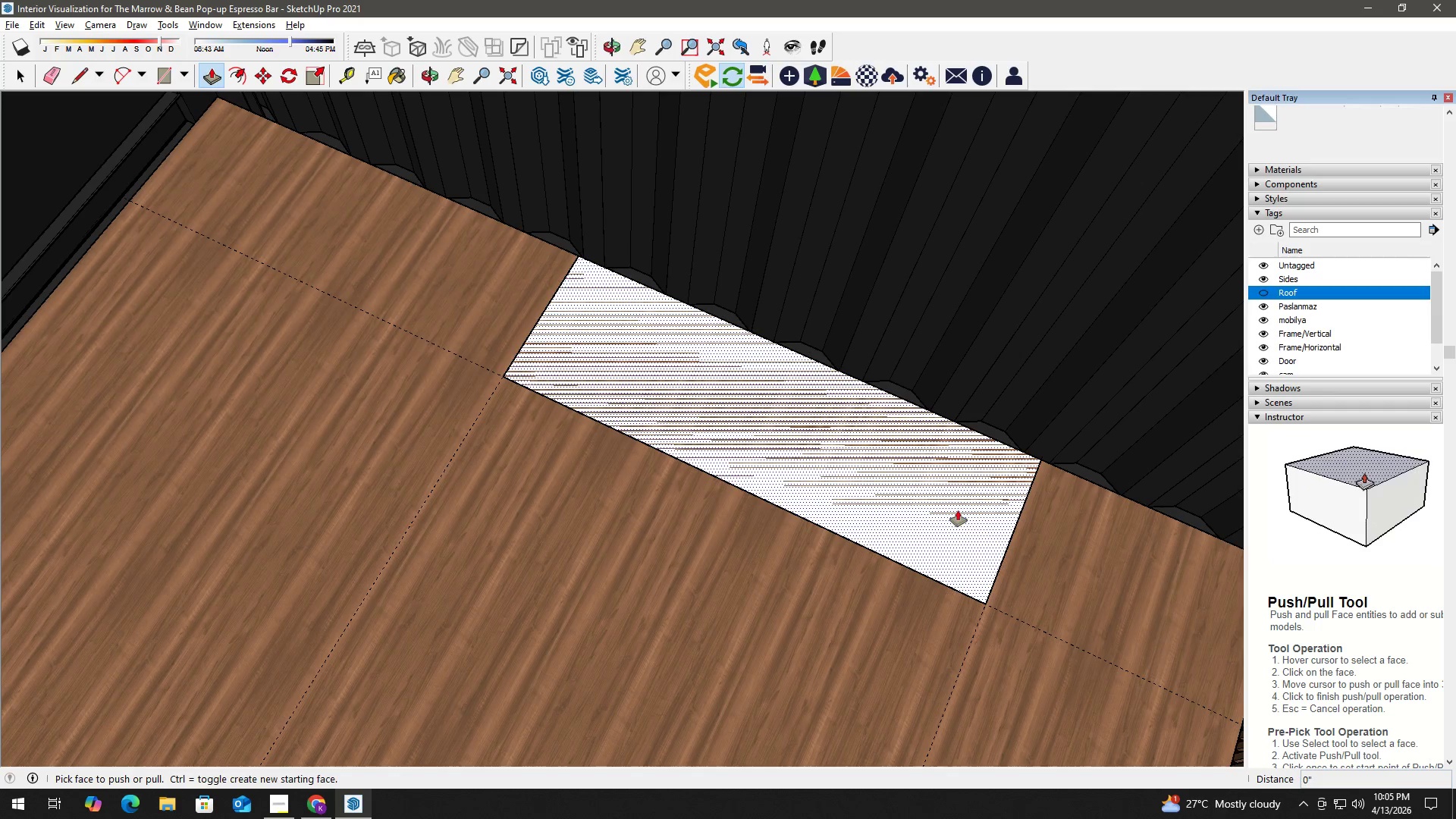 
left_click([958, 510])
 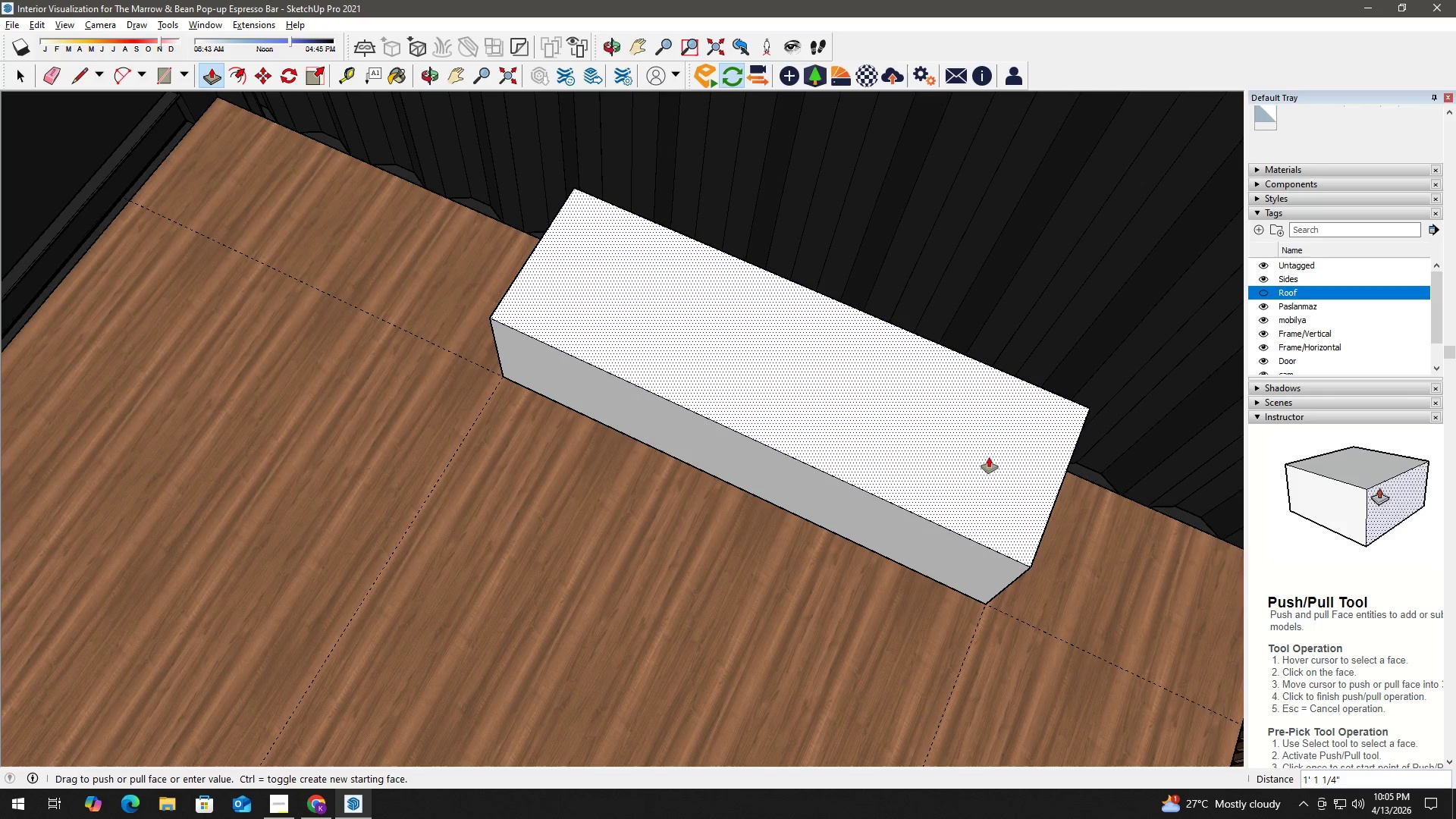 
key(Numpad1)
 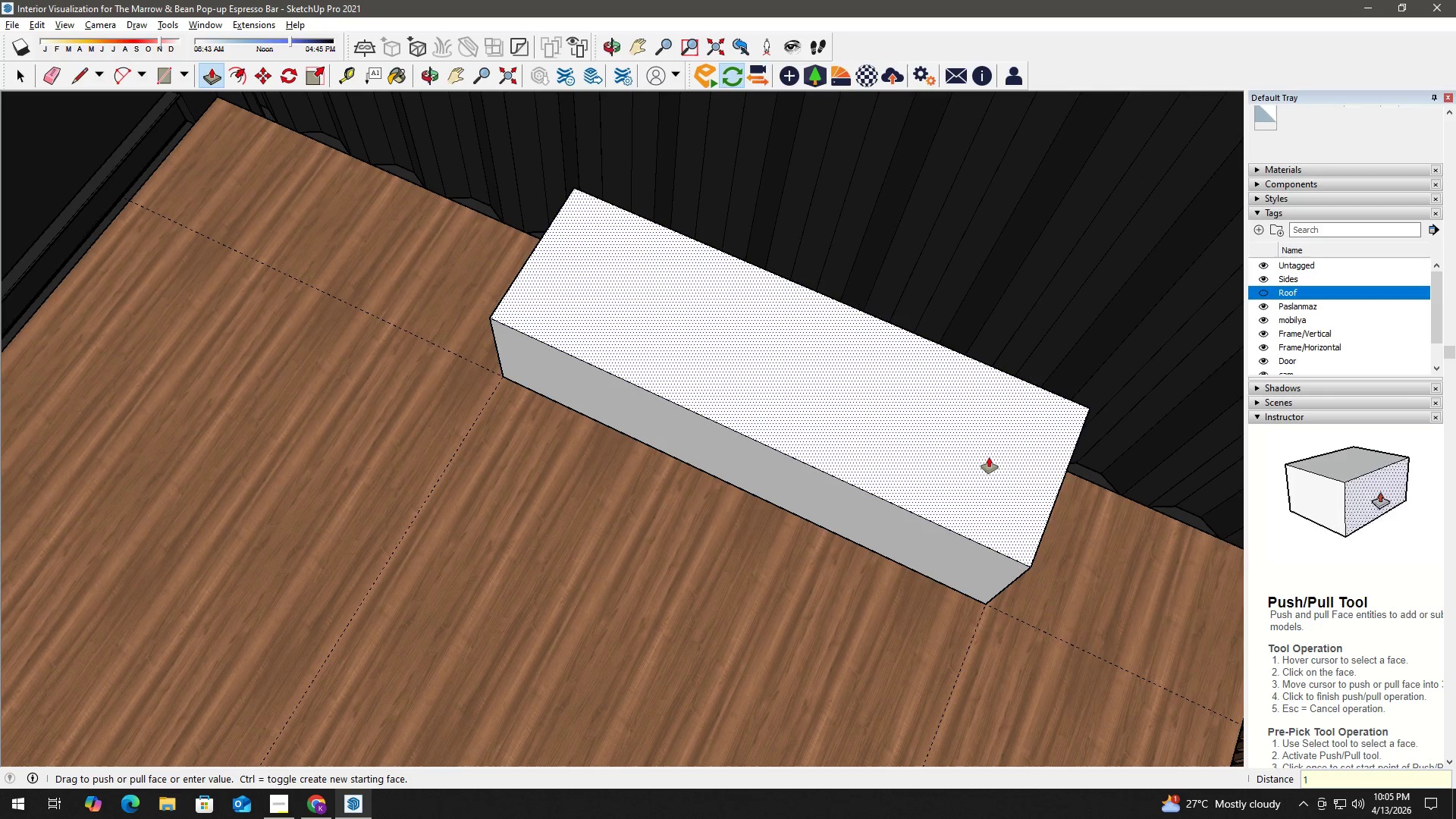 
key(Numpad8)
 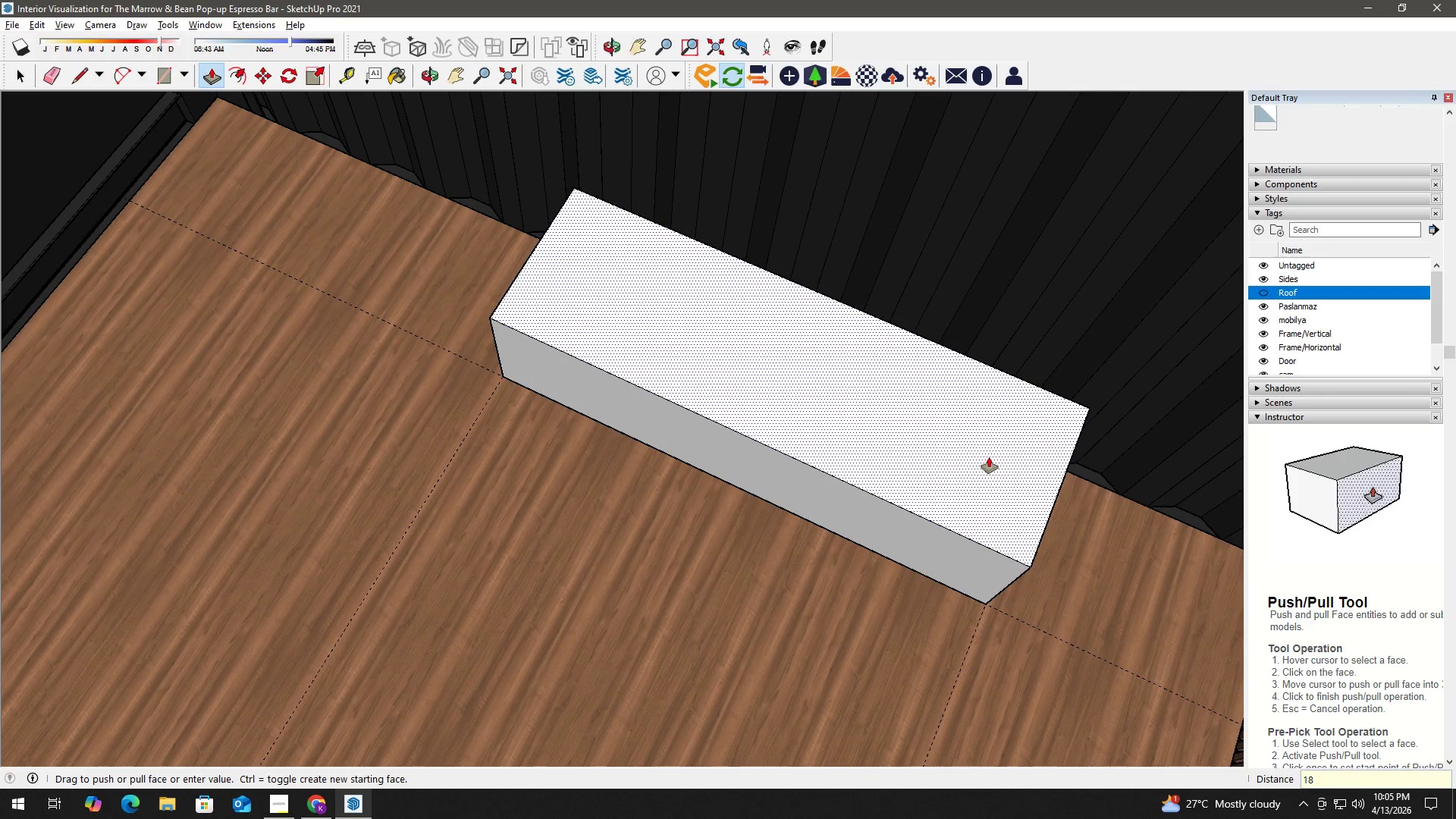 
key(Shift+Quote)
 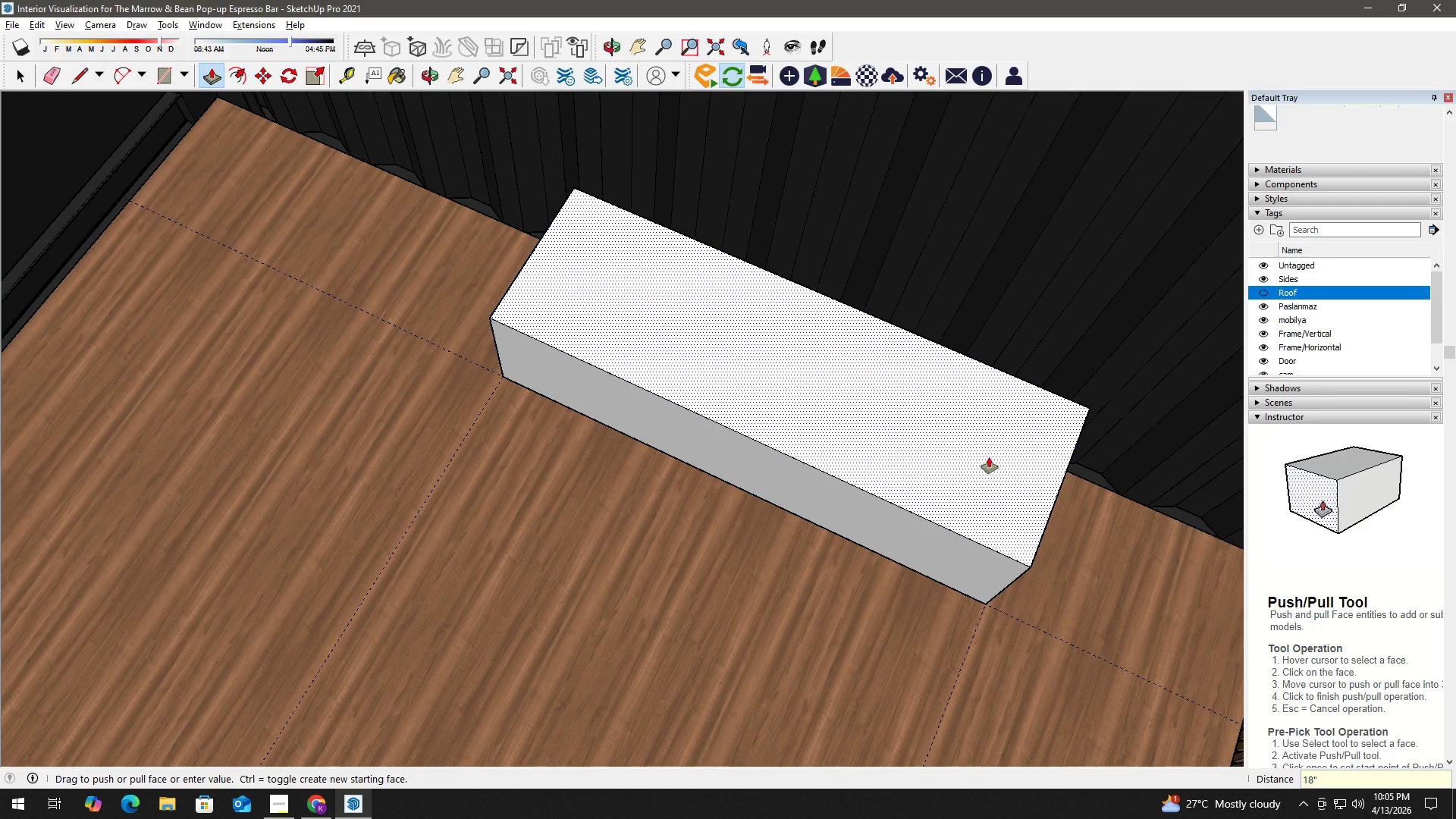 
key(Enter)
 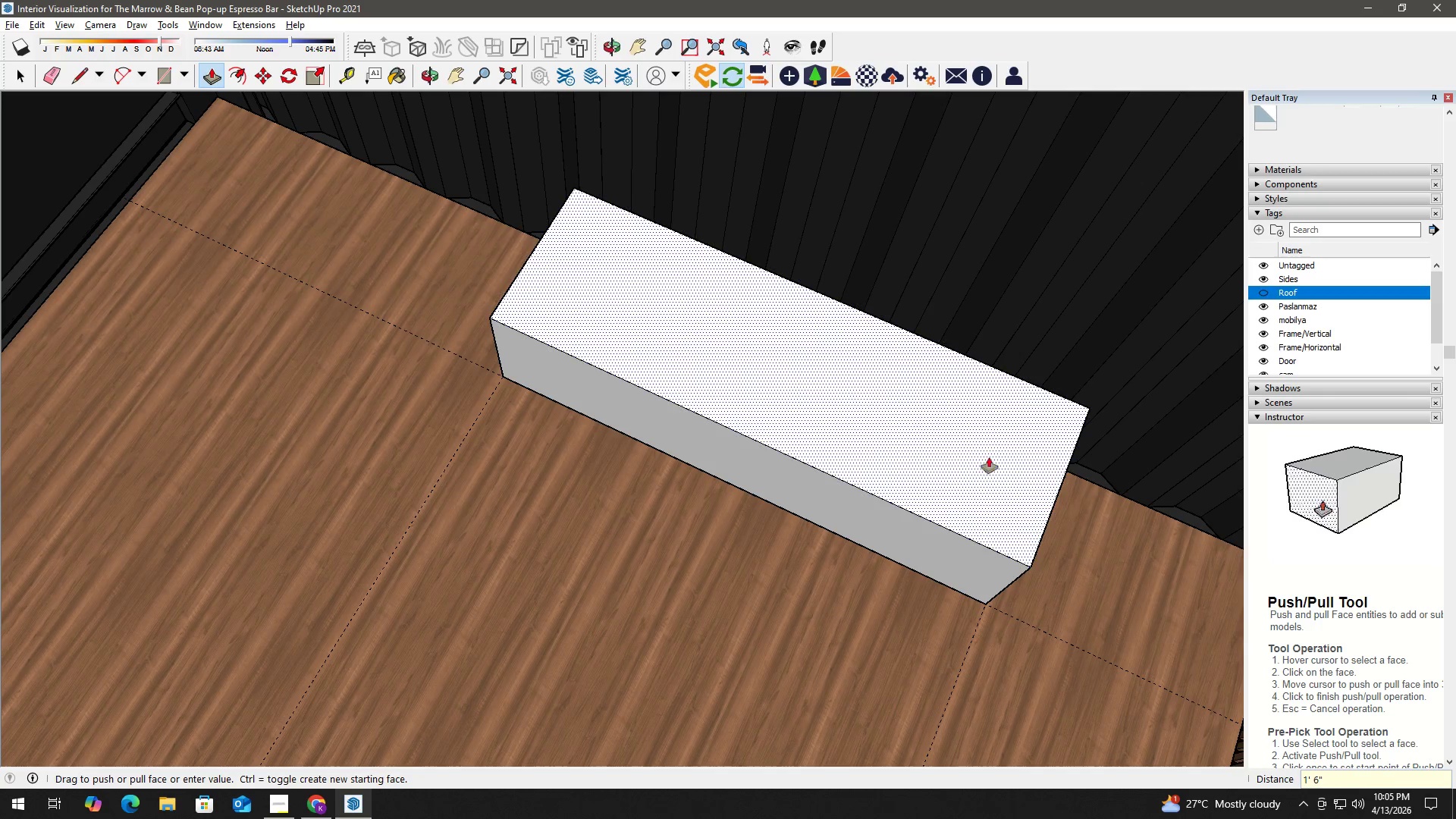 
key(Space)
 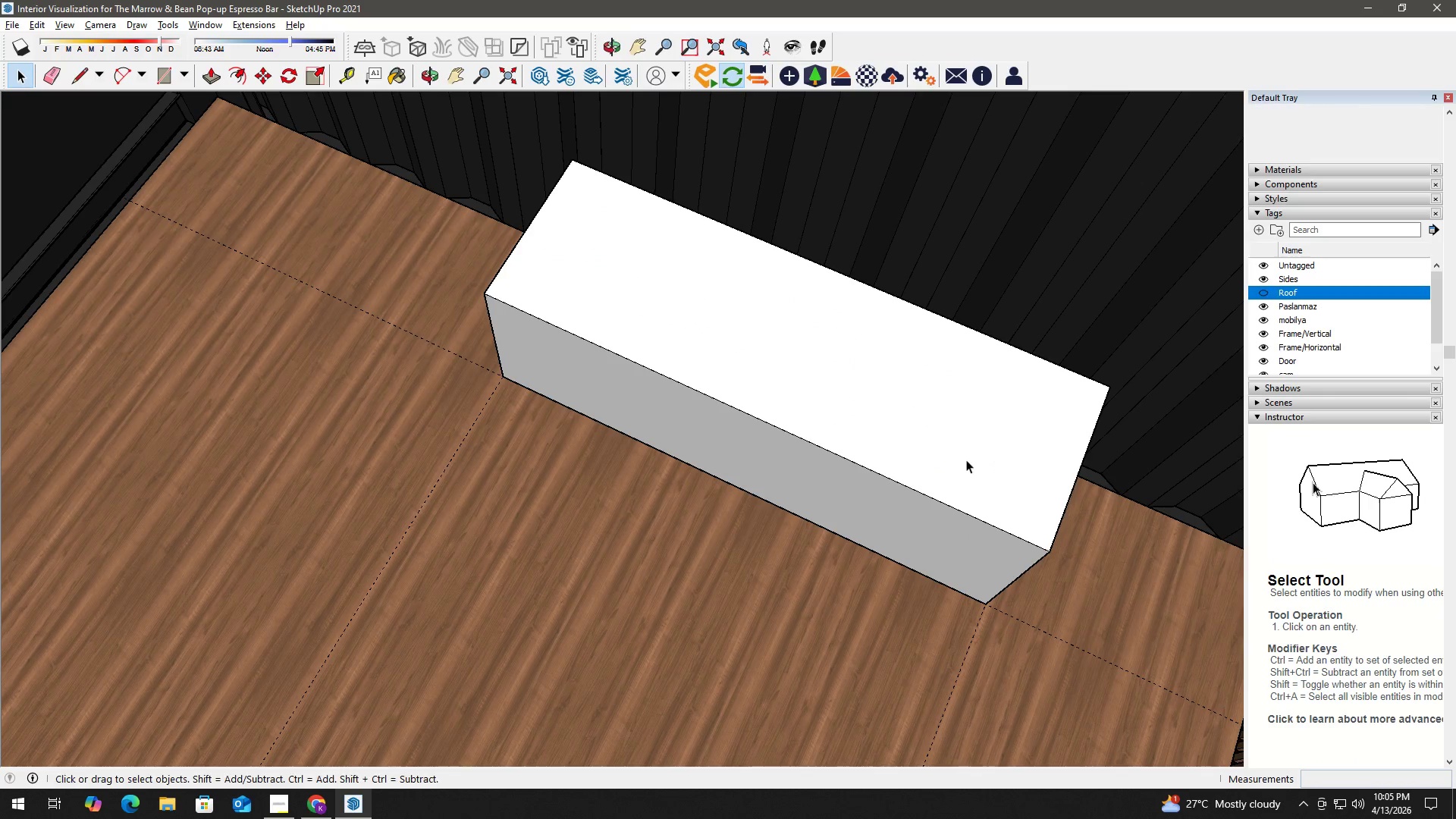 
double_click([966, 460])
 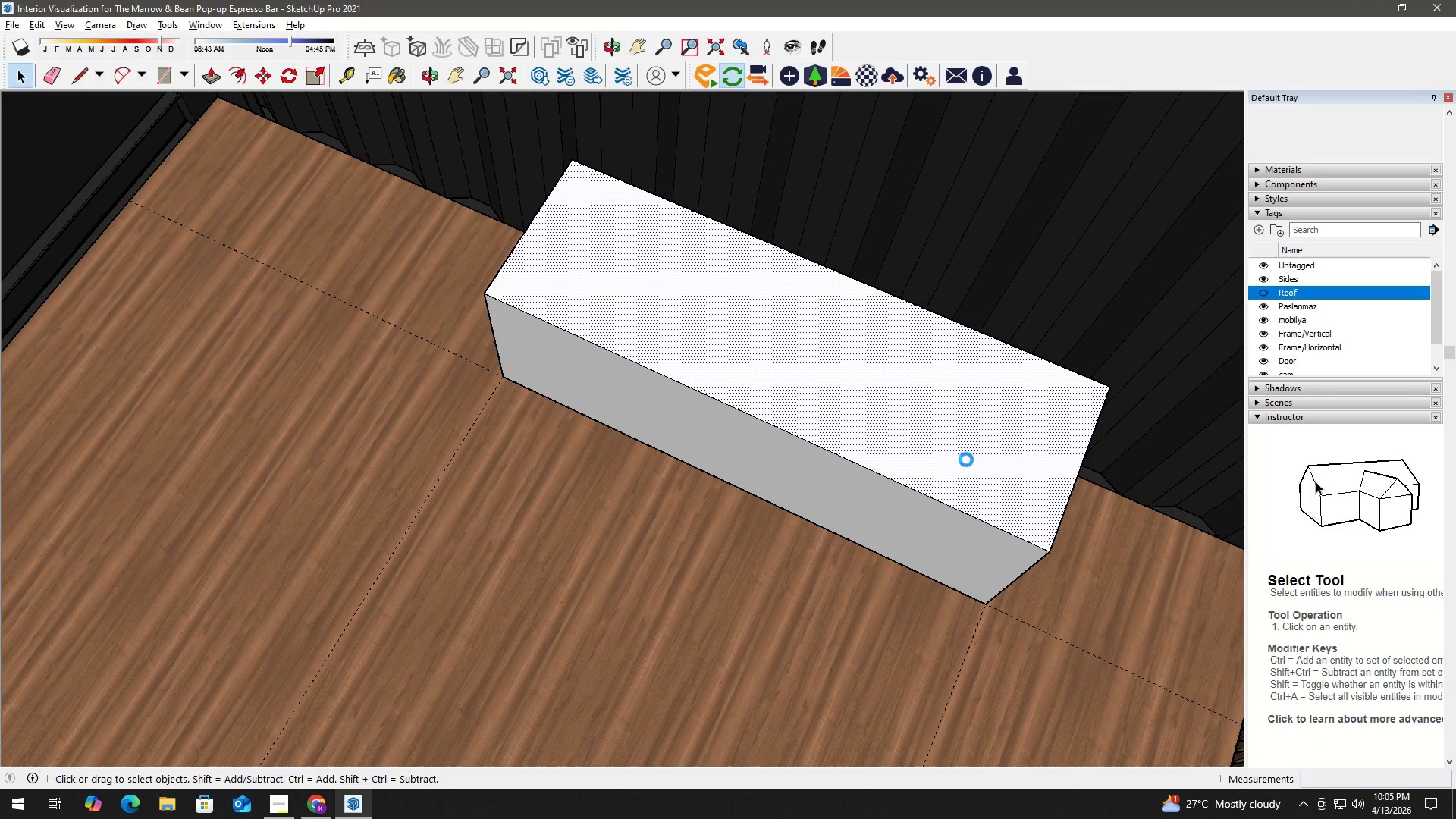 
triple_click([966, 460])
 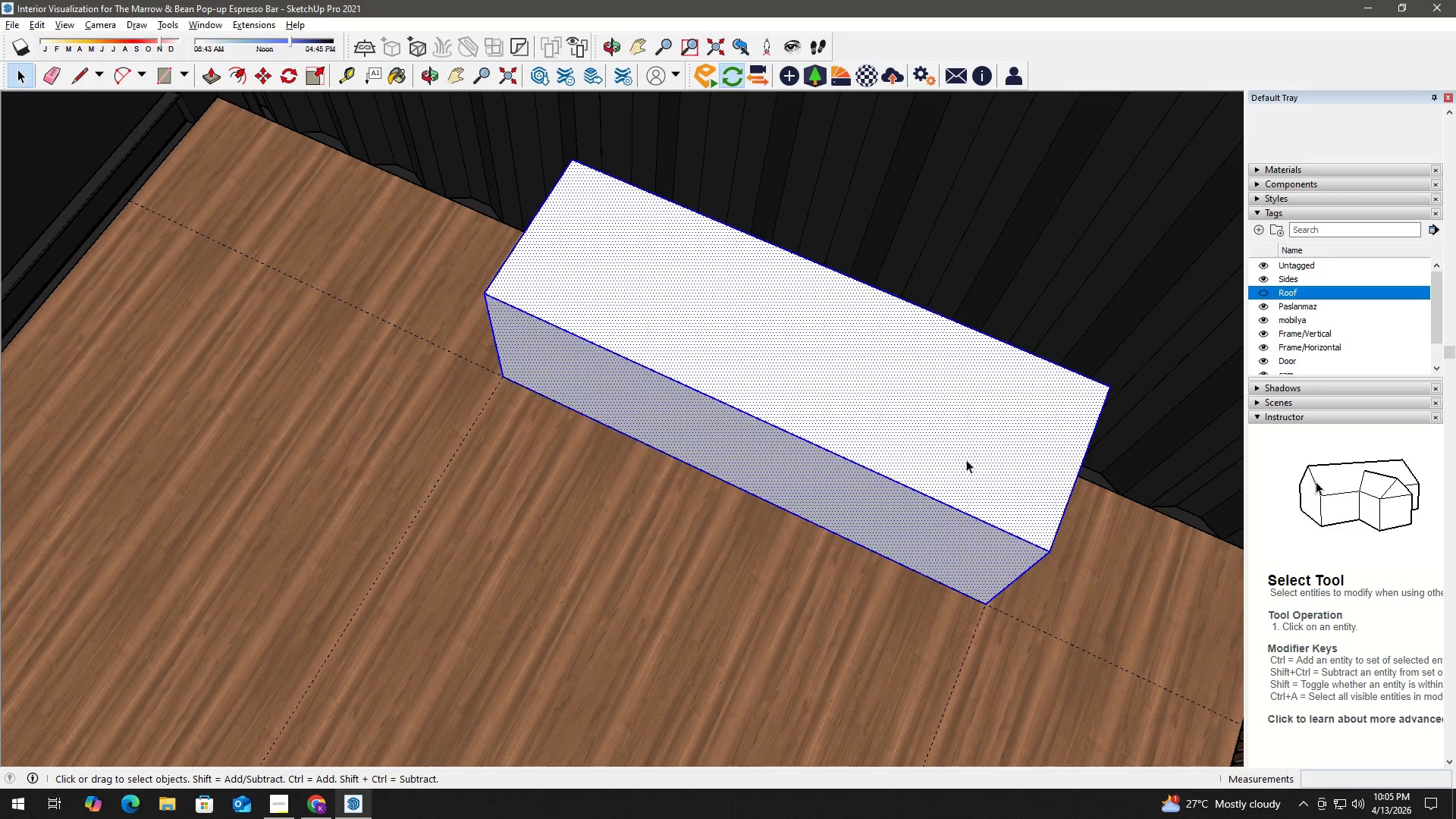 
triple_click([966, 460])
 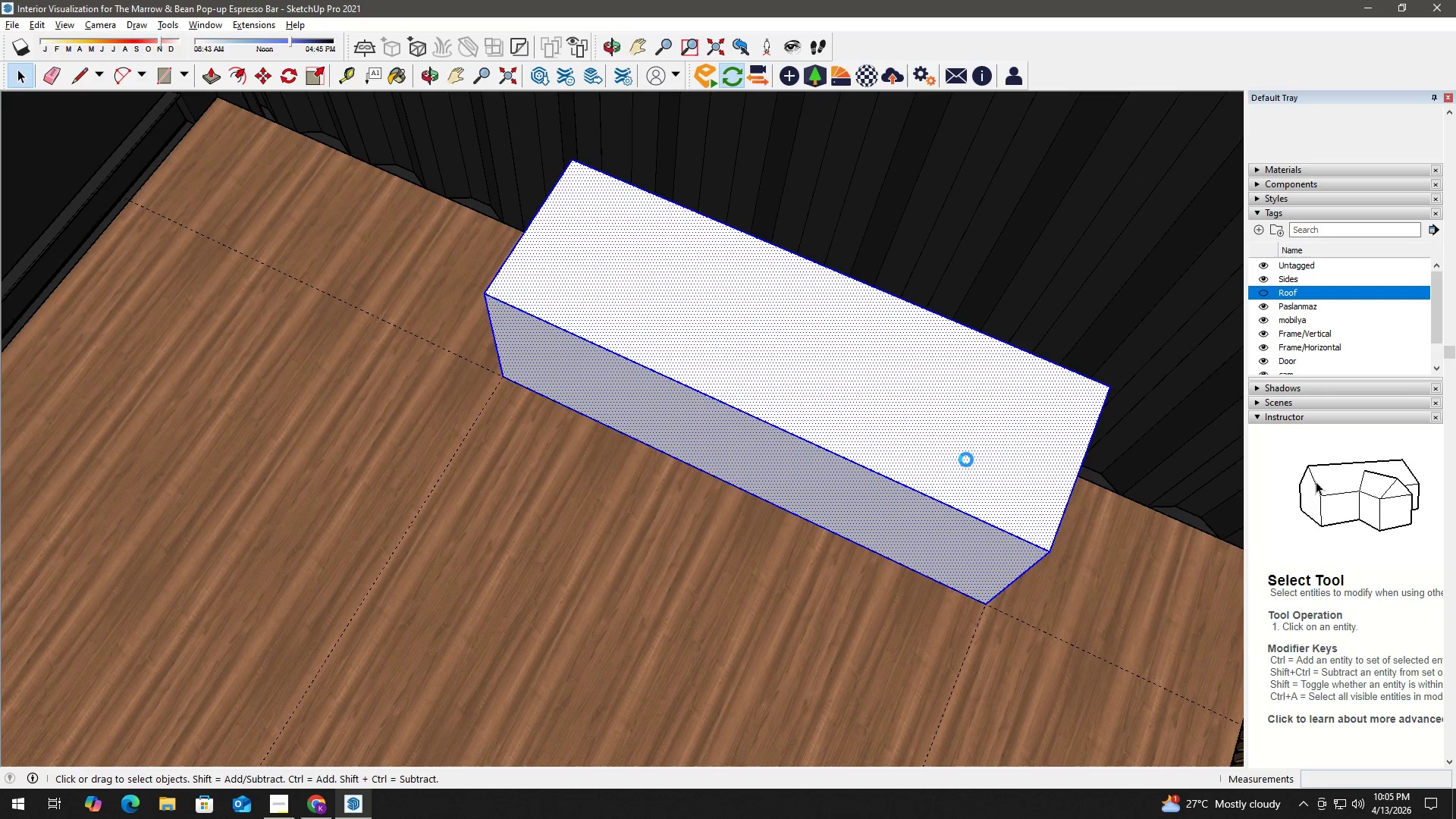 
right_click([966, 460])
 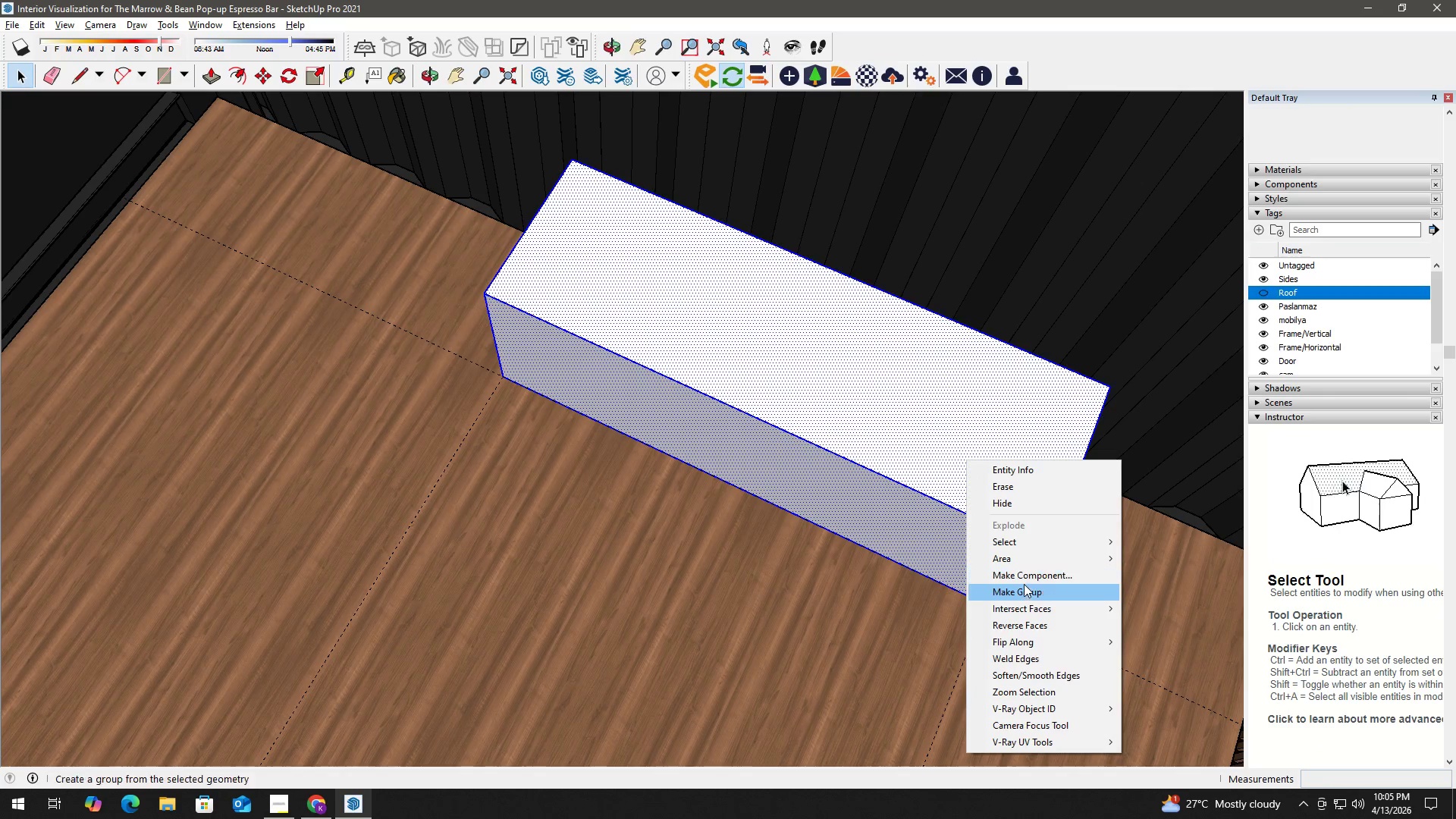 
left_click([1024, 585])
 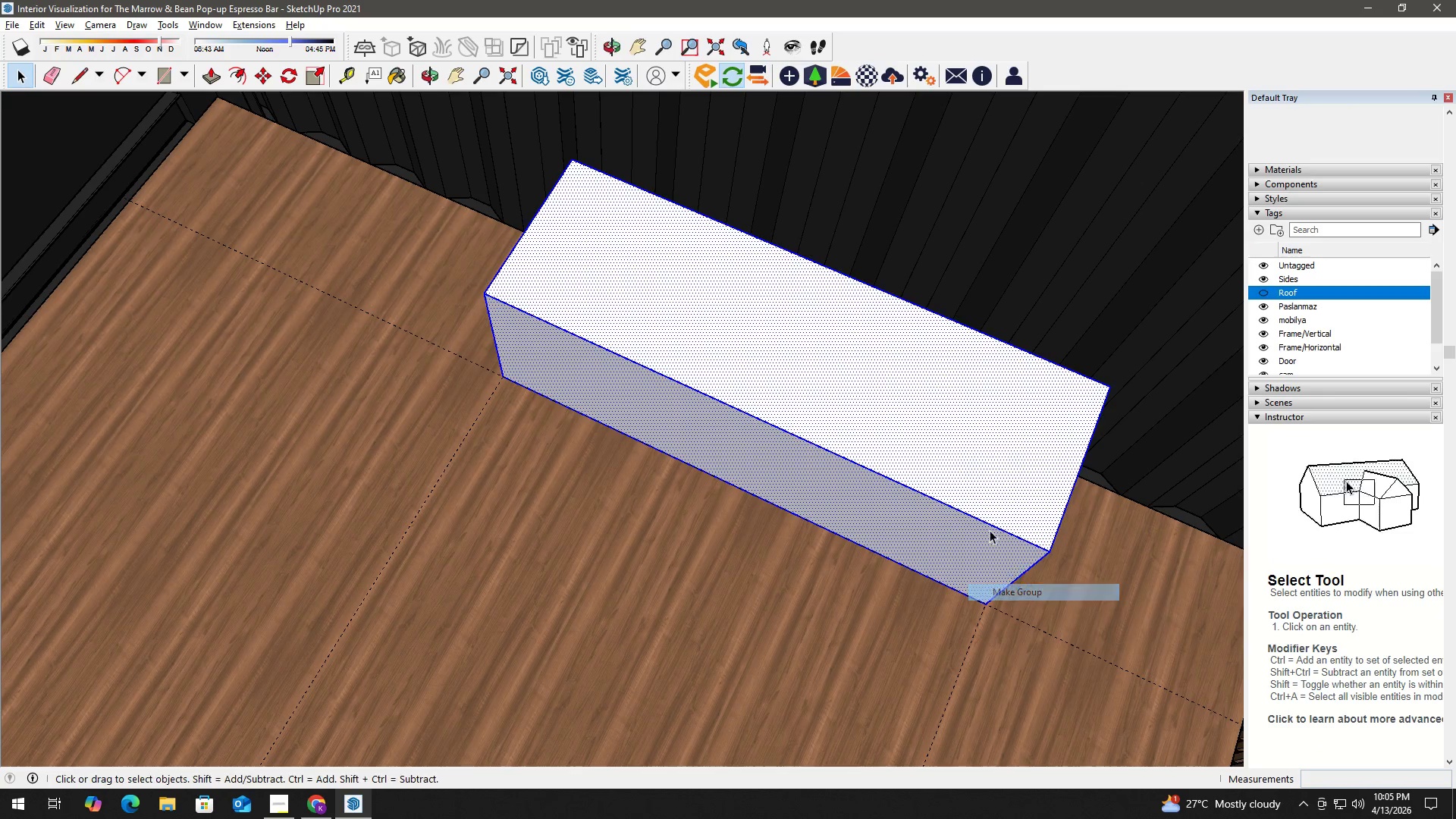 
left_click([884, 413])
 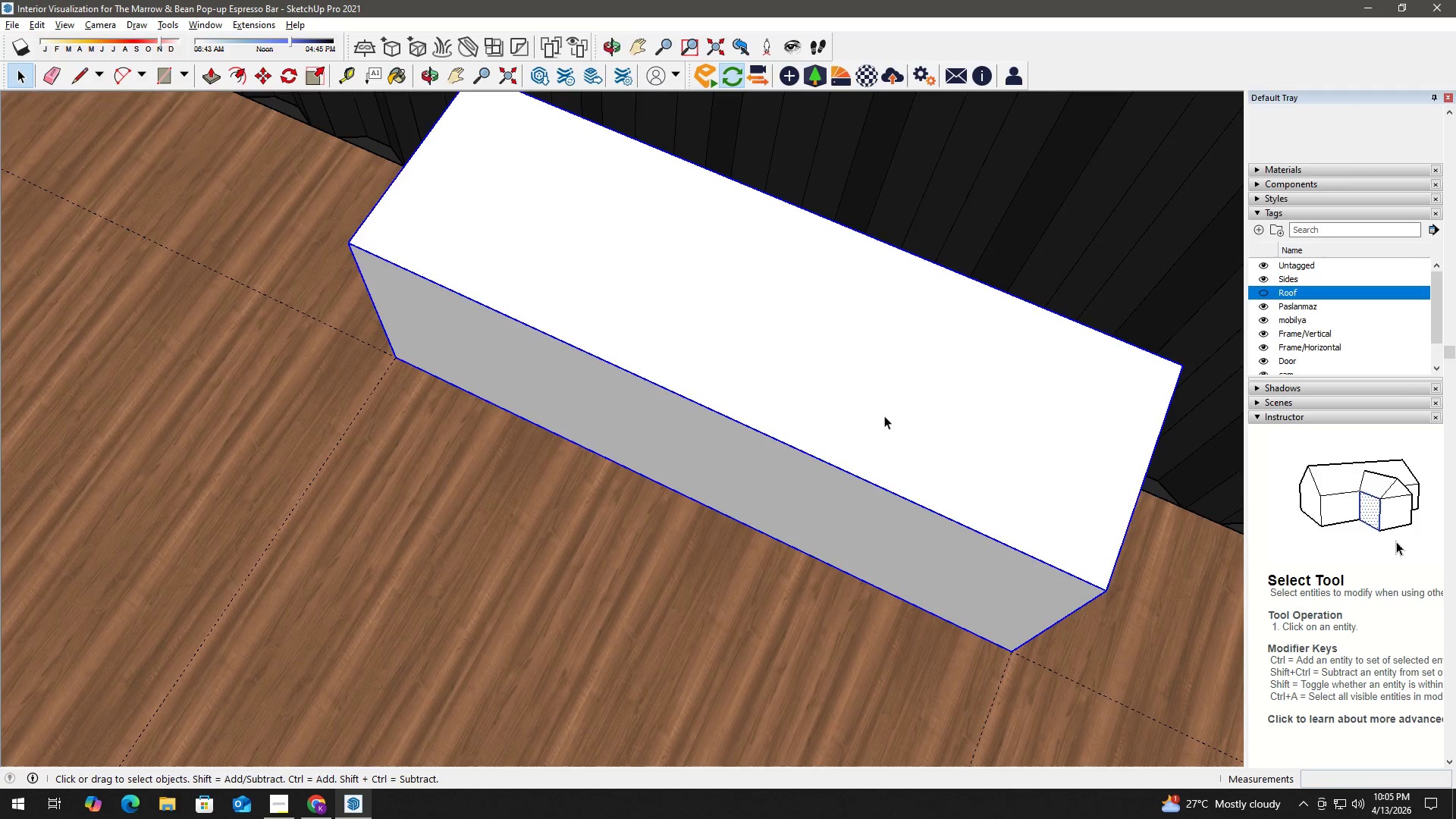 
scroll: coordinate [890, 417], scroll_direction: up, amount: 6.0
 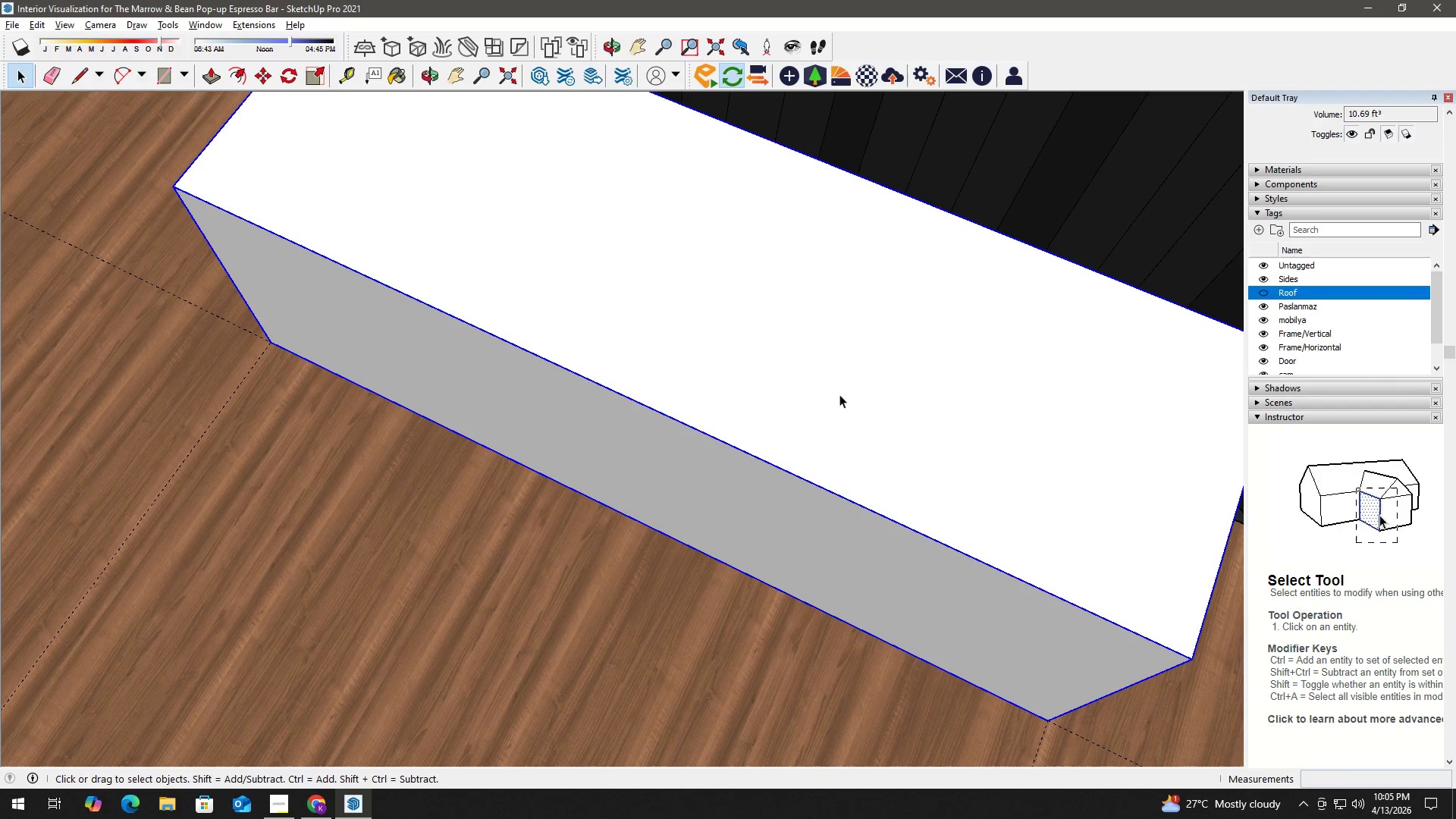 
triple_click([842, 394])
 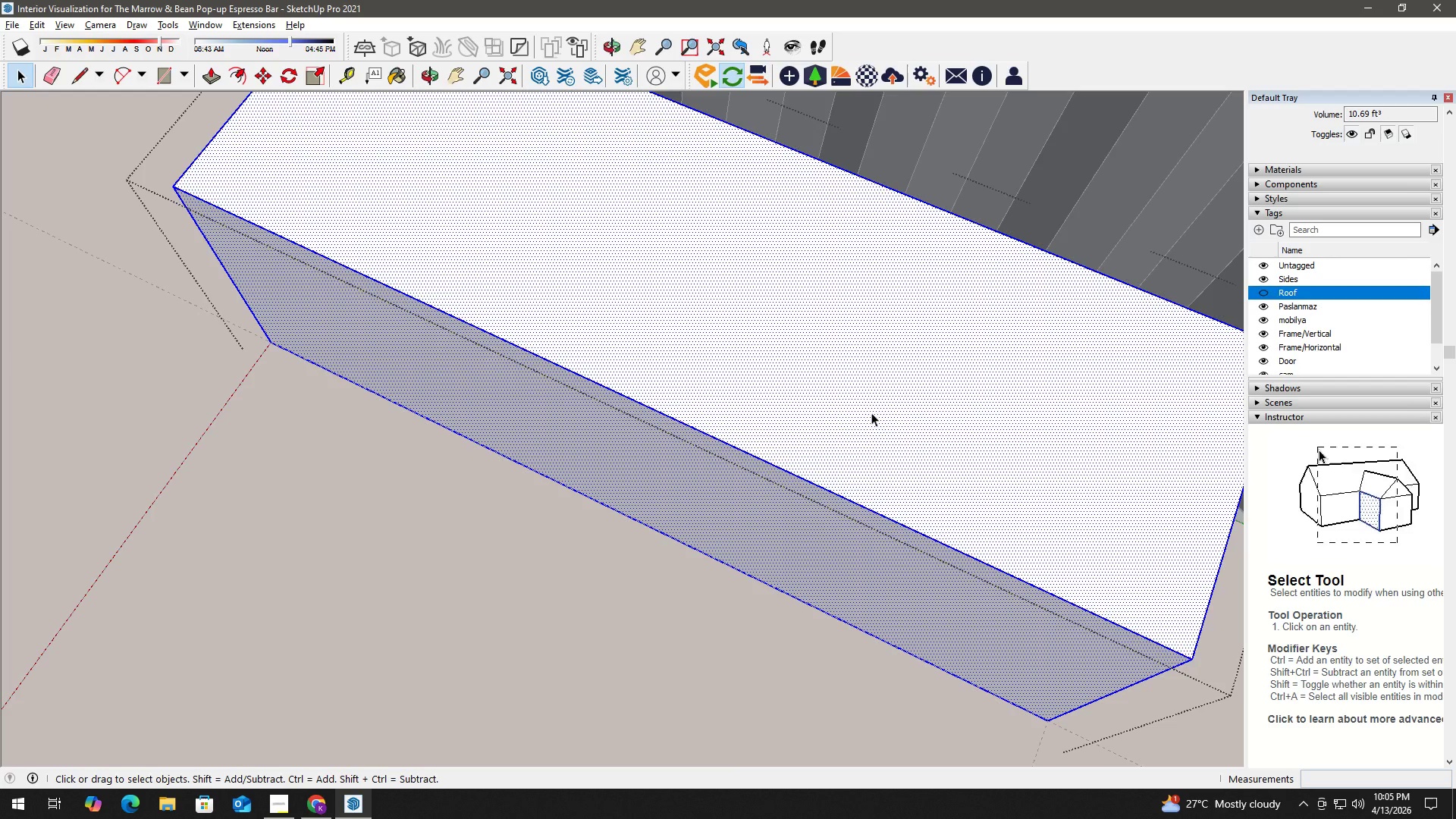 
triple_click([916, 422])
 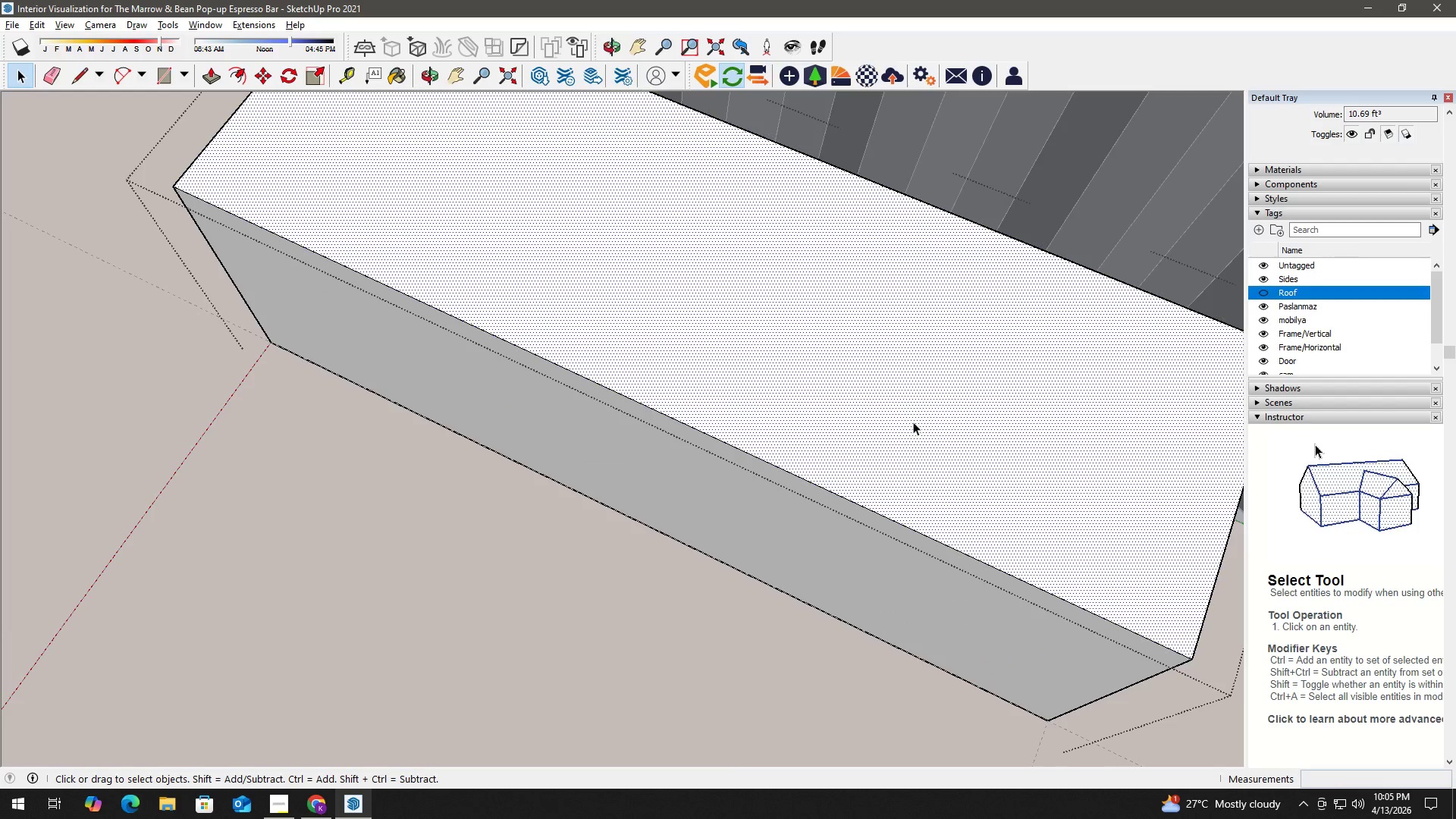 
triple_click([943, 431])
 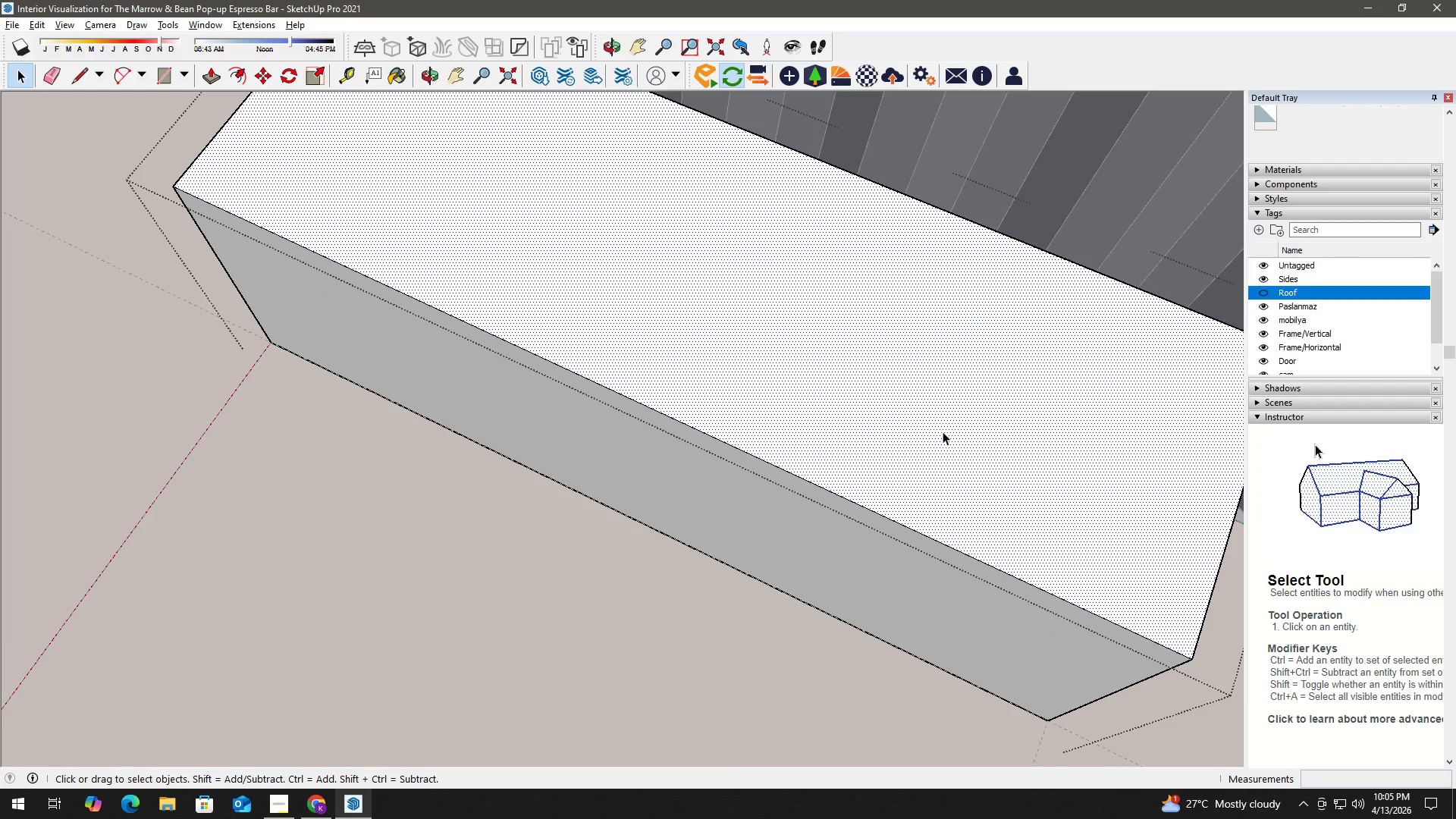 
key(F)
 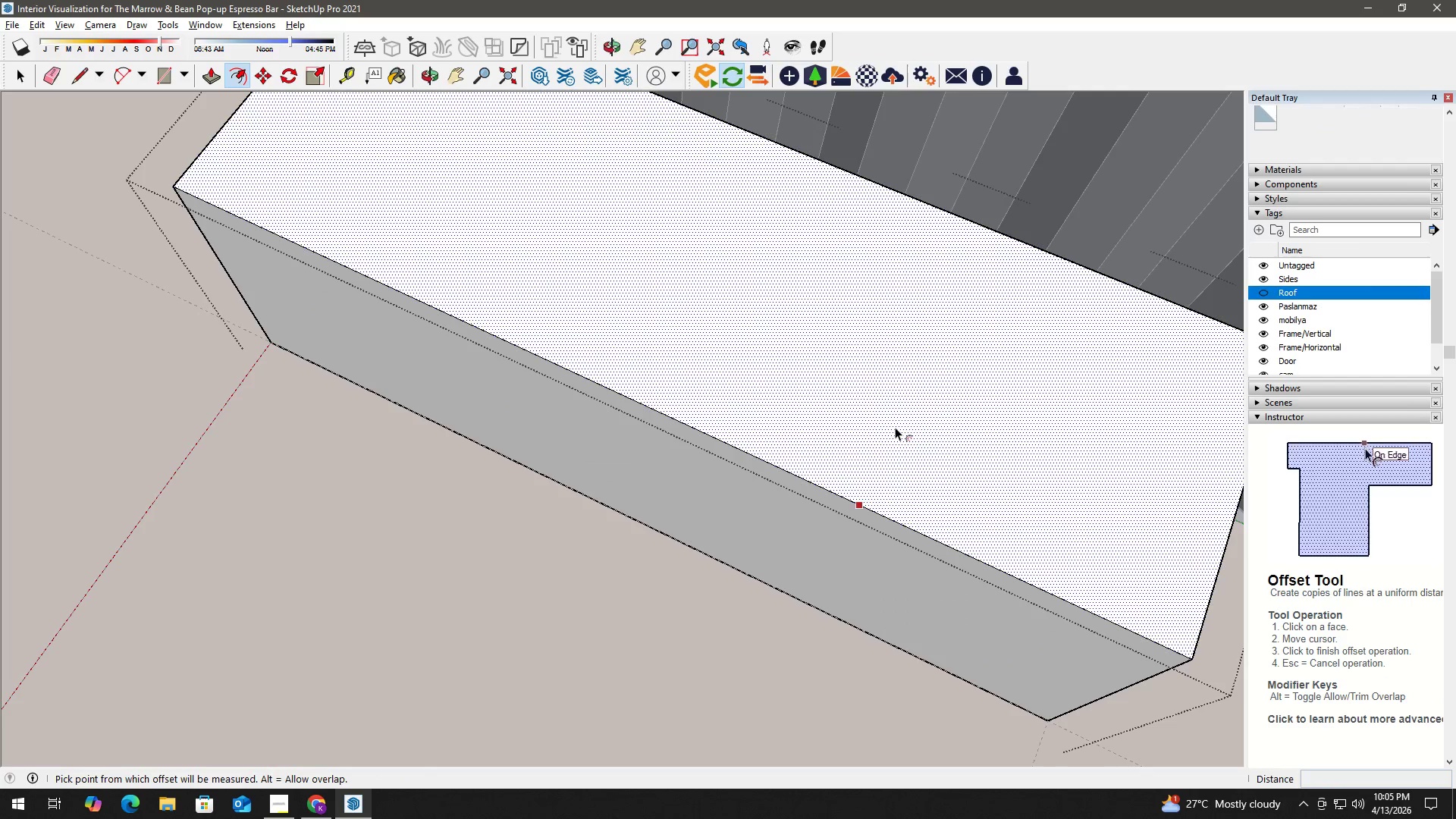 
left_click([895, 427])
 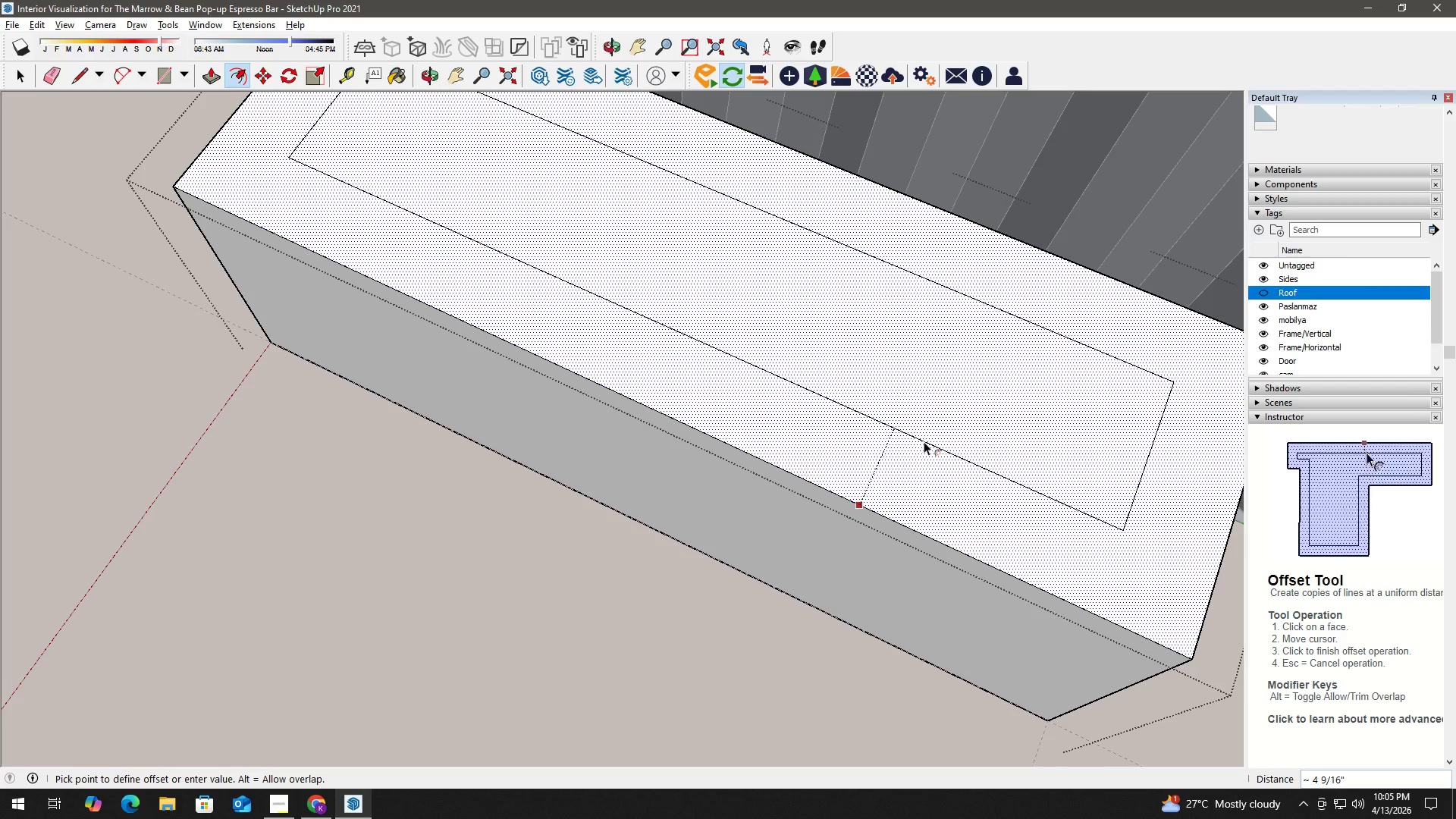 
key(Numpad1)
 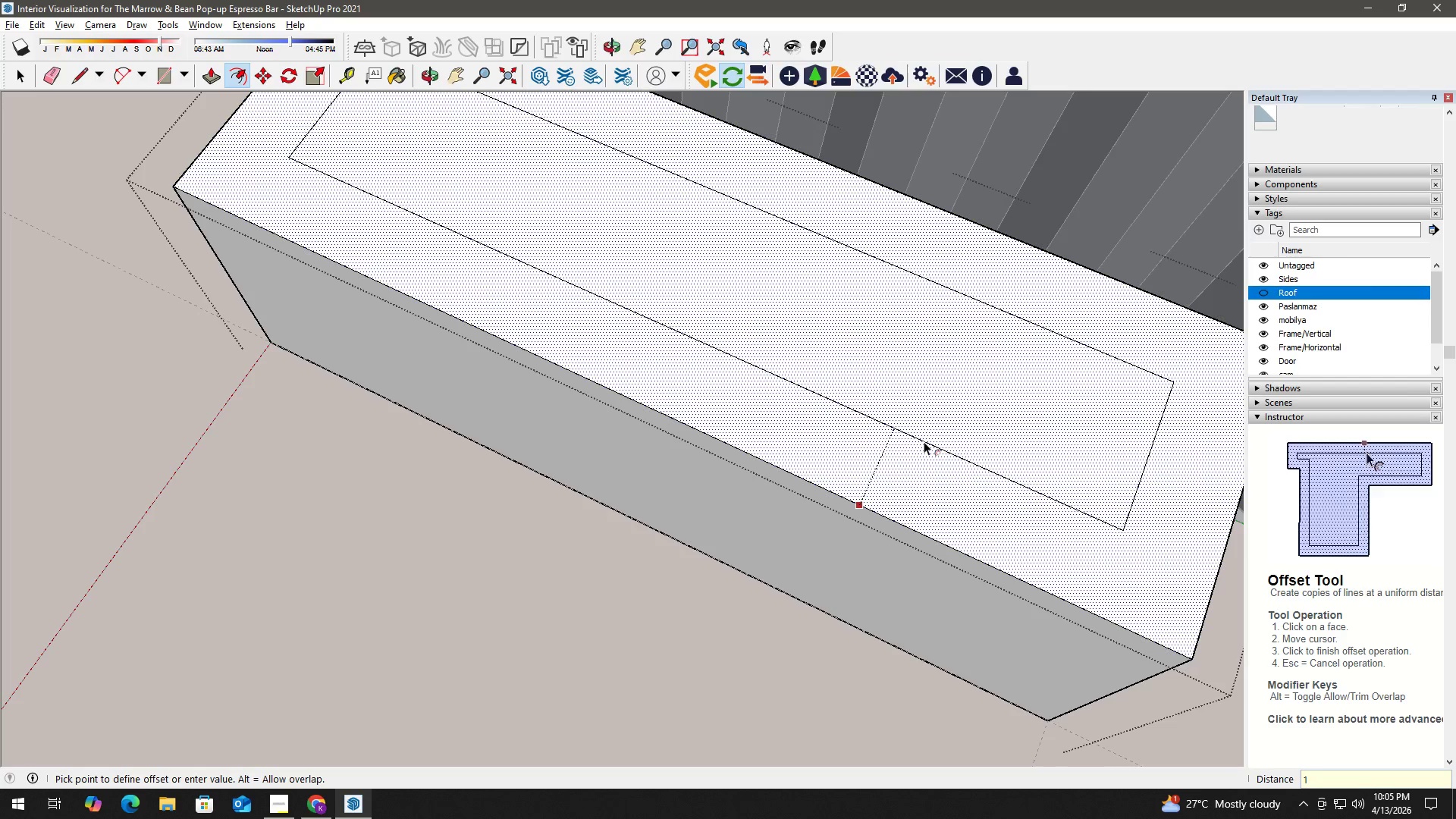 
key(Shift+Quote)
 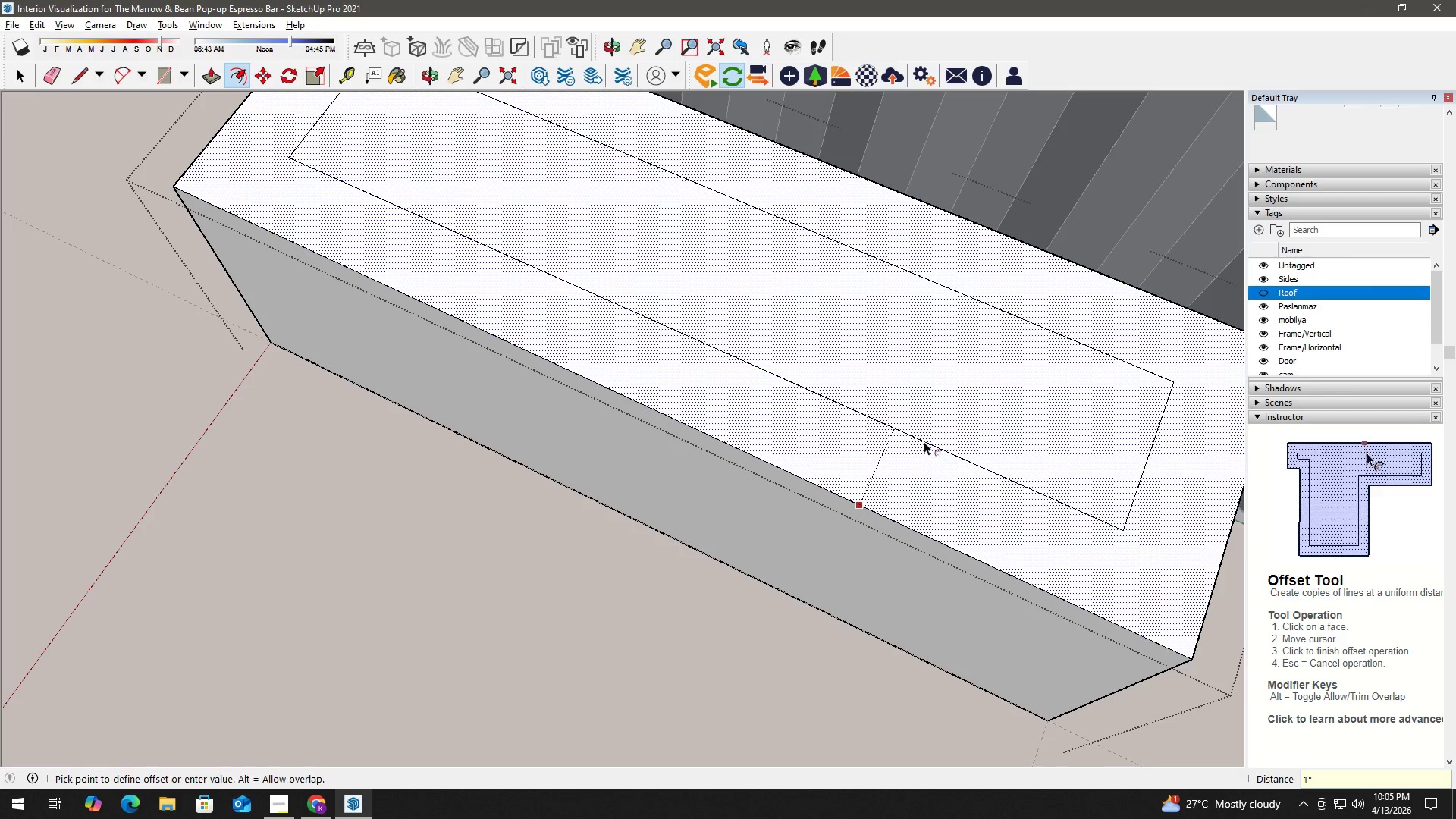 
key(Enter)
 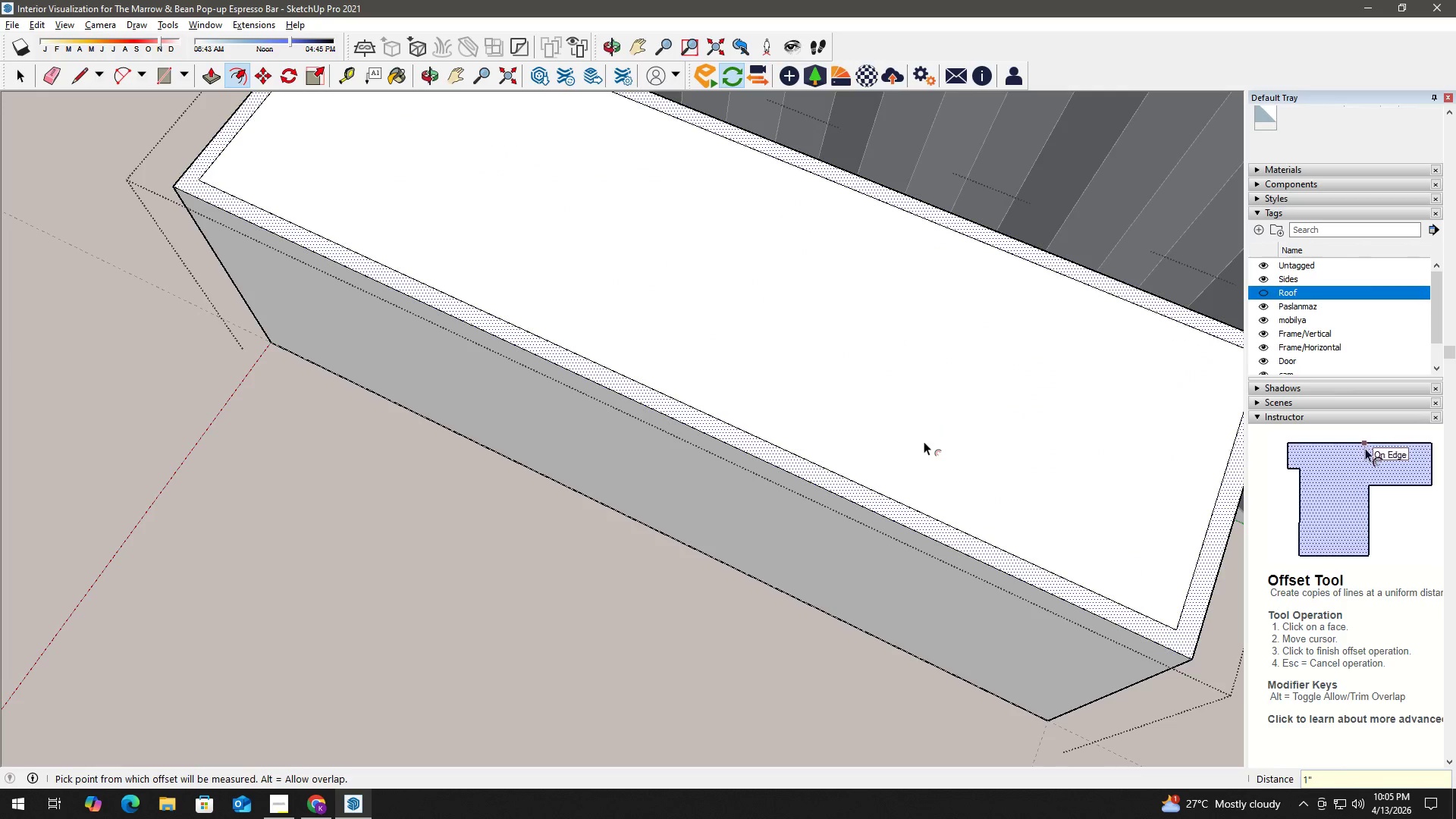 
key(Space)
 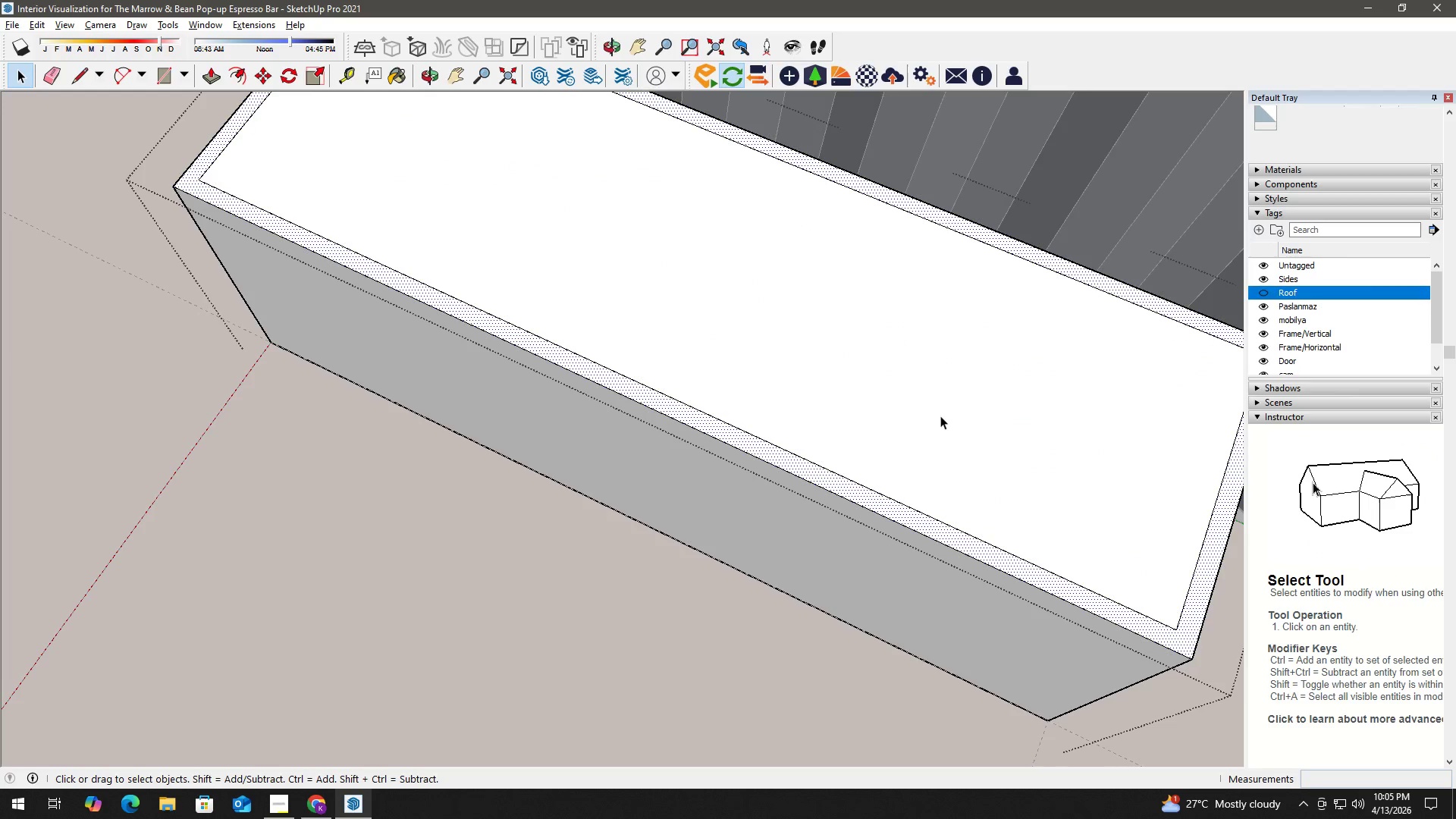 
left_click([940, 402])
 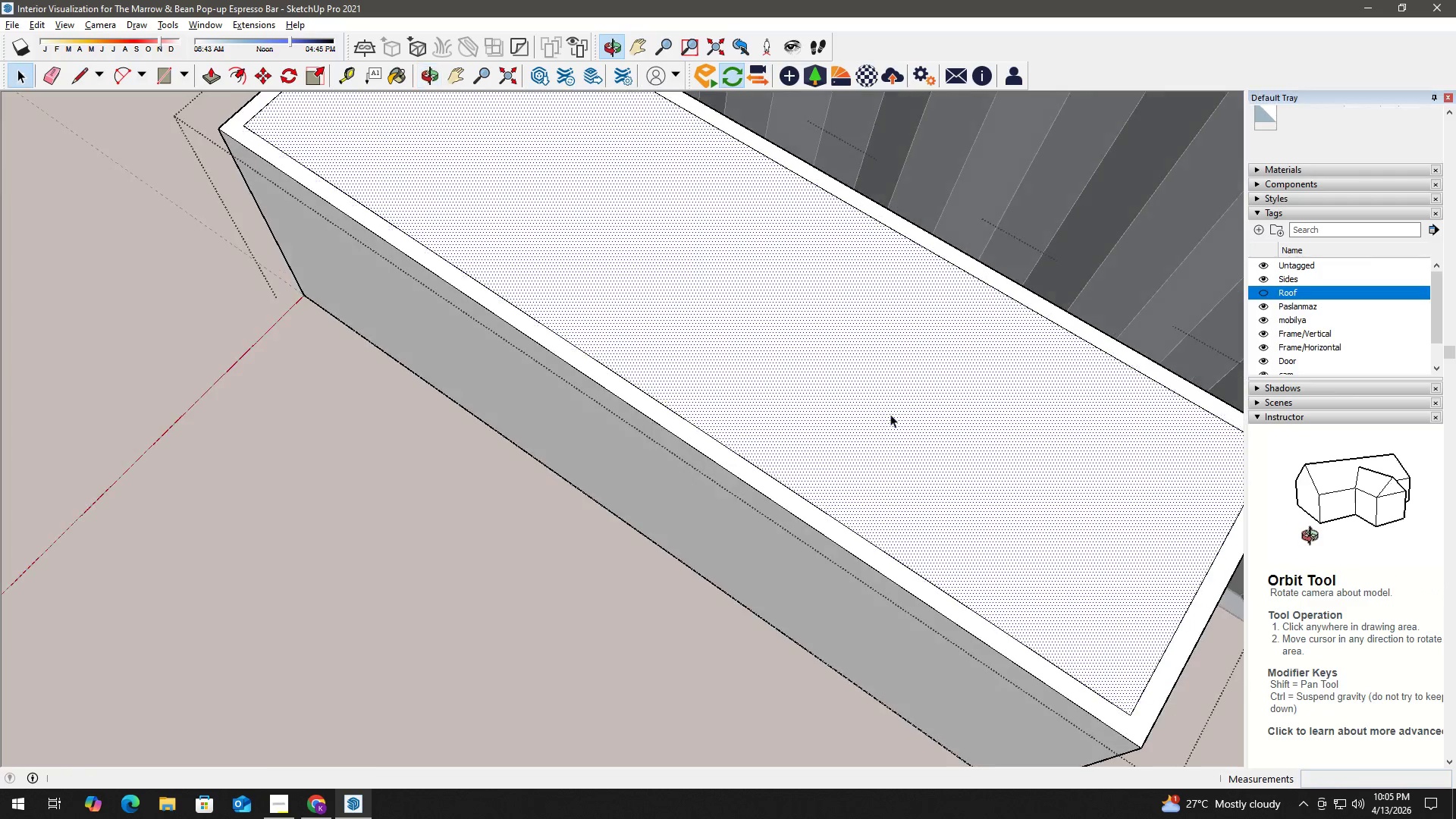 
key(P)
 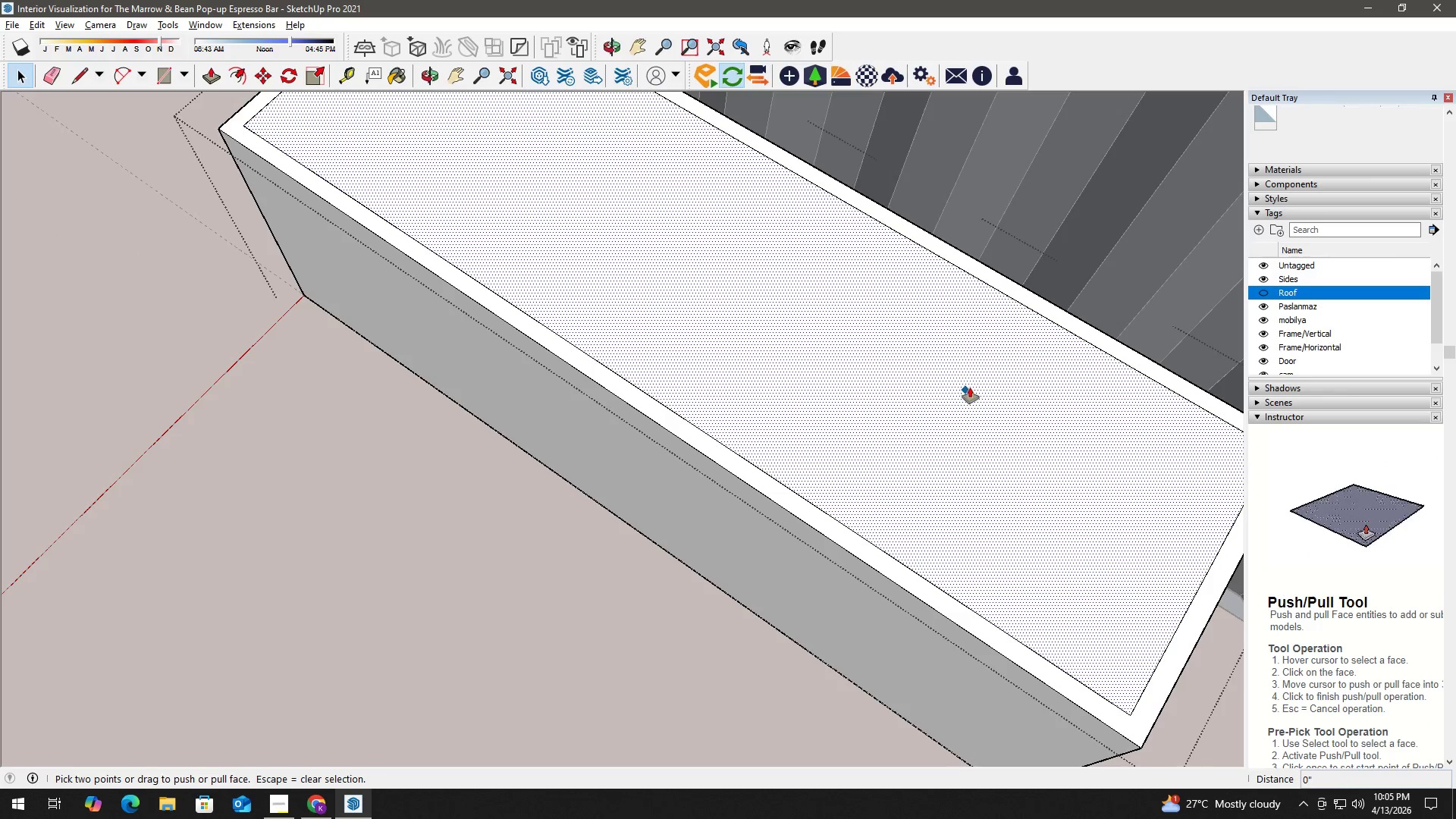 
left_click([971, 387])
 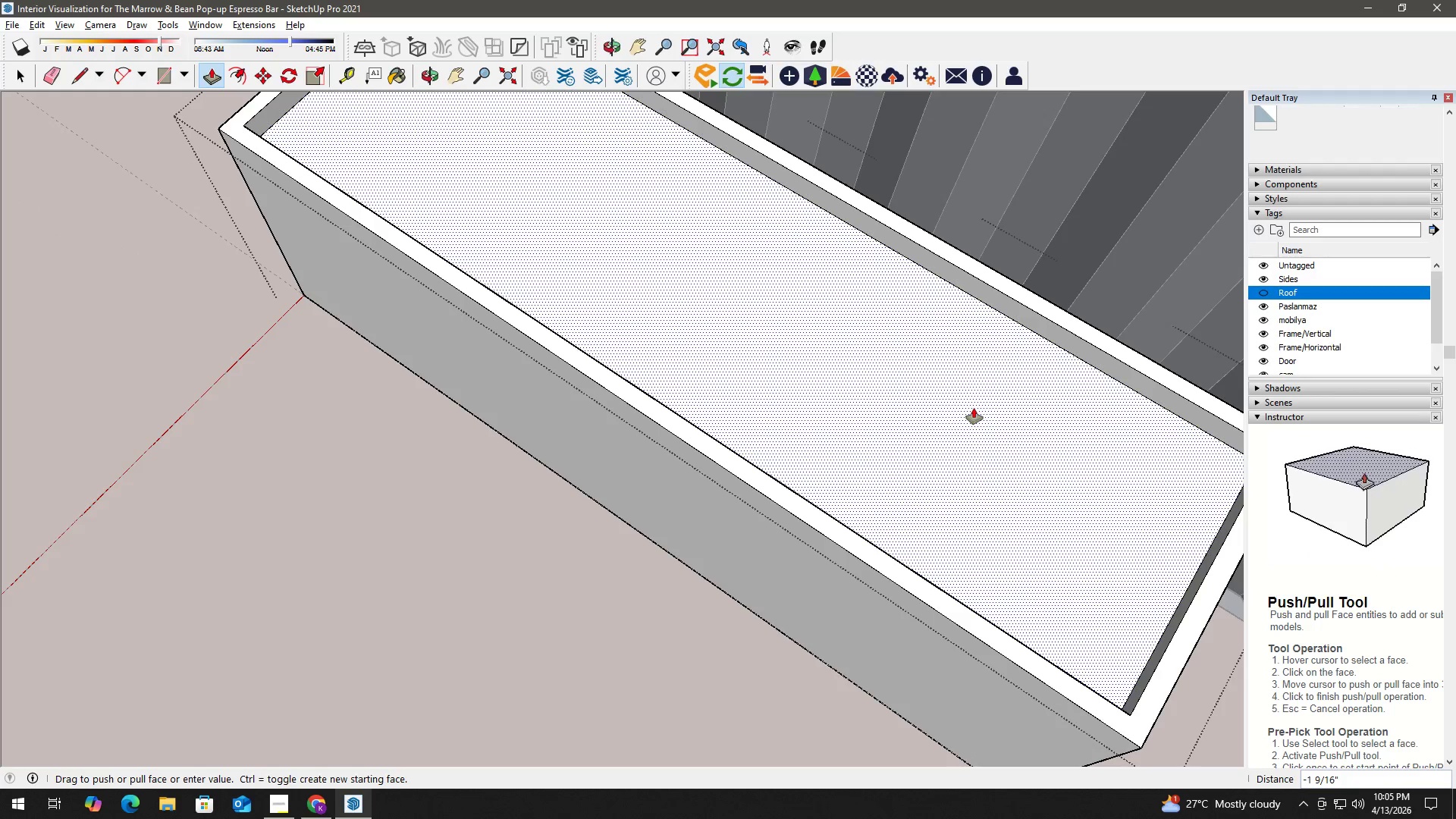 
key(Numpad2)
 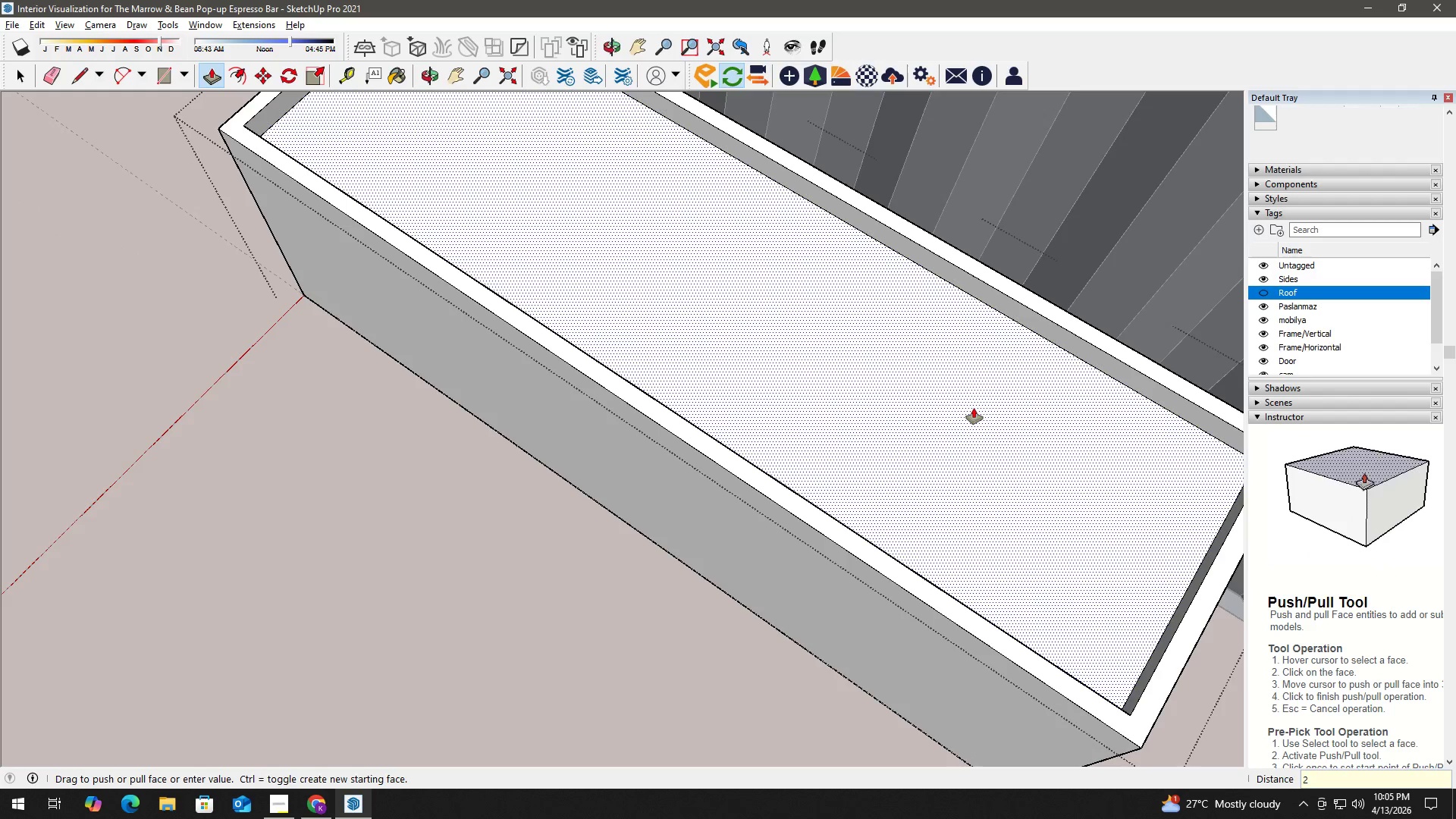 
key(Shift+ShiftLeft)
 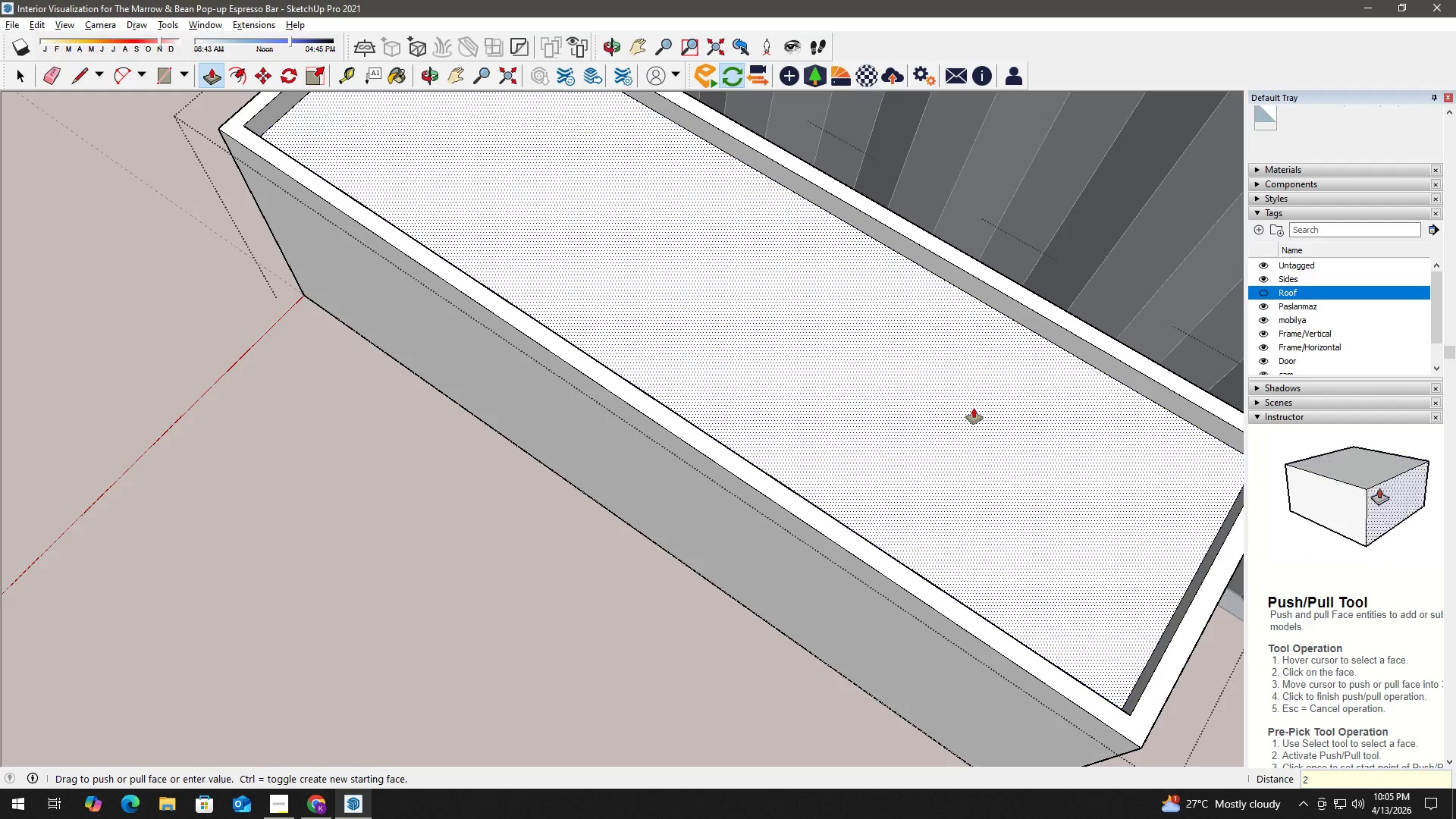 
key(Shift+Quote)
 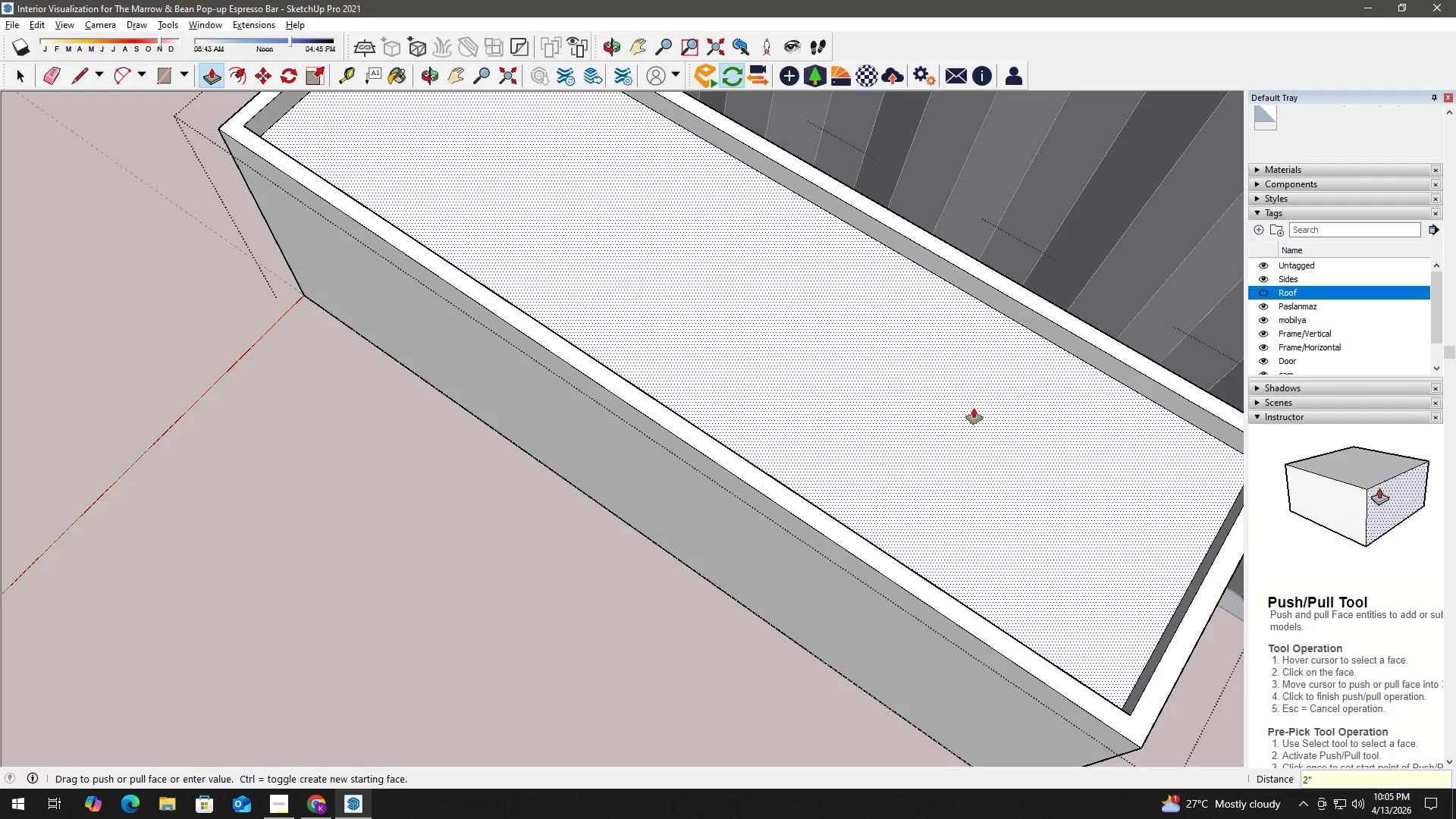 
key(Enter)
 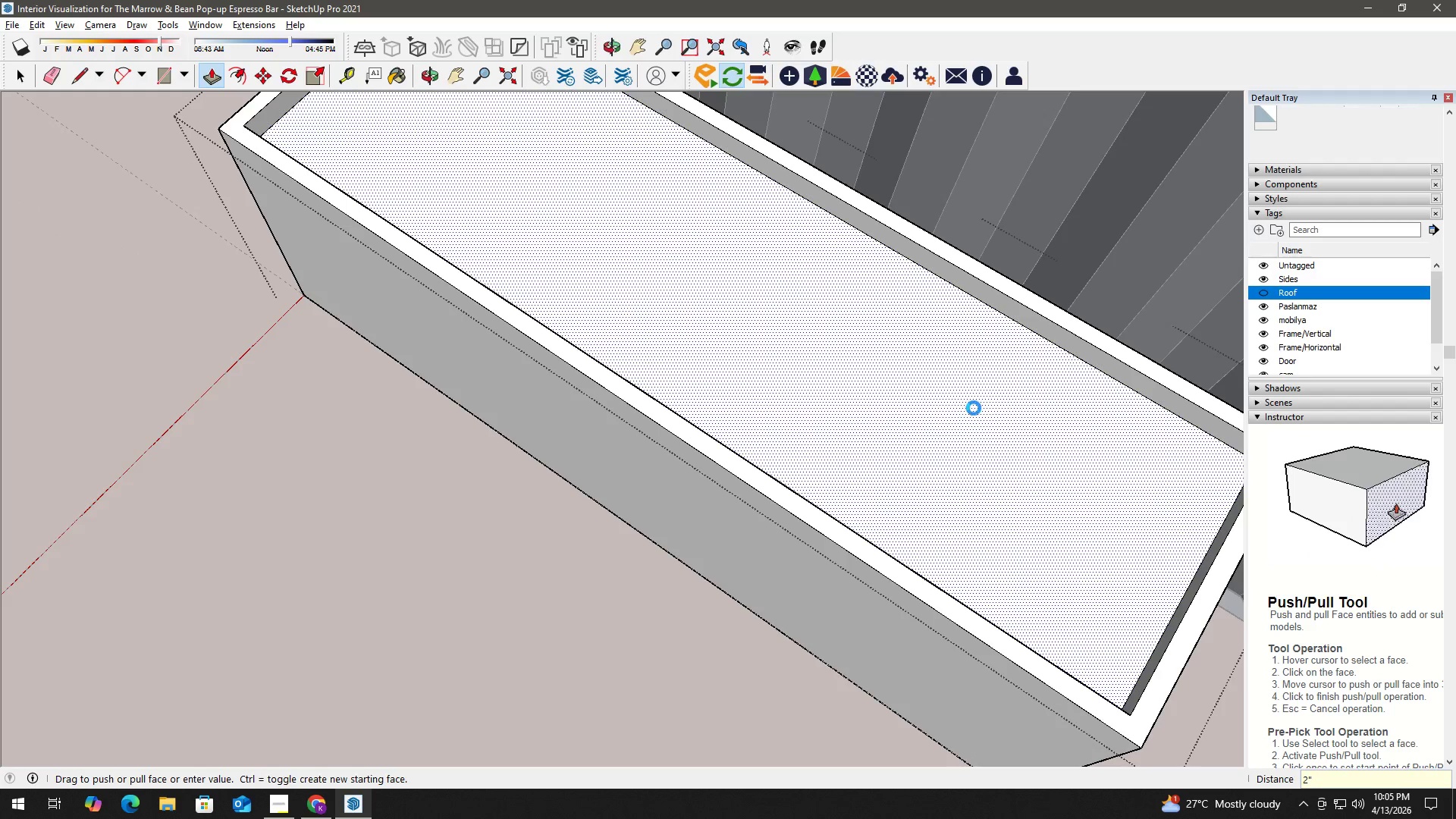 
key(Space)
 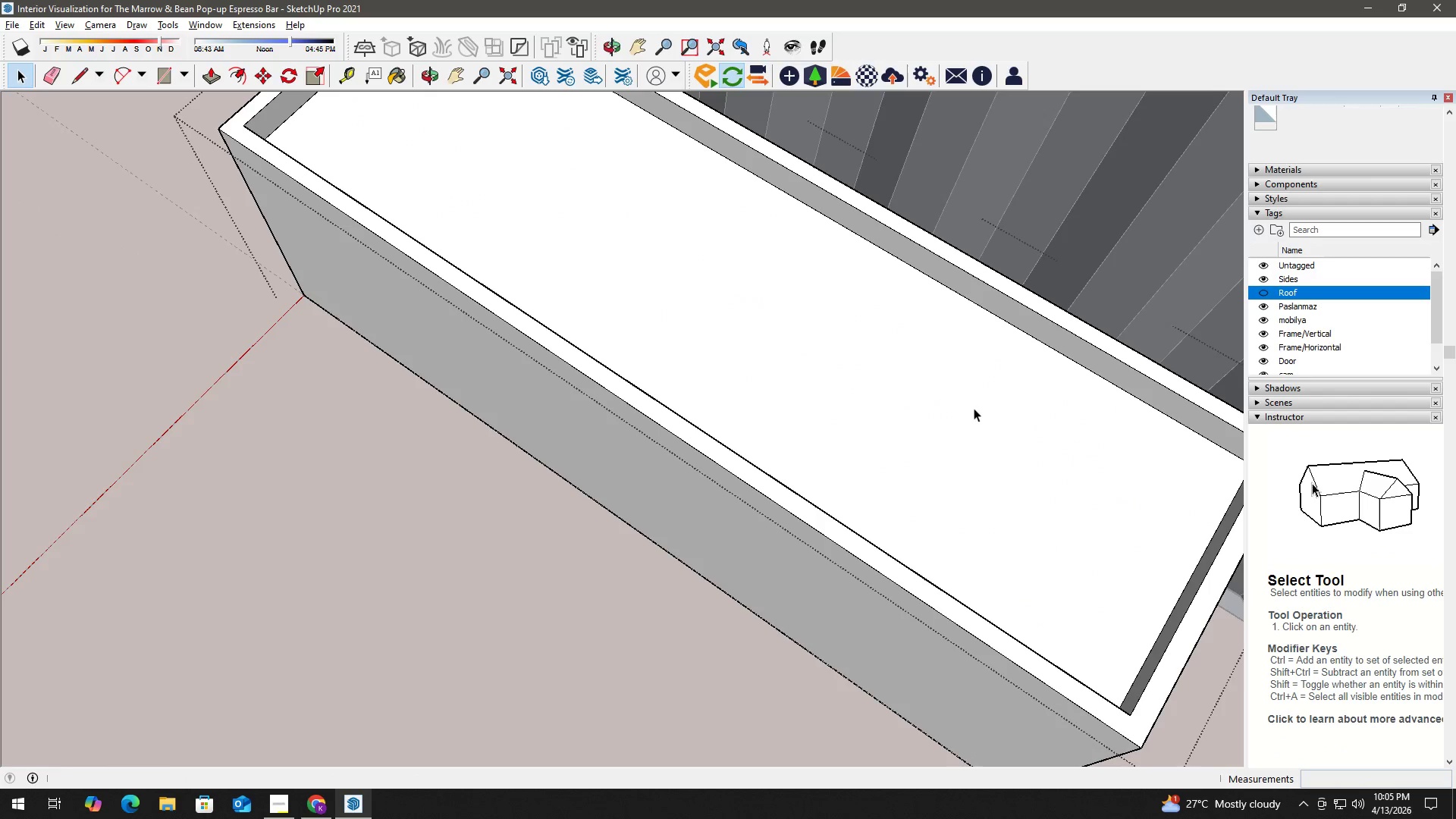 
key(Escape)
 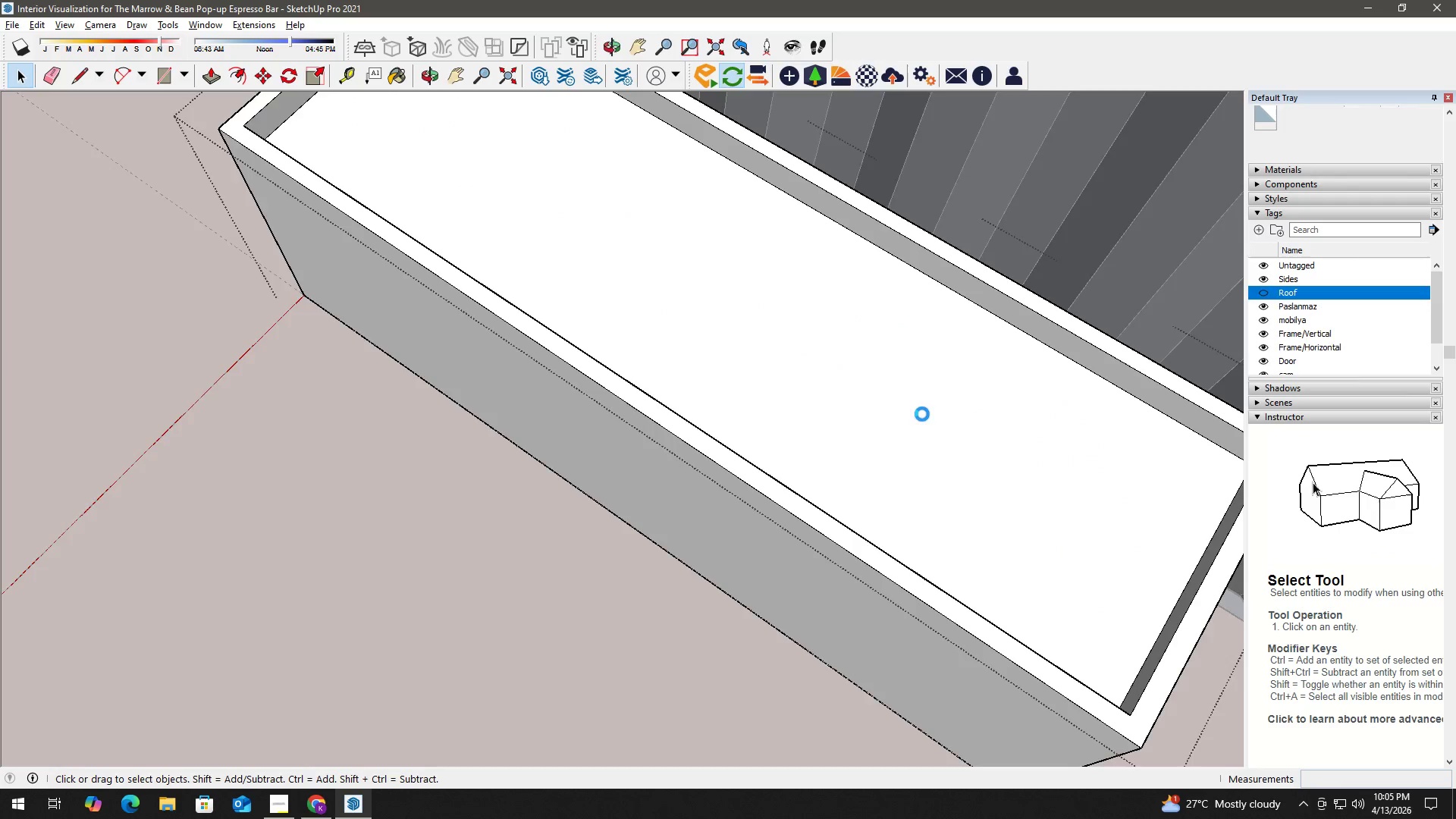 
key(Escape)
 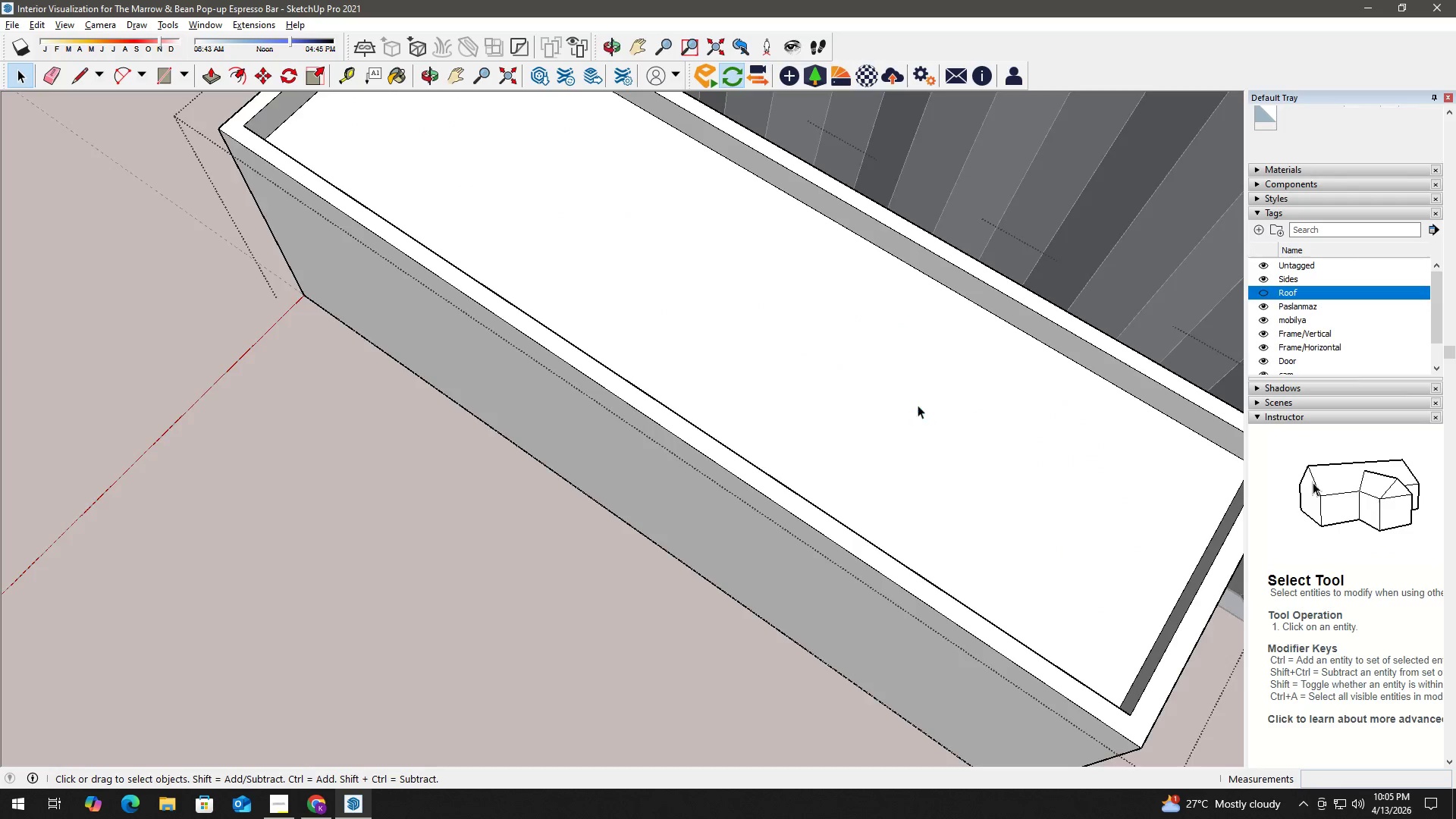 
key(Escape)
 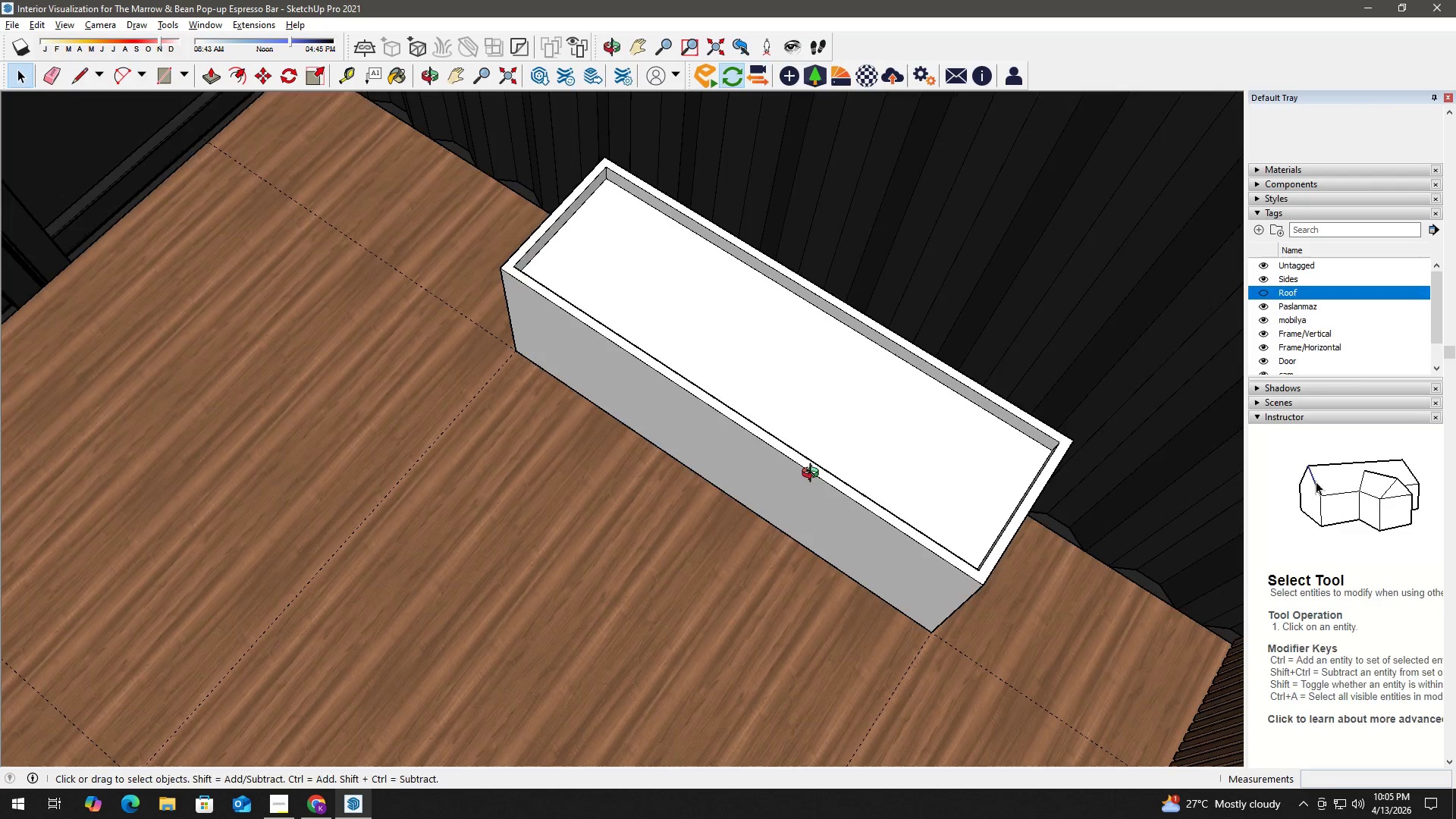 
key(H)
 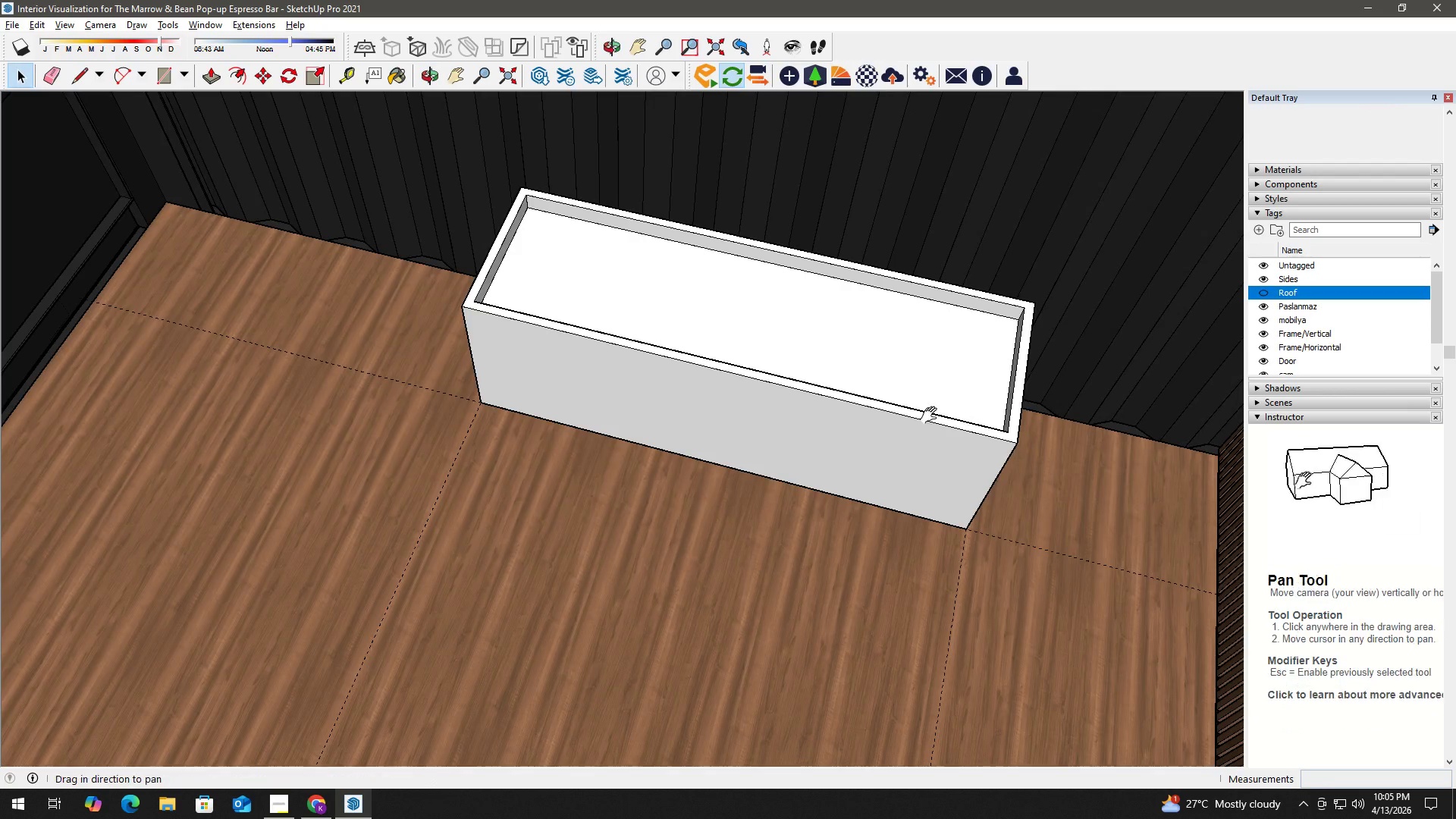 
scroll: coordinate [776, 458], scroll_direction: down, amount: 8.0
 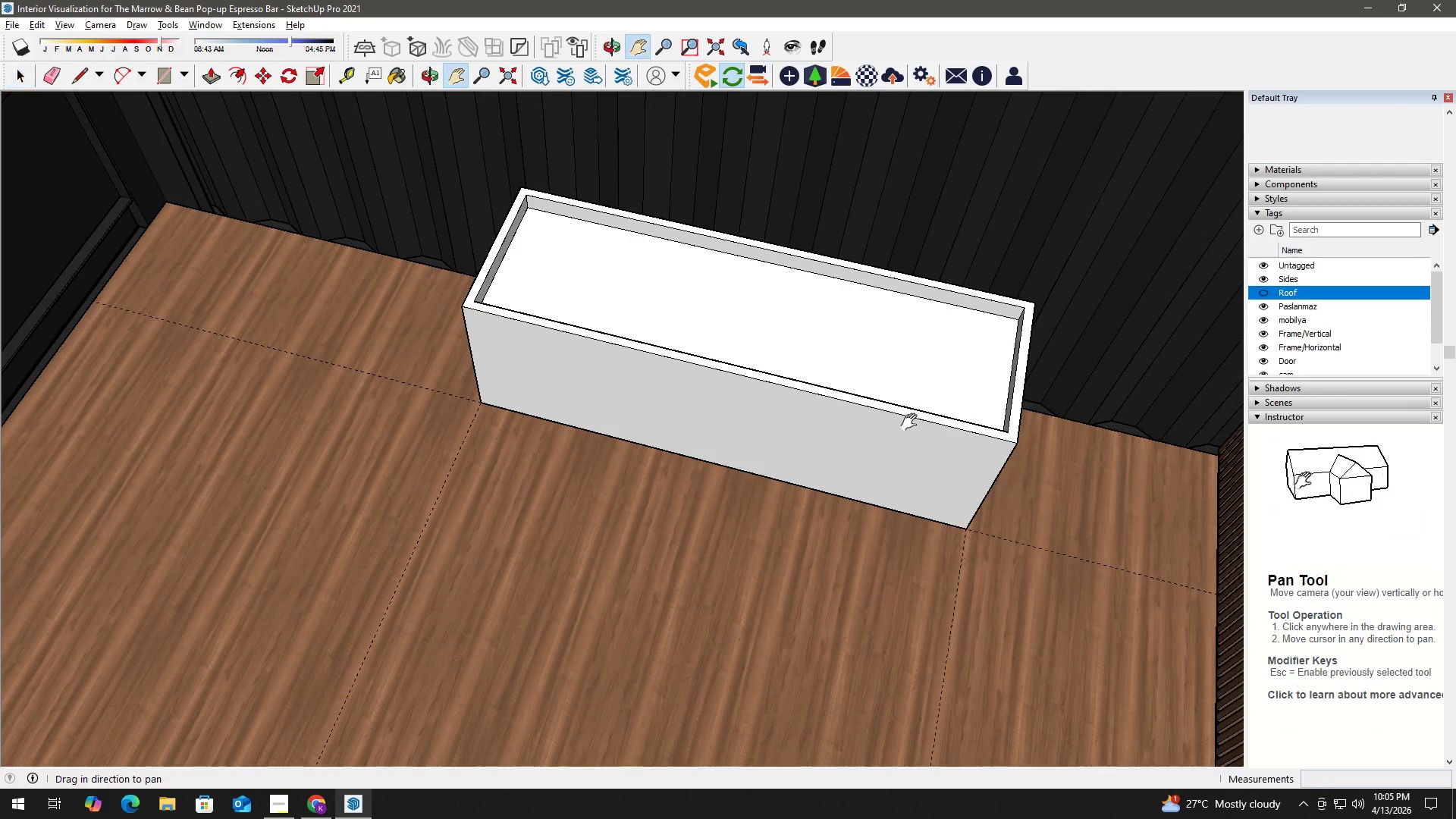 
left_click_drag(start_coordinate=[914, 419], to_coordinate=[891, 491])
 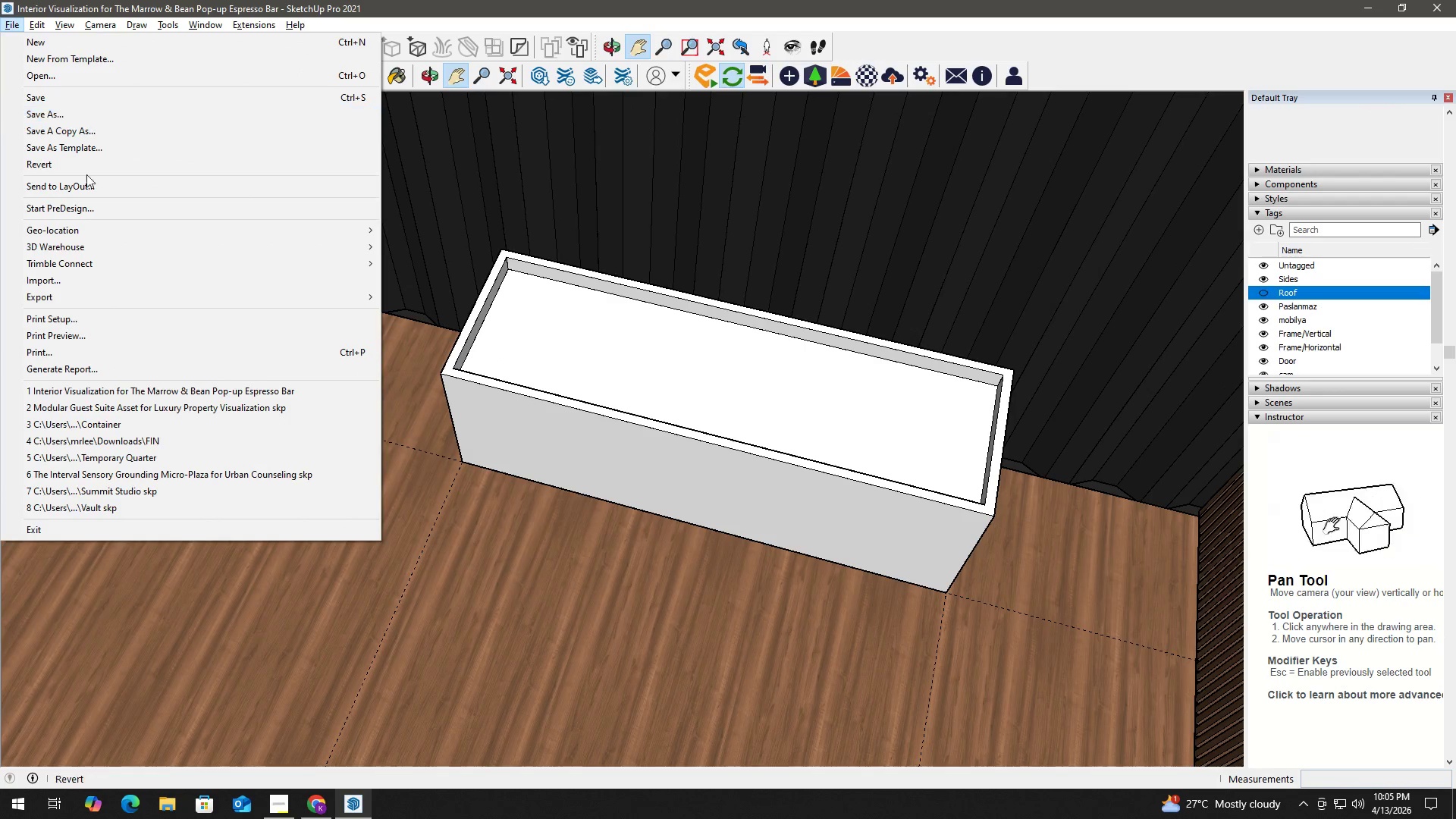 
left_click([80, 273])
 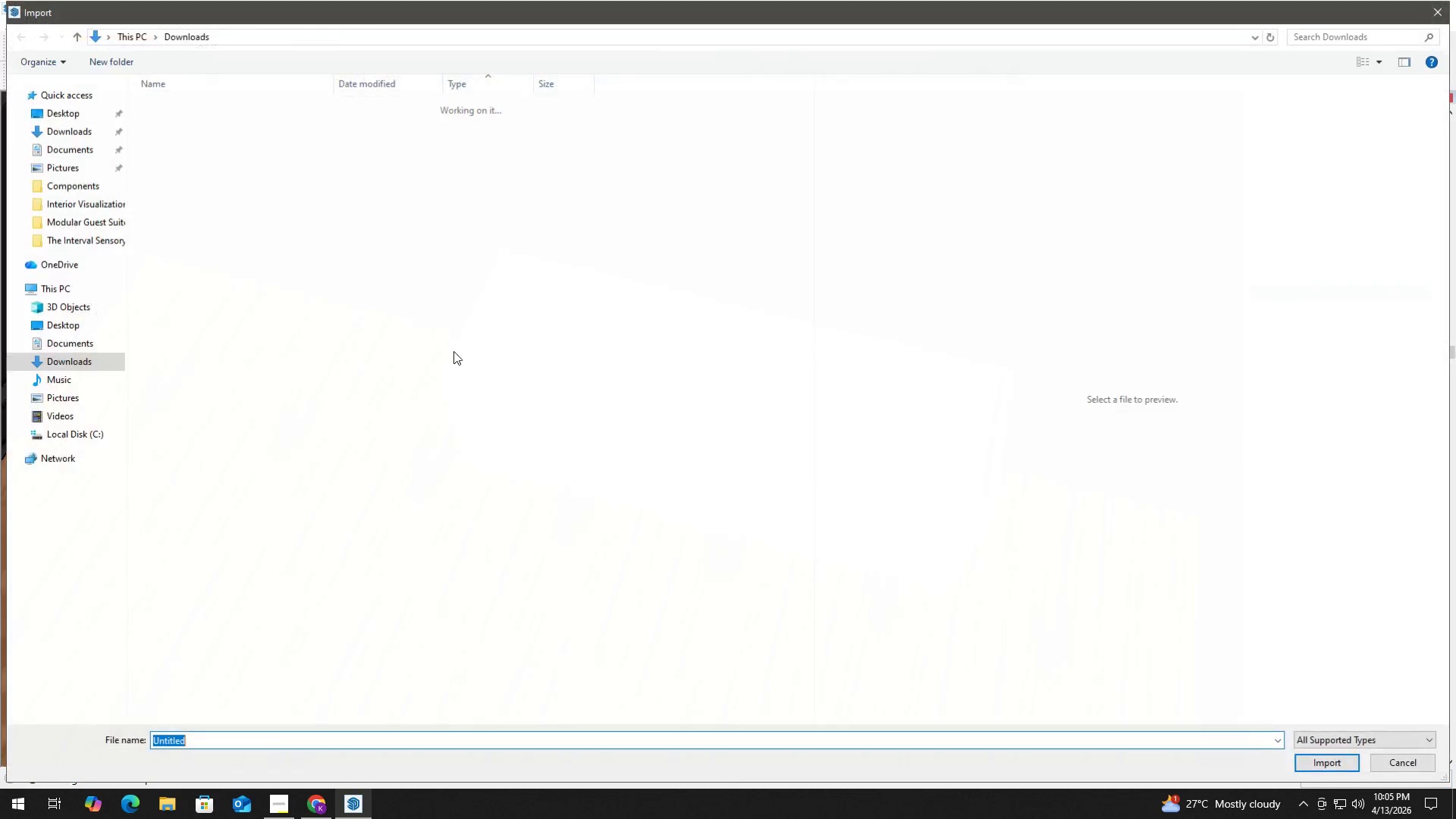 
scroll: coordinate [560, 556], scroll_direction: down, amount: 7.0
 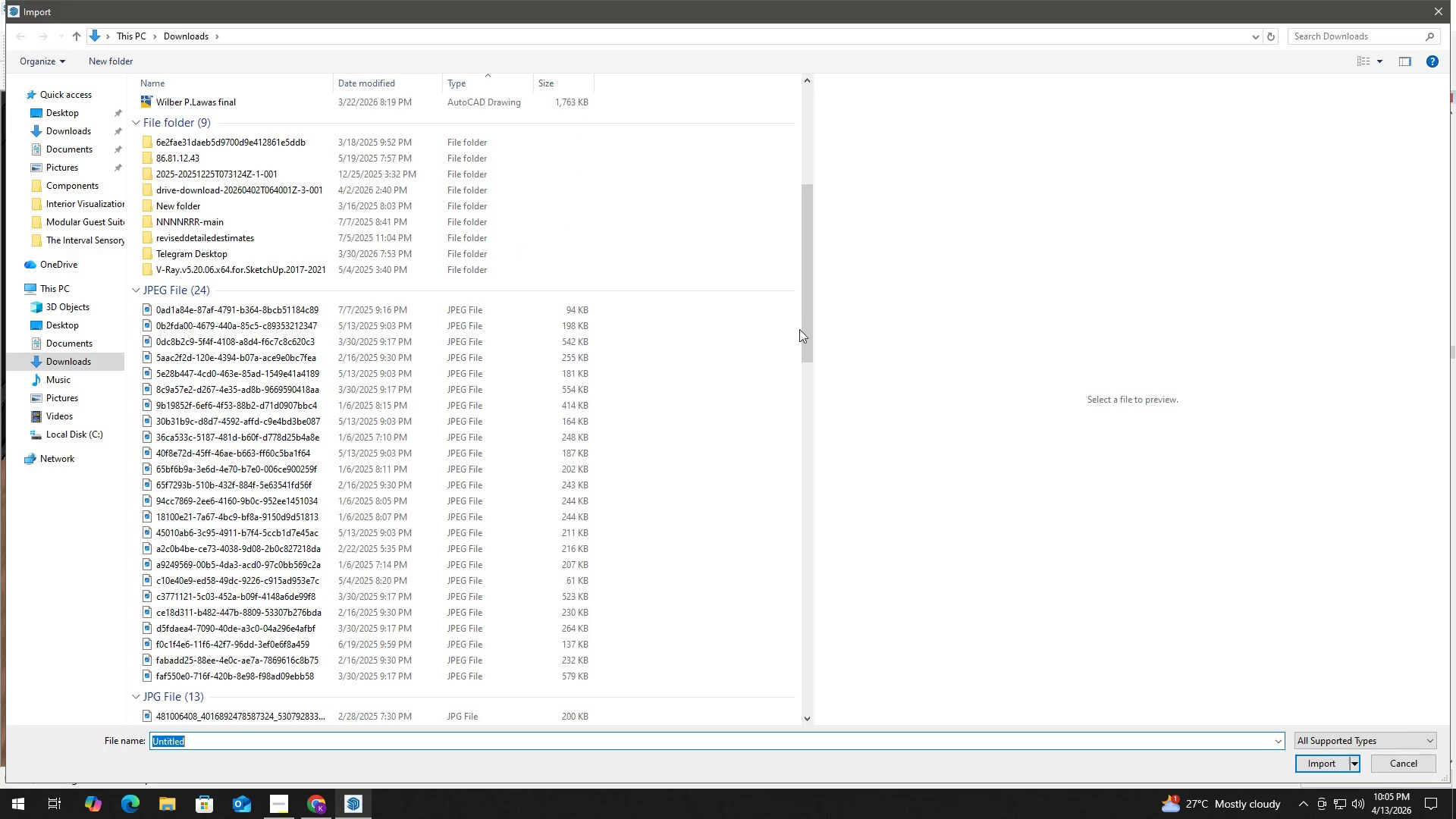 
left_click_drag(start_coordinate=[806, 328], to_coordinate=[798, 604])
 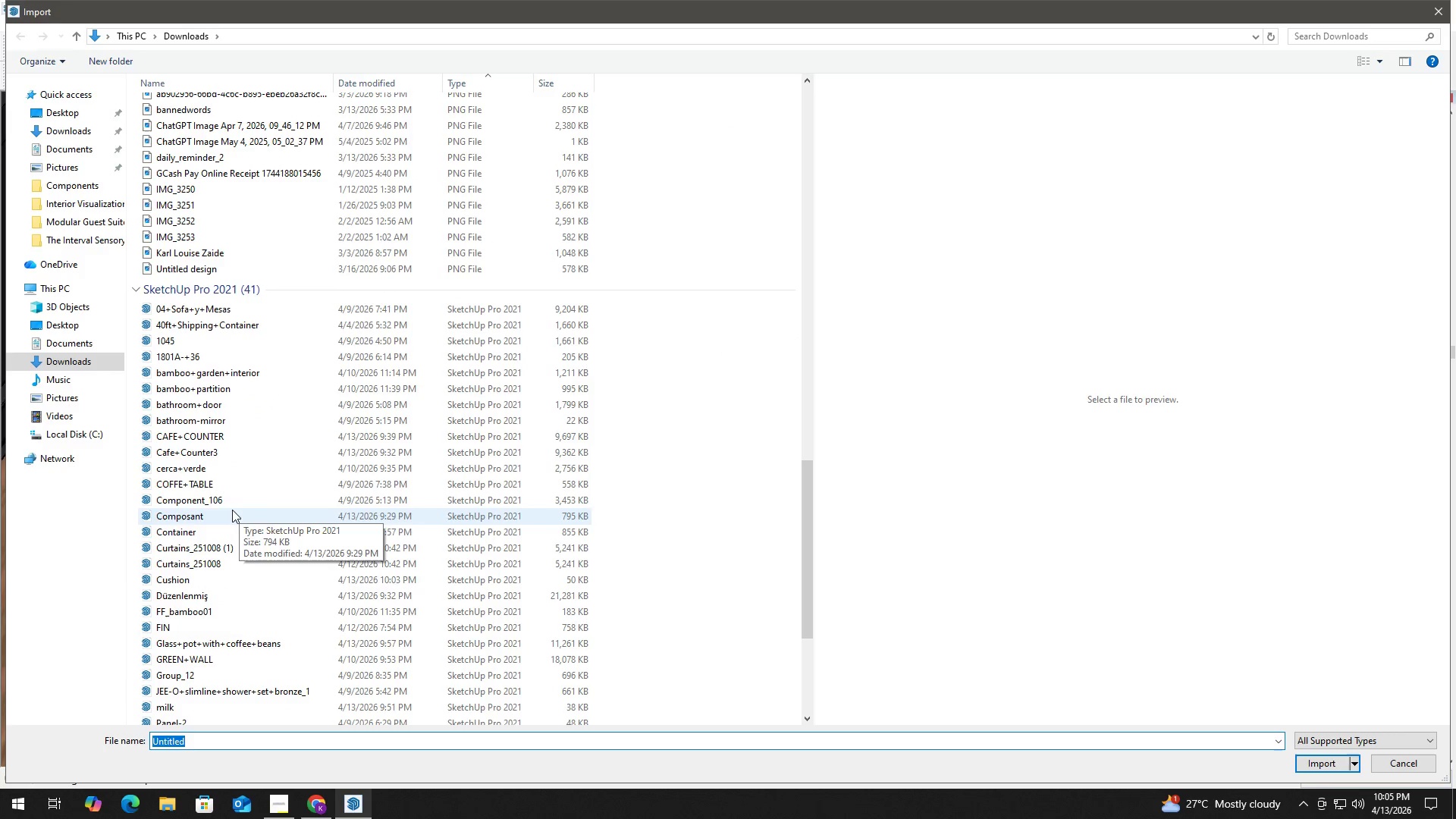 
double_click([217, 473])
 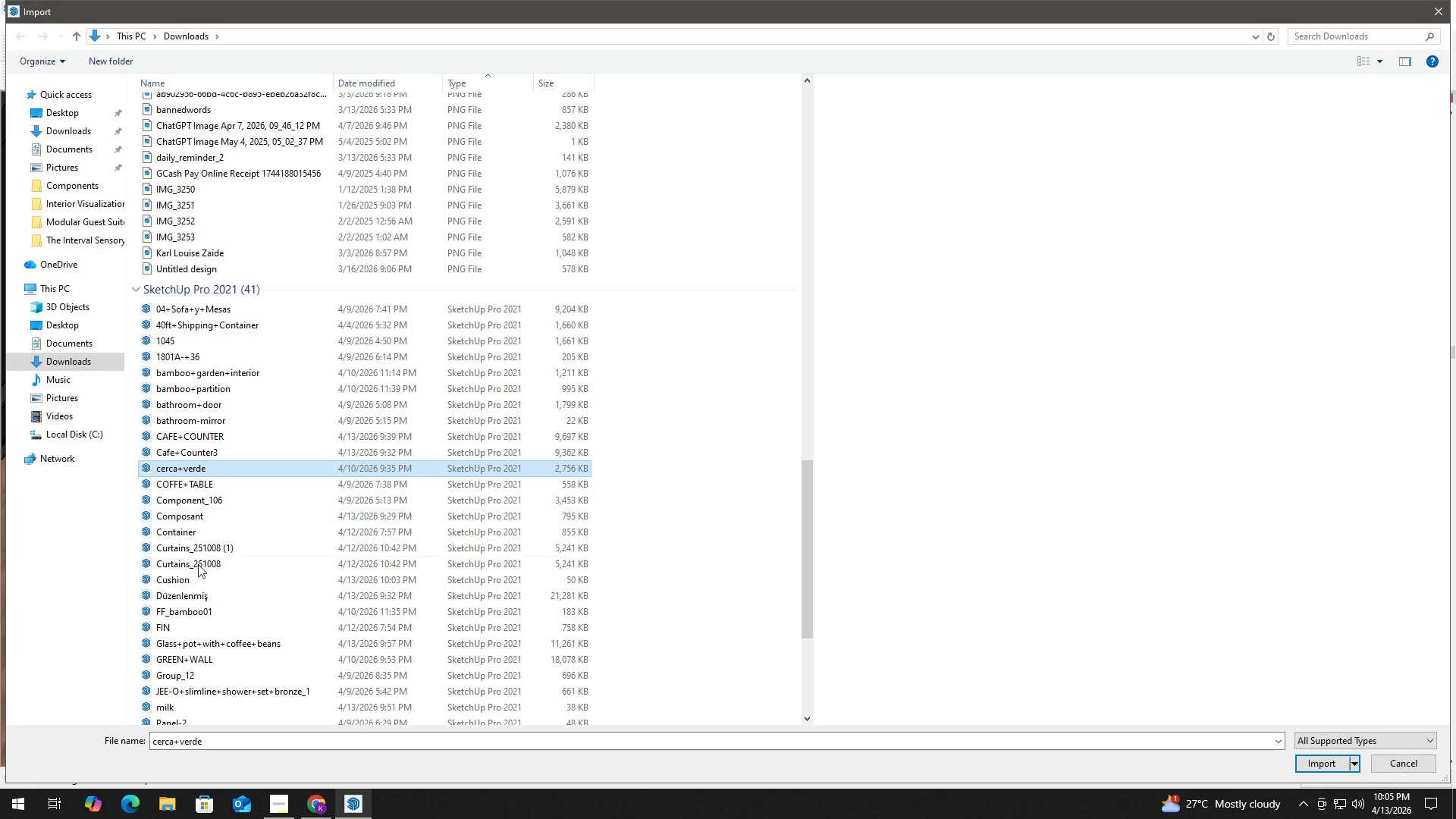 
left_click([202, 579])
 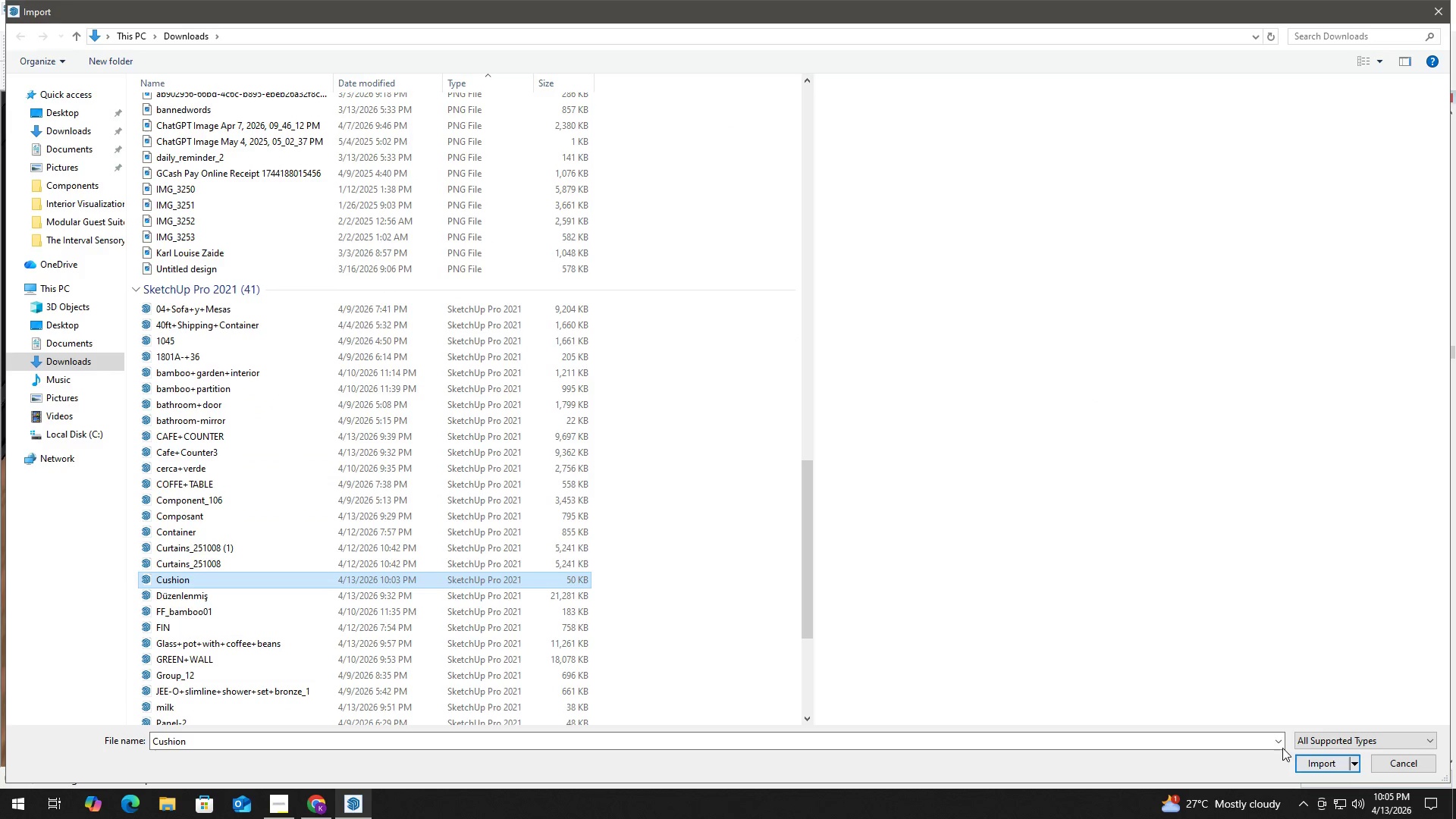 
left_click([1313, 760])
 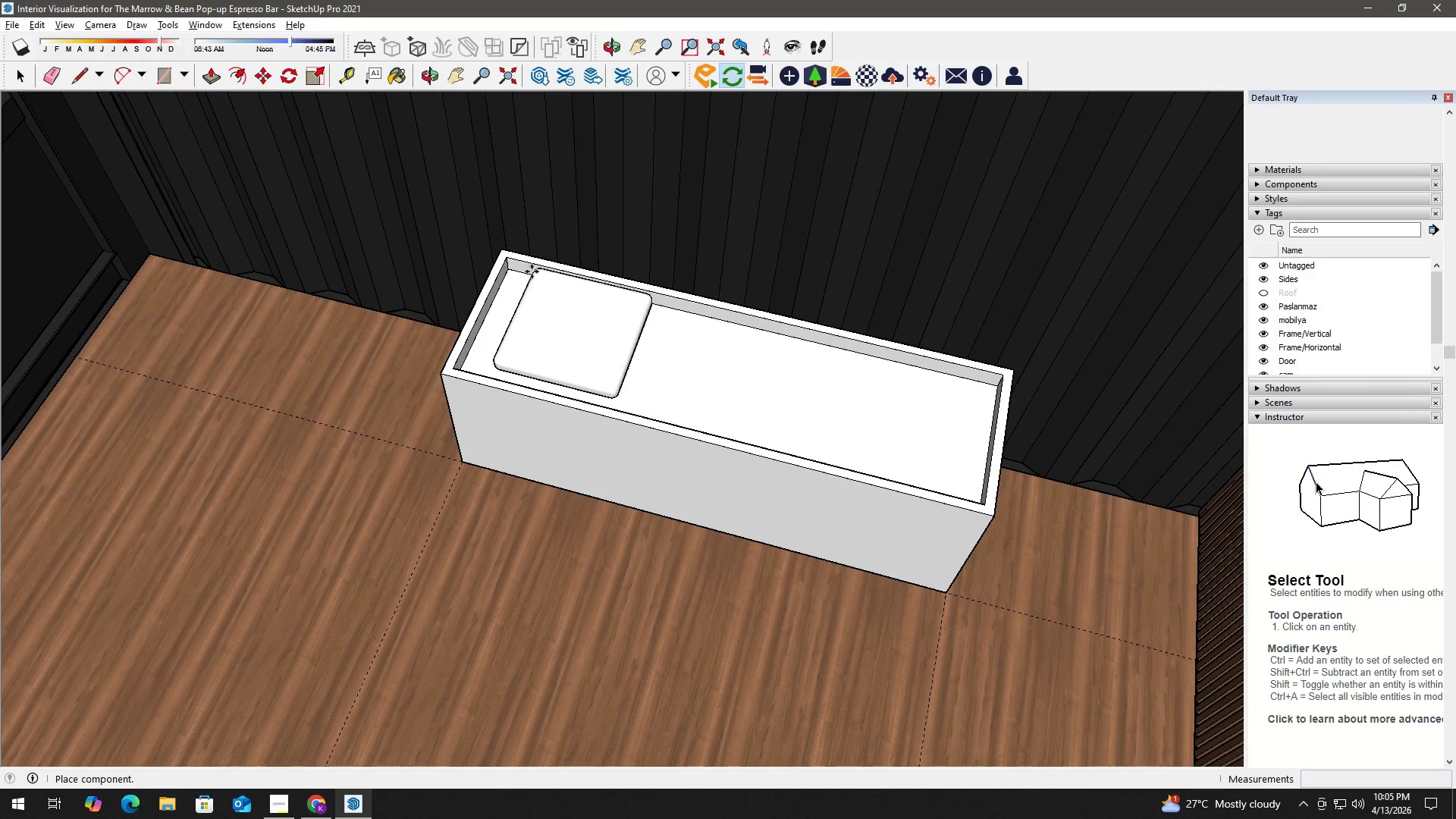 
left_click([514, 269])
 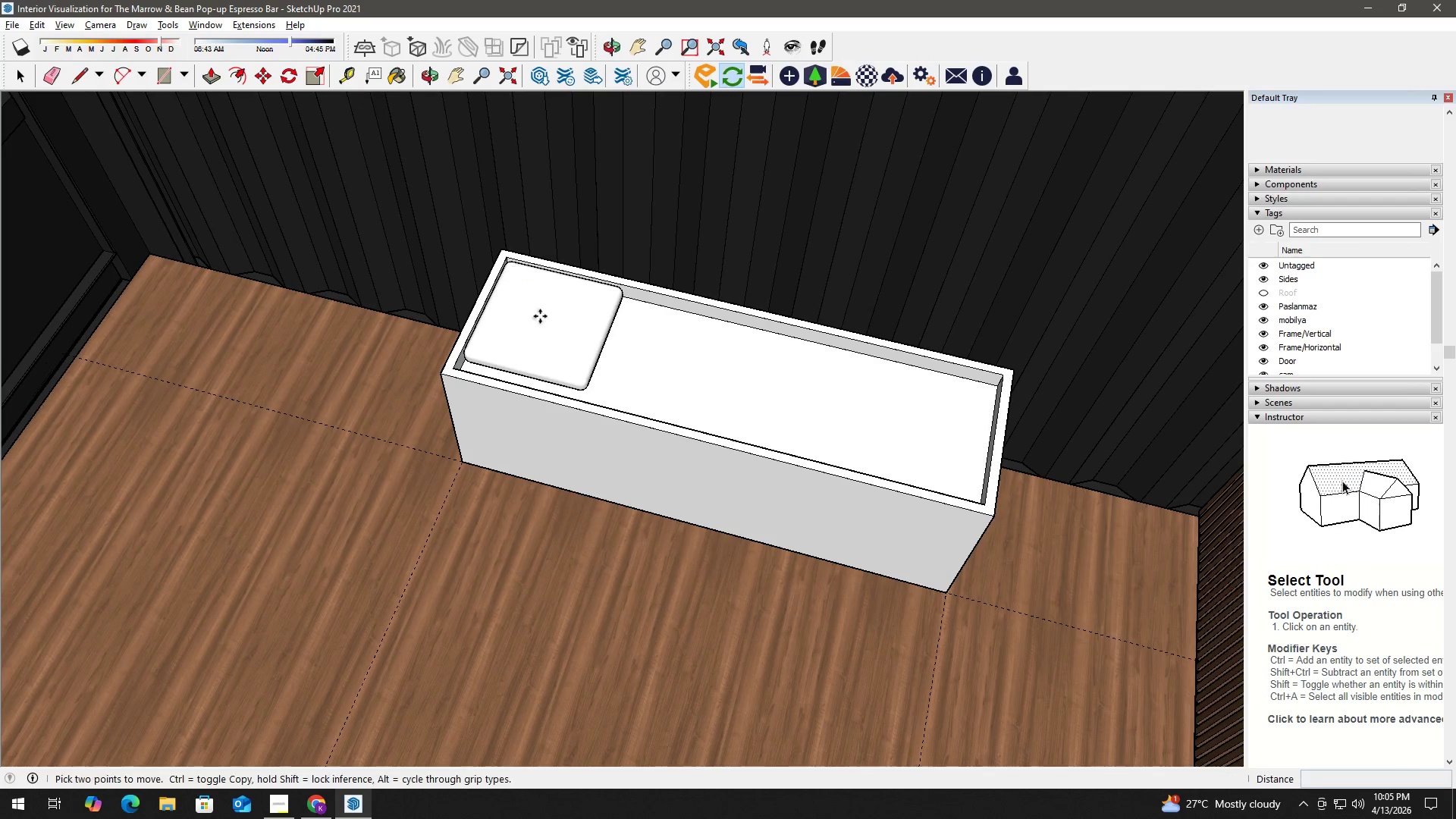 
key(Space)
 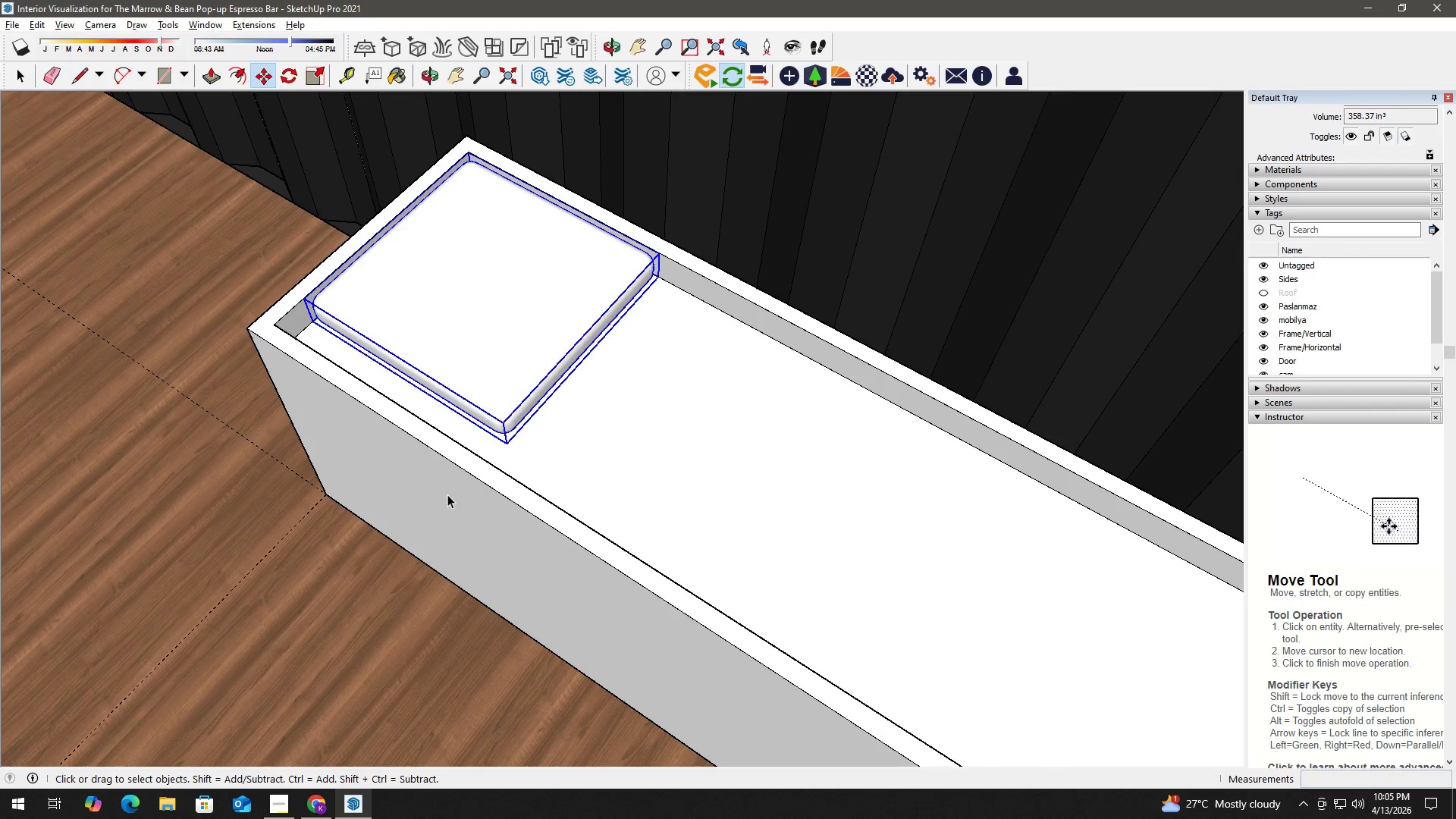 
left_click([476, 507])
 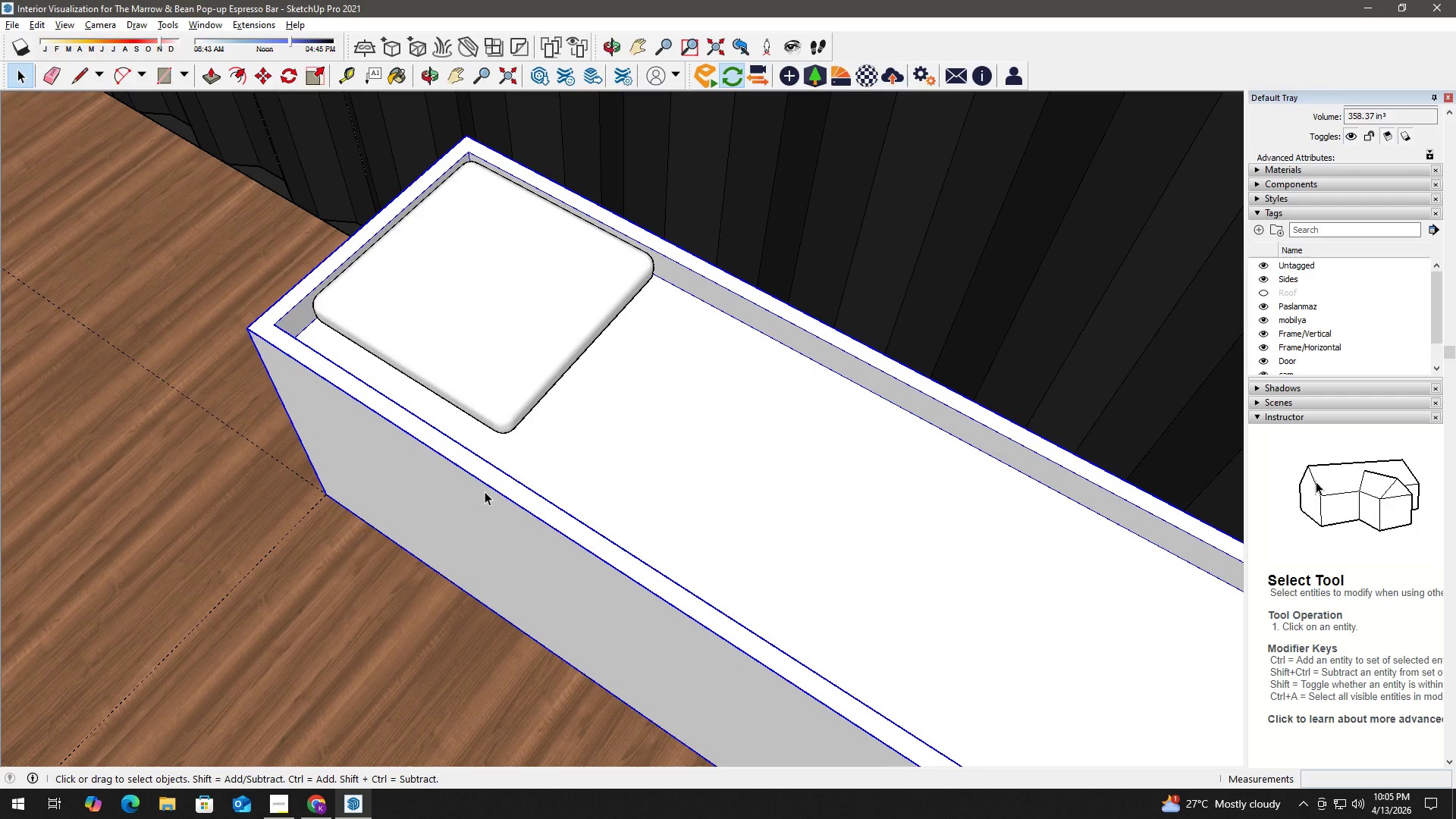 
scroll: coordinate [435, 375], scroll_direction: up, amount: 6.0
 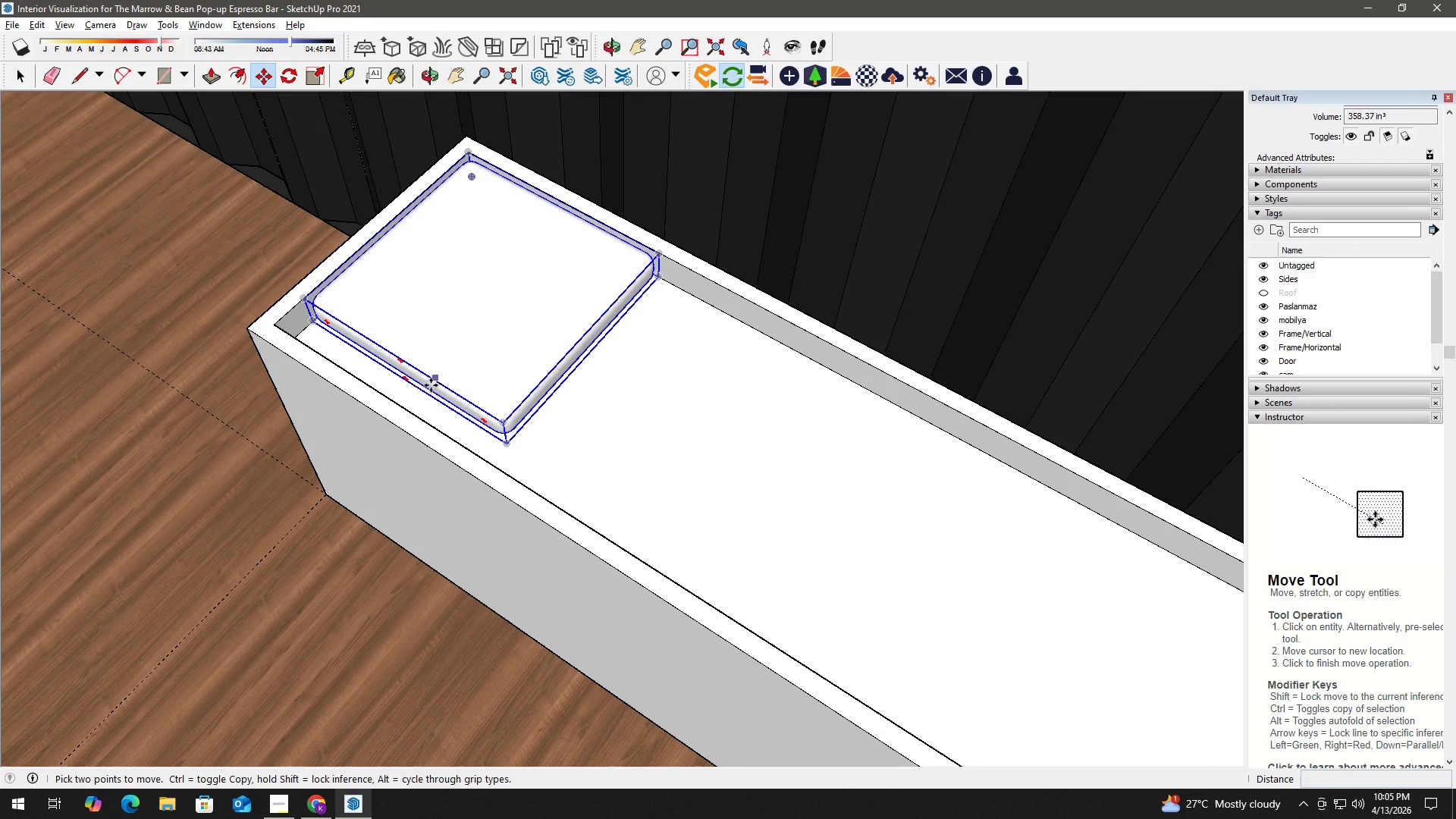 
double_click([485, 491])
 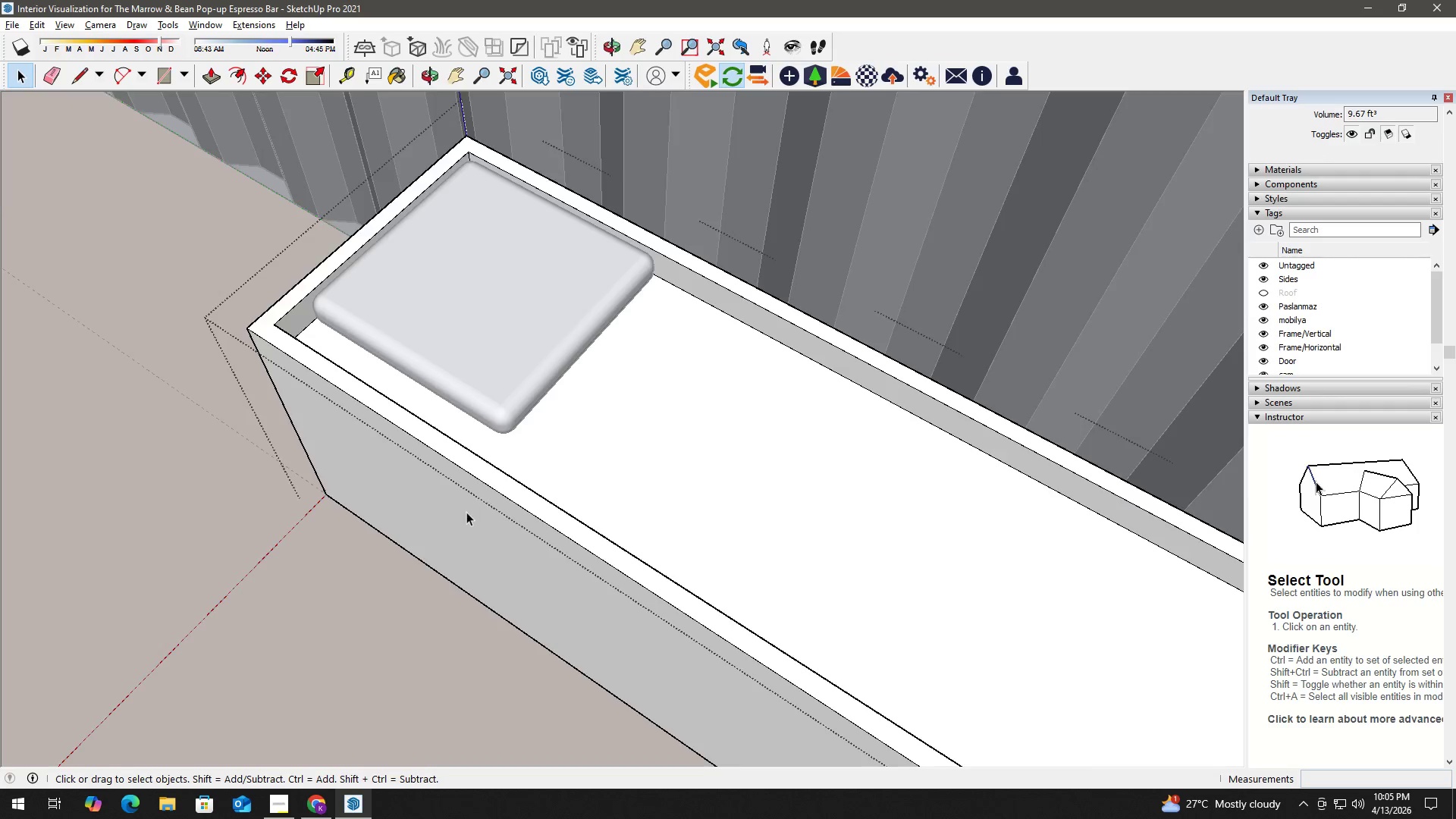 
scroll: coordinate [838, 529], scroll_direction: down, amount: 7.0
 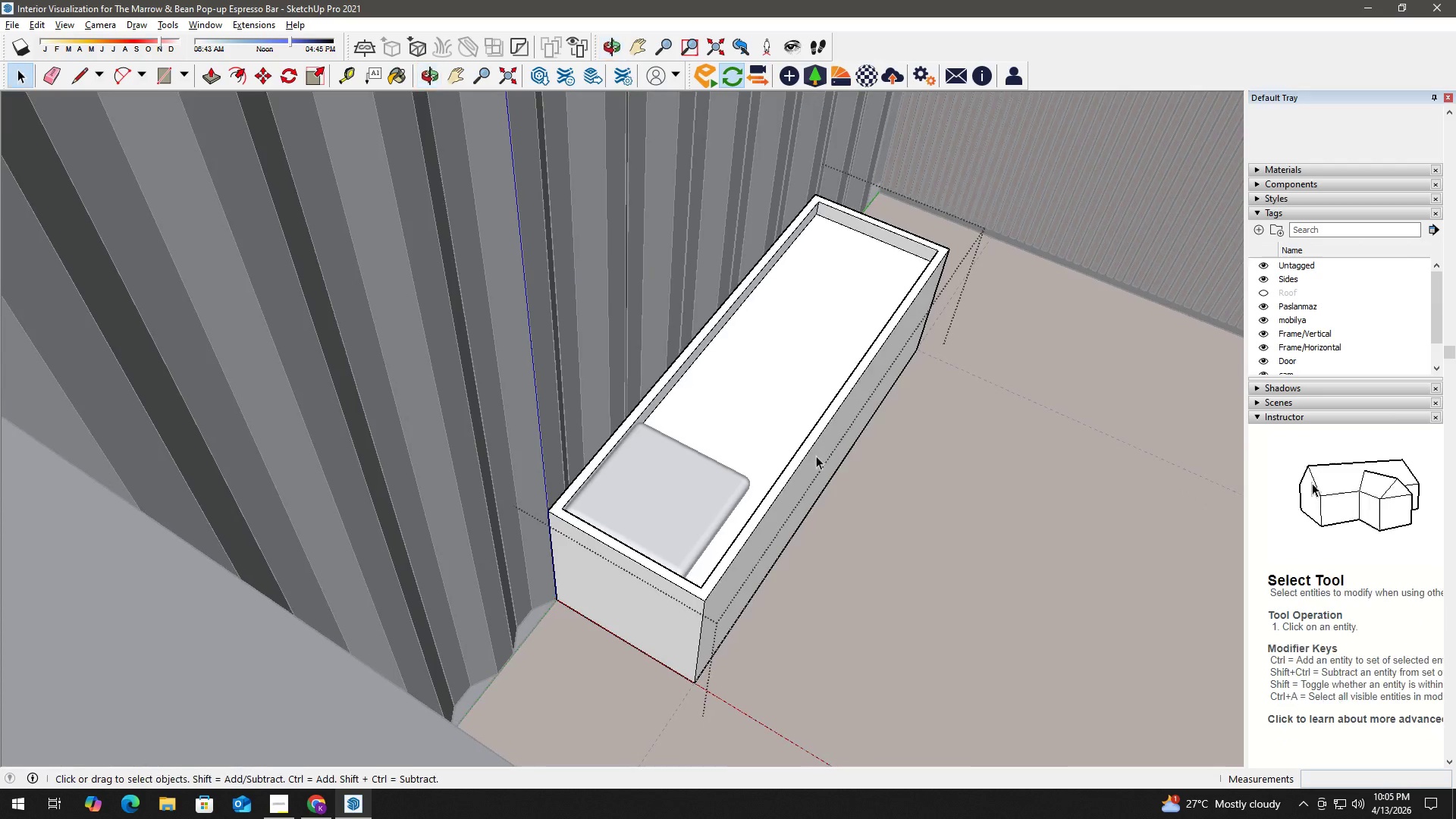 
scroll: coordinate [759, 374], scroll_direction: up, amount: 1.0
 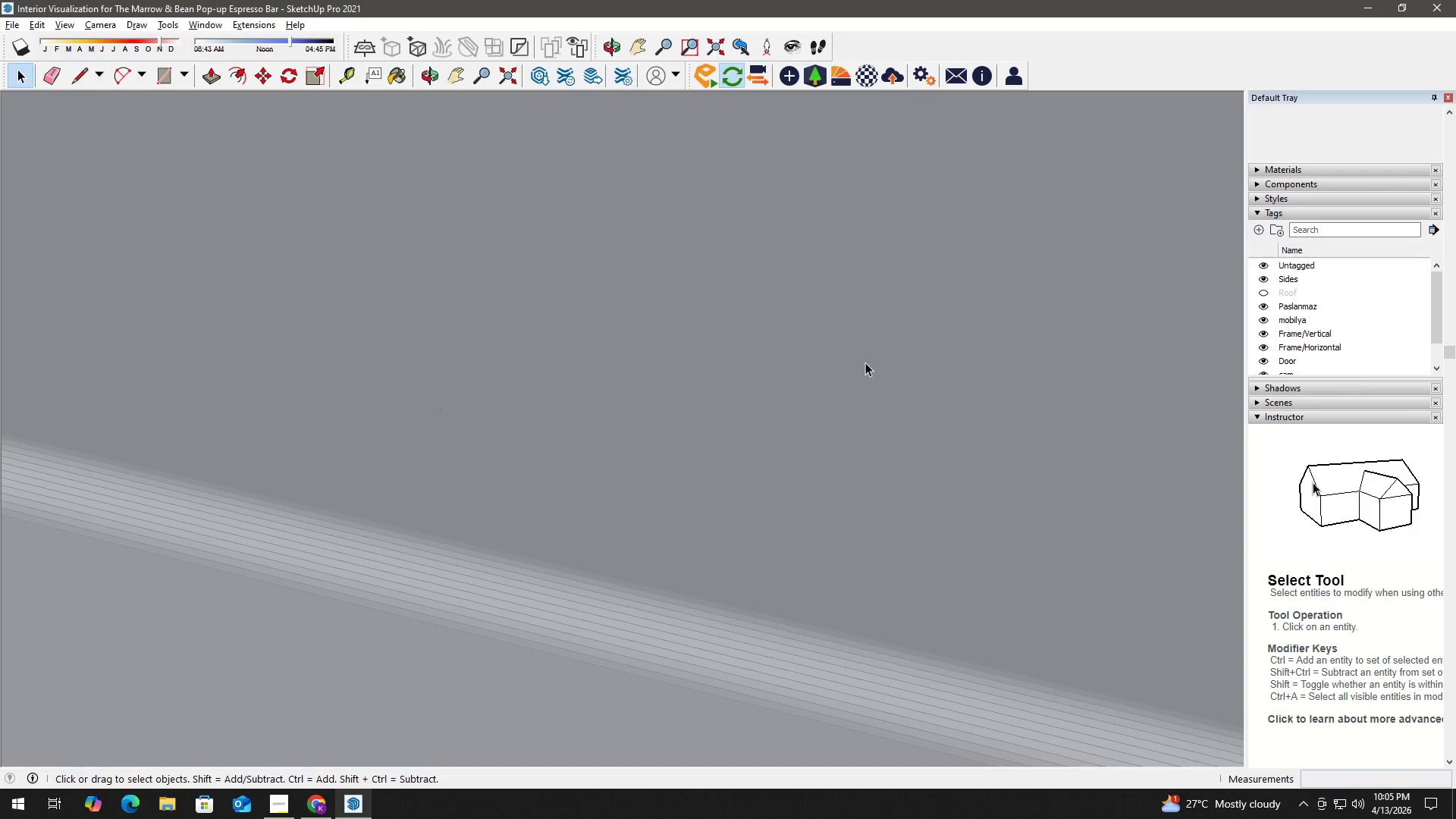 
key(H)
 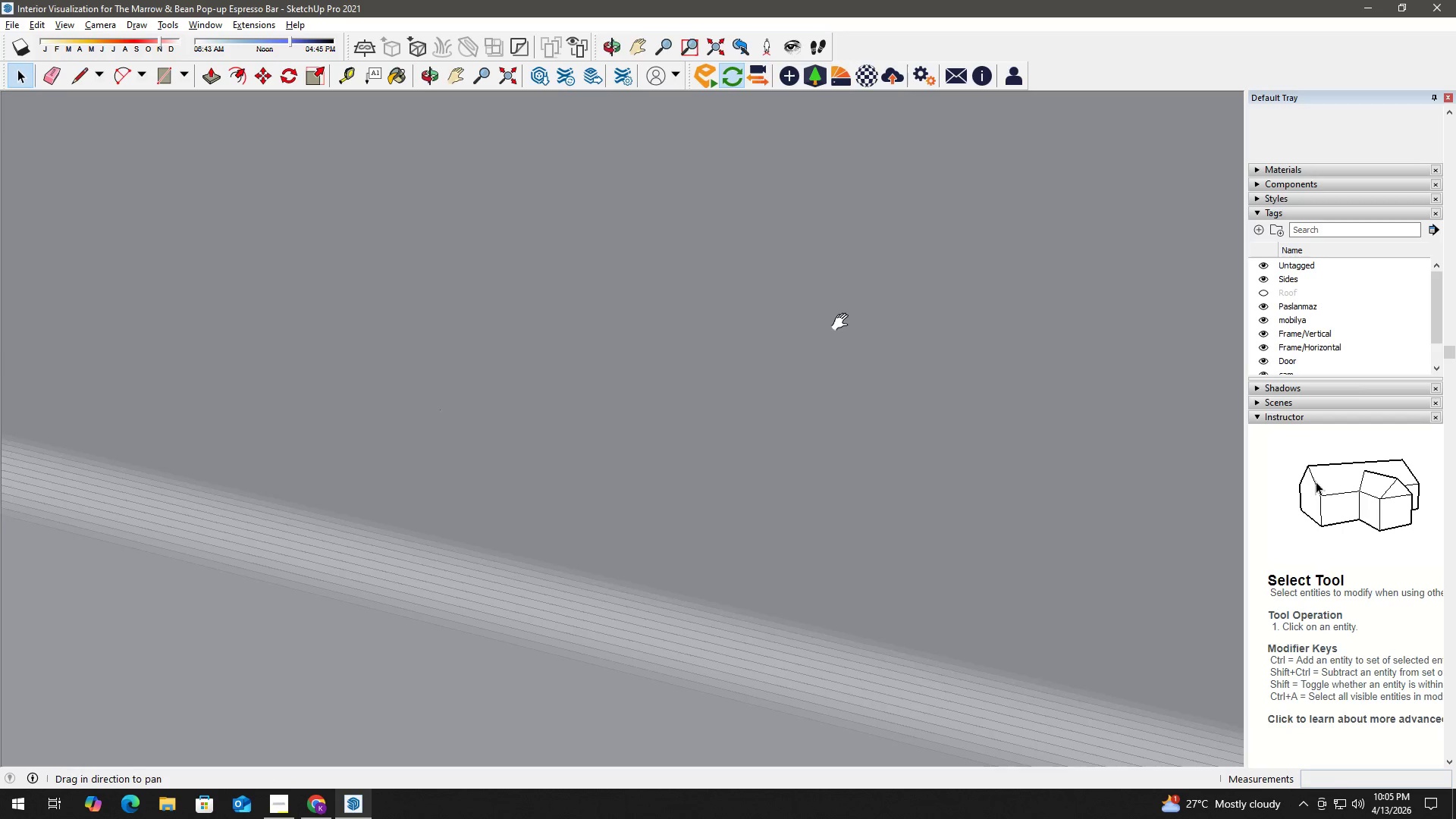 
left_click_drag(start_coordinate=[840, 324], to_coordinate=[573, 670])
 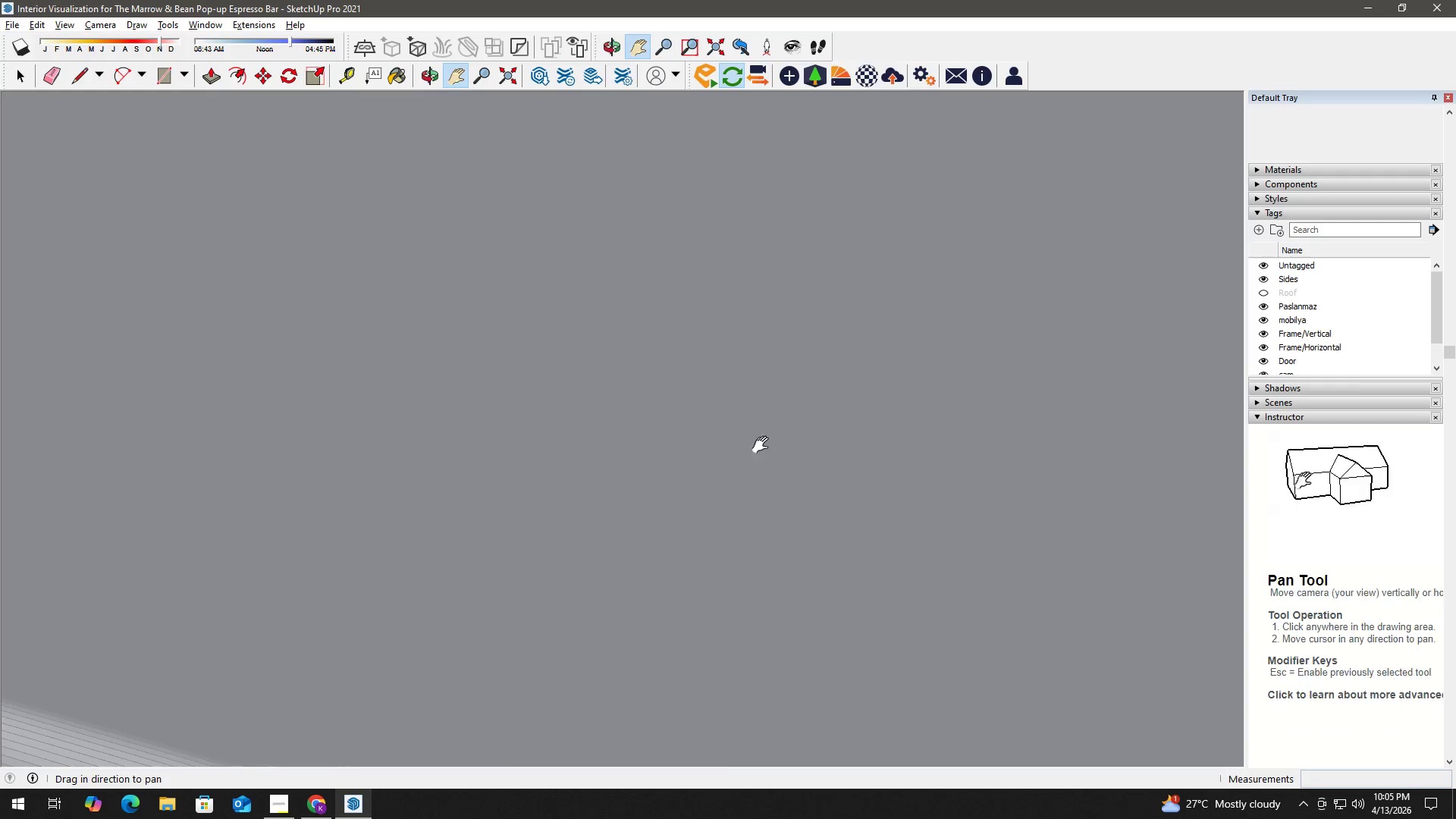 
left_click_drag(start_coordinate=[764, 445], to_coordinate=[588, 743])
 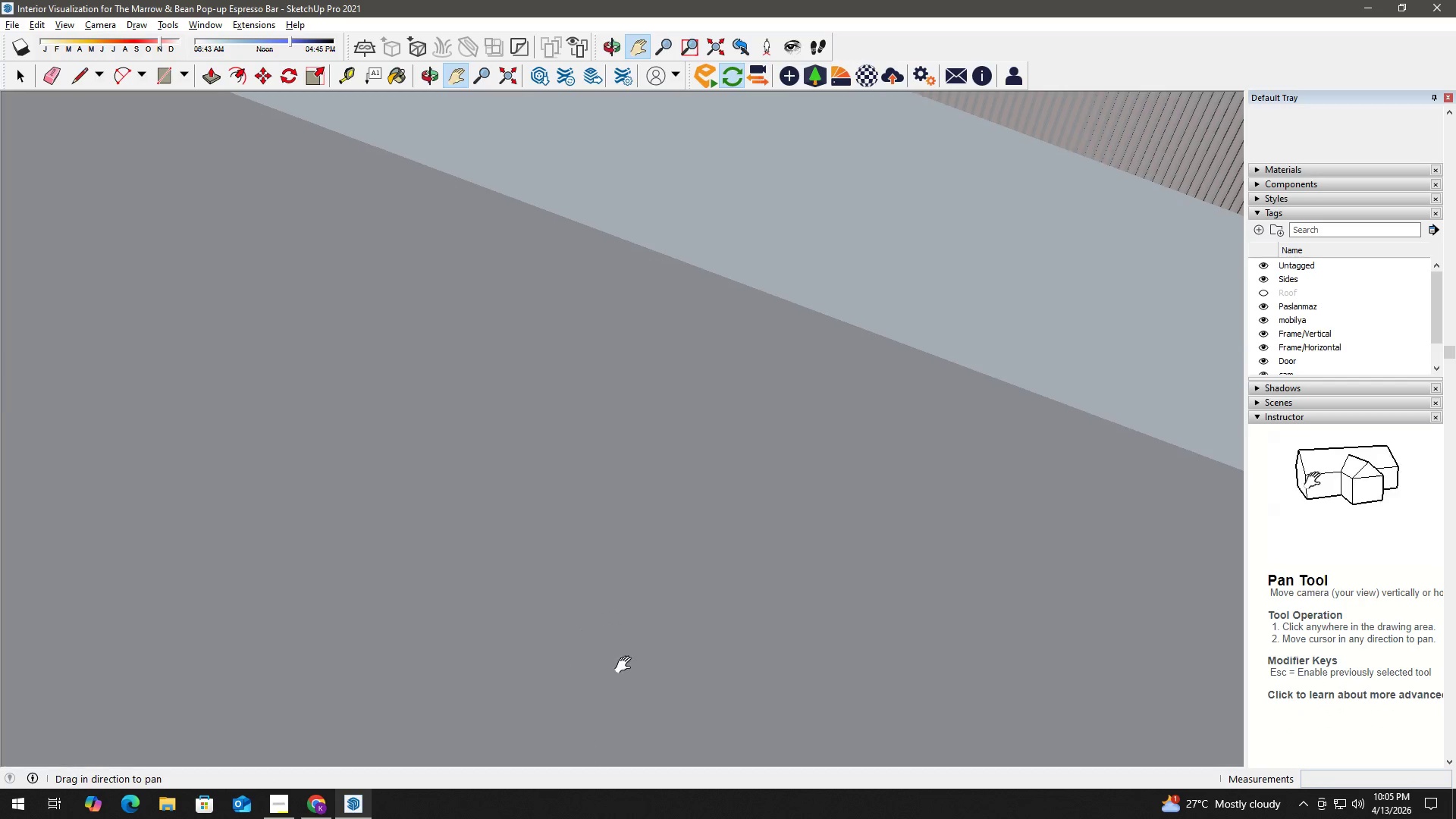 
left_click_drag(start_coordinate=[782, 426], to_coordinate=[590, 713])
 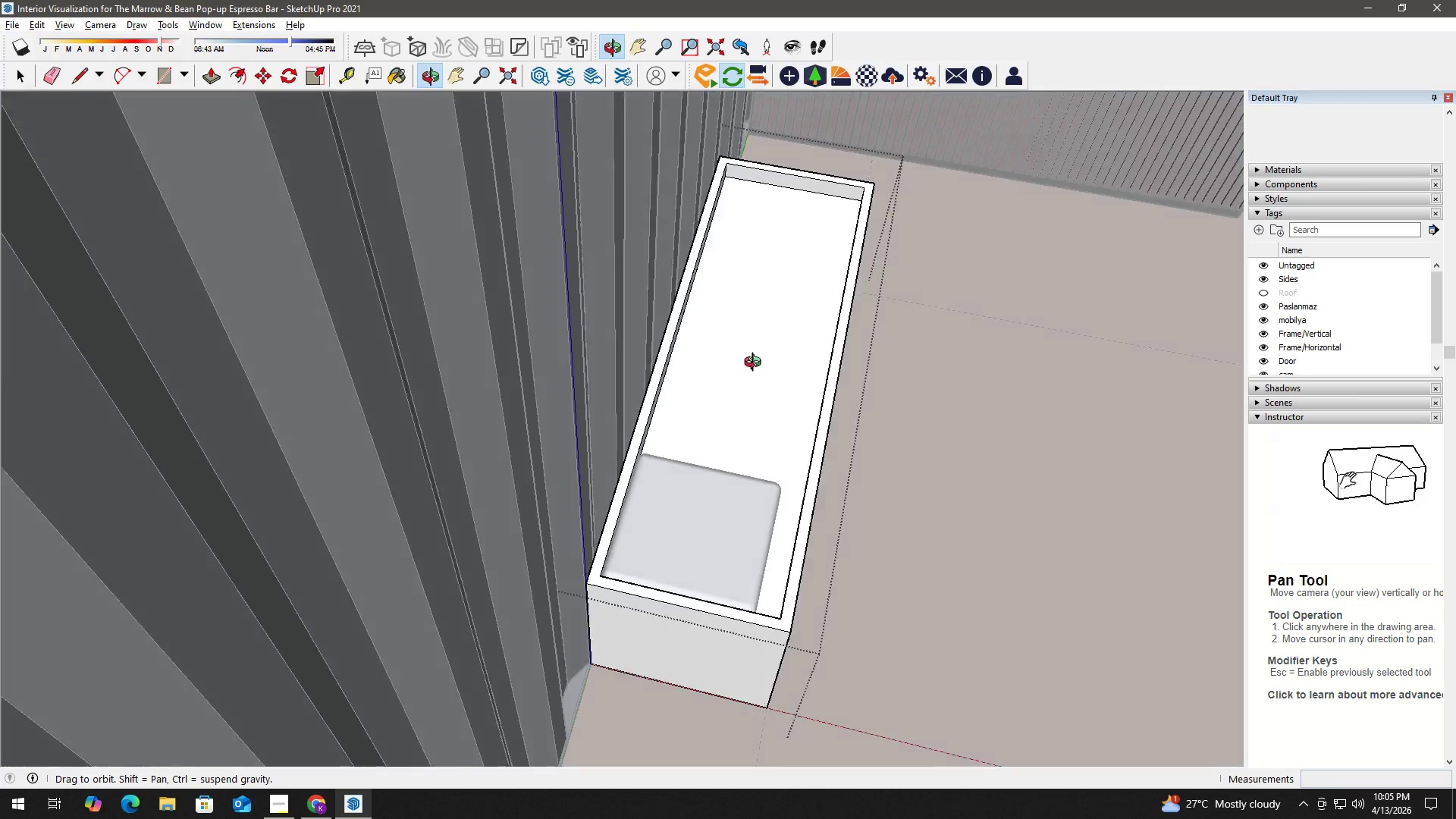 
scroll: coordinate [791, 367], scroll_direction: down, amount: 2.0
 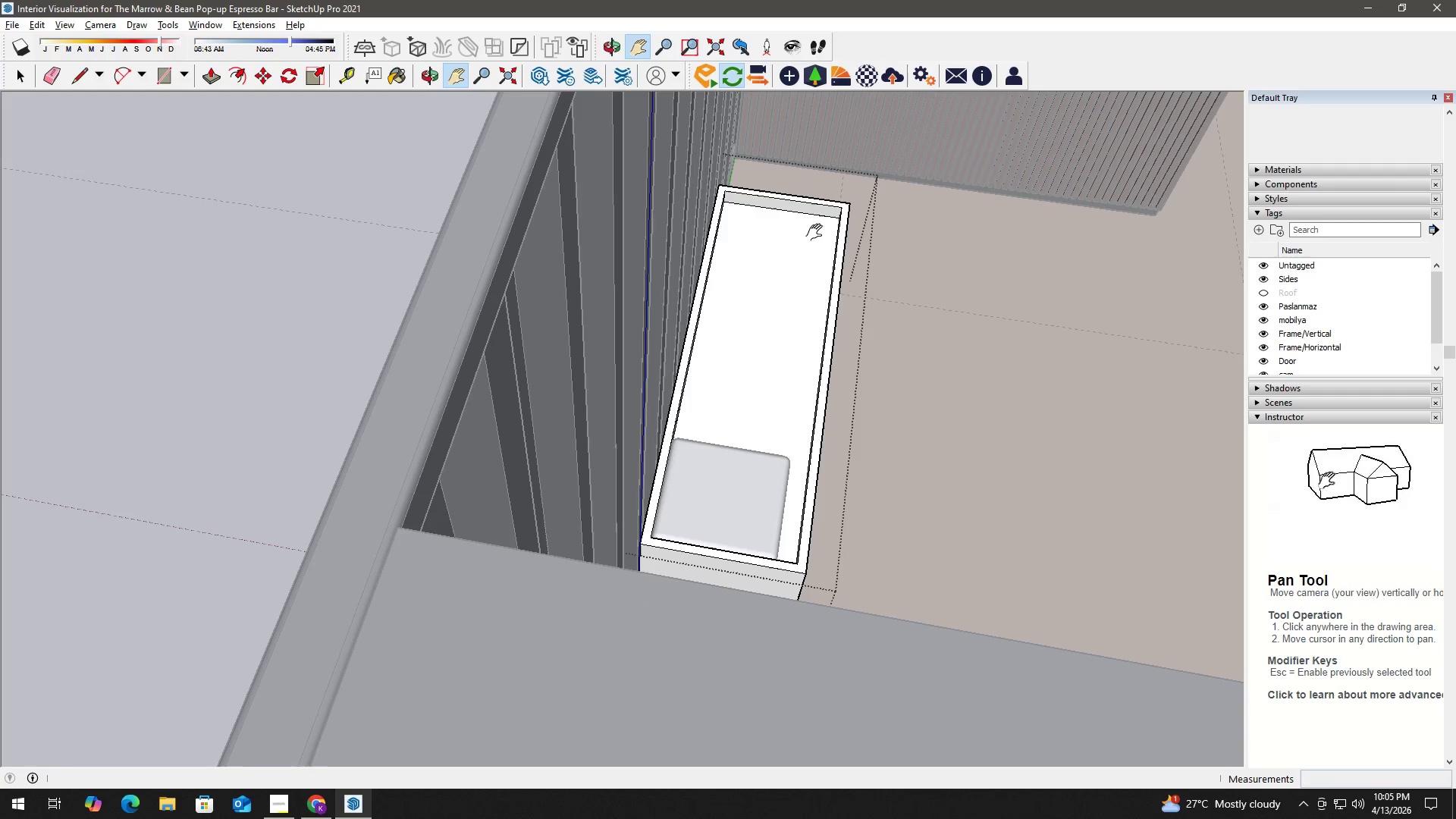 
key(Space)
 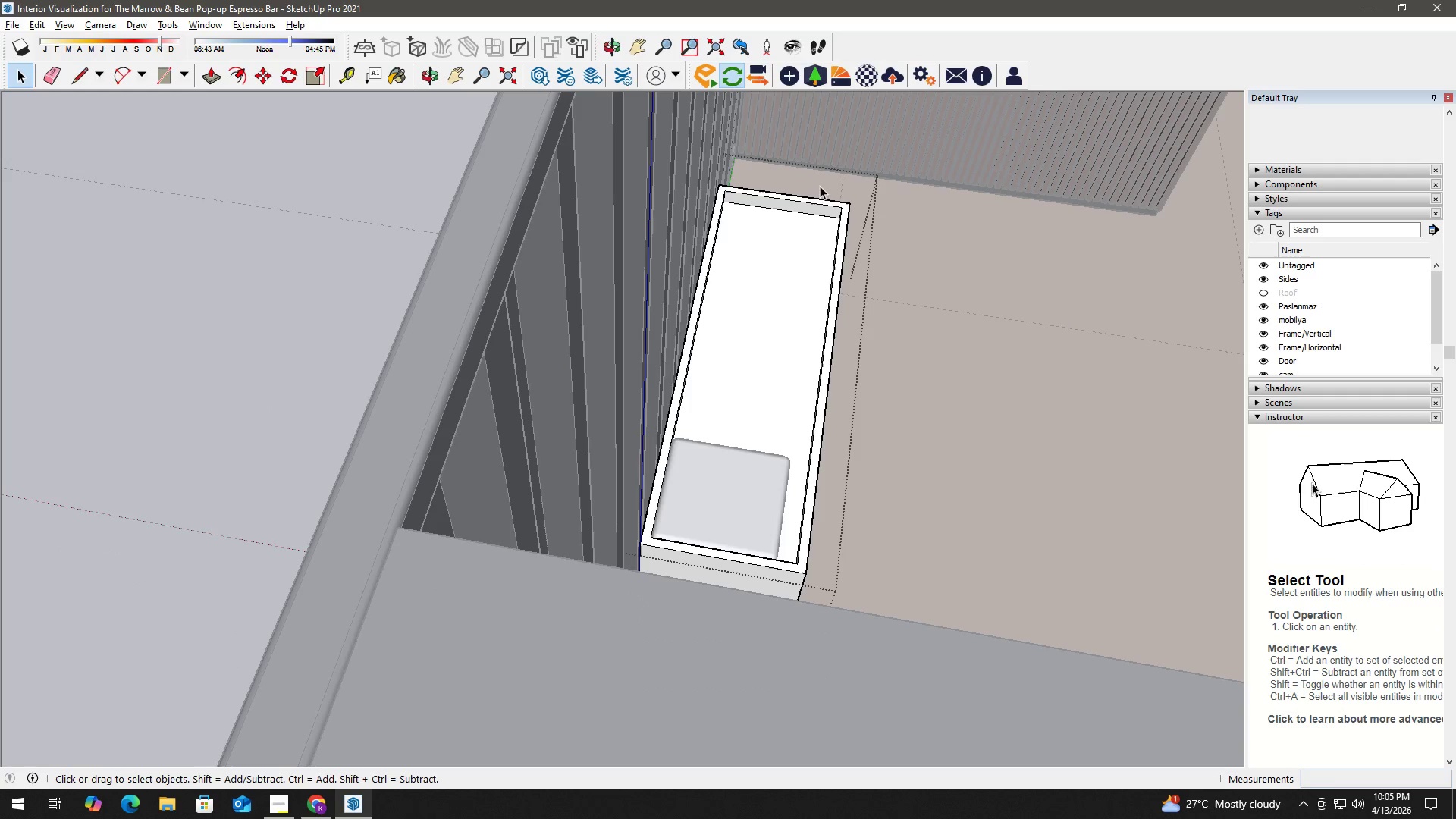 
left_click_drag(start_coordinate=[821, 185], to_coordinate=[941, 673])
 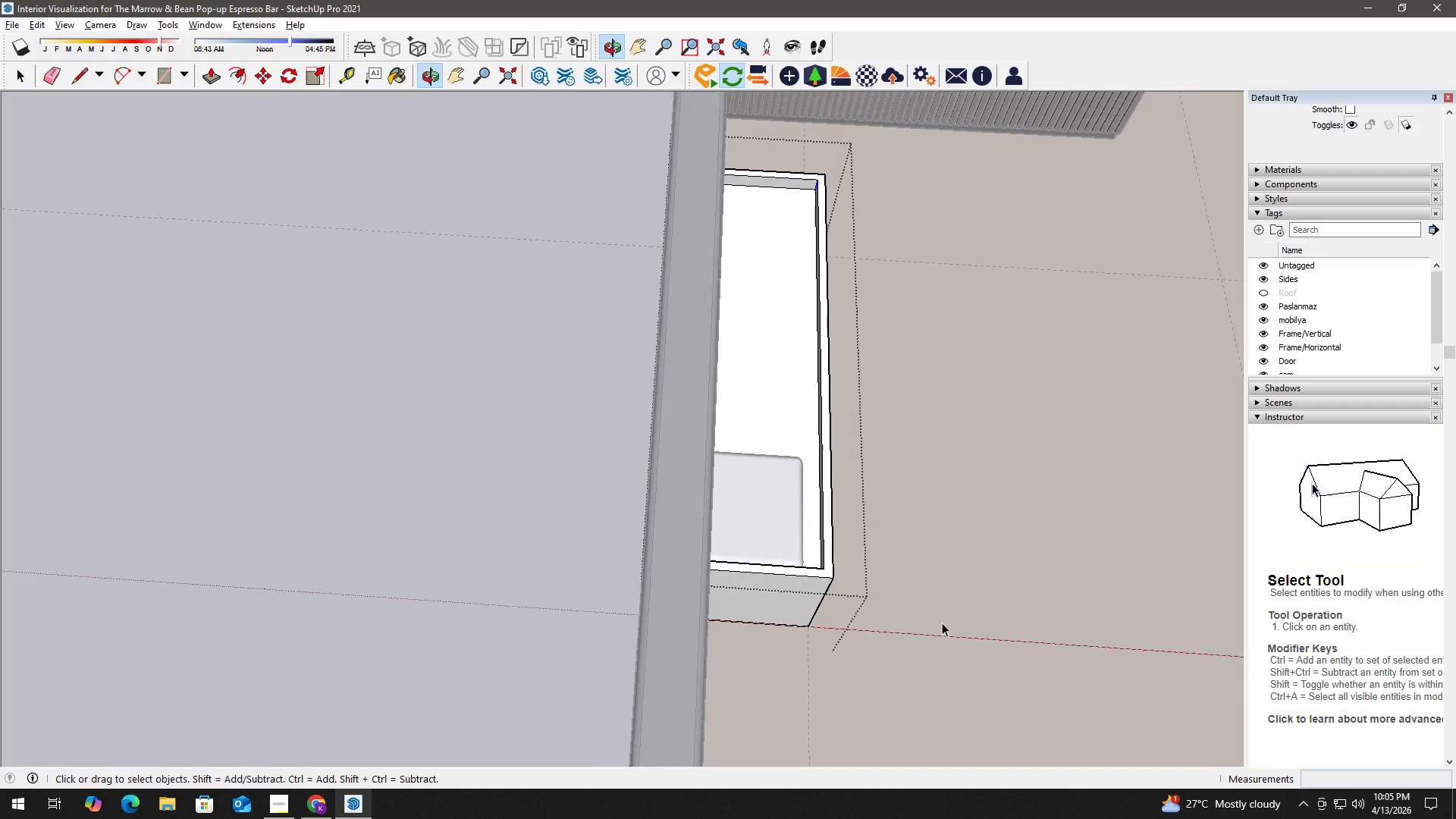 
key(H)
 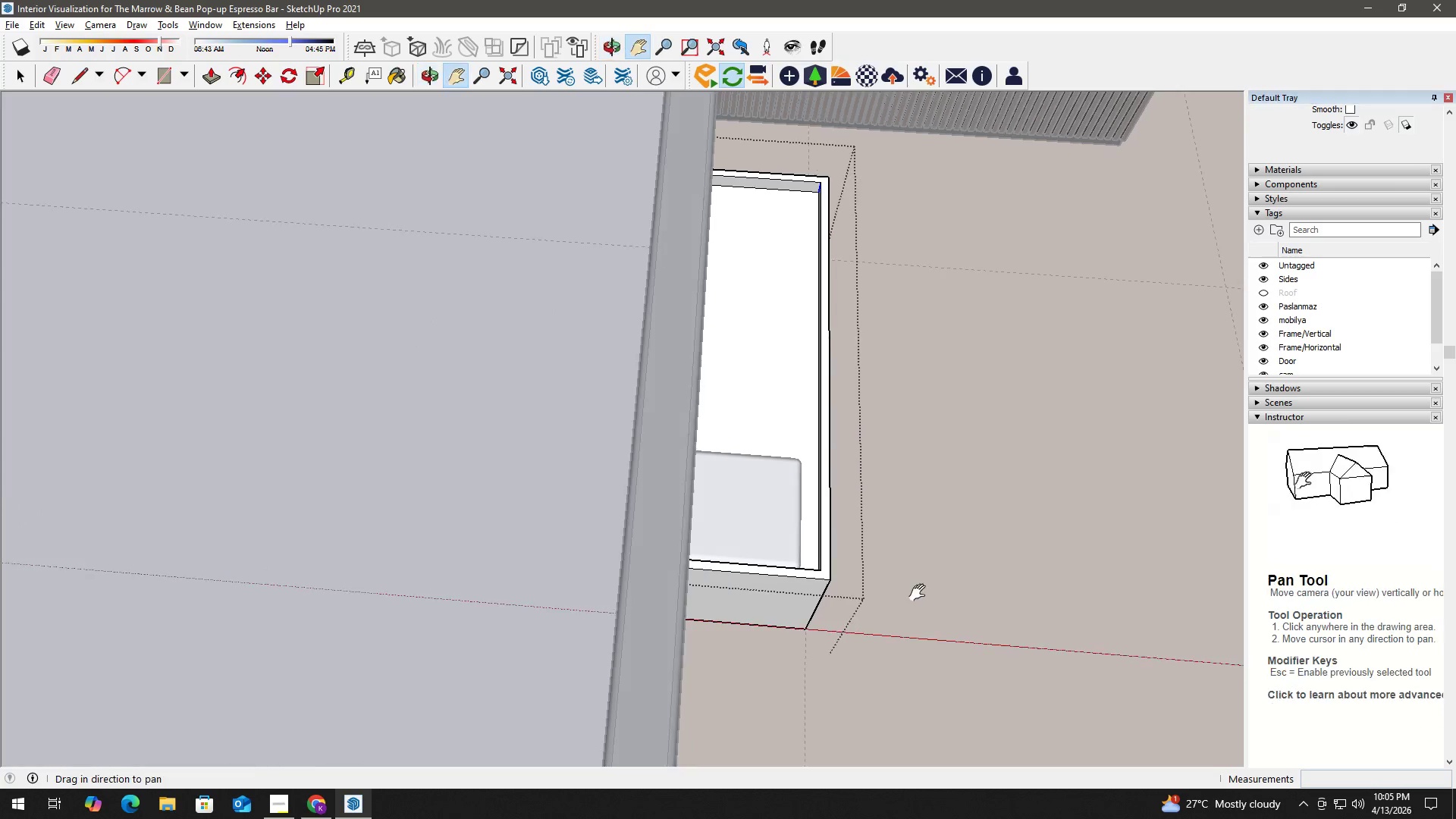 
left_click_drag(start_coordinate=[924, 588], to_coordinate=[838, 588])
 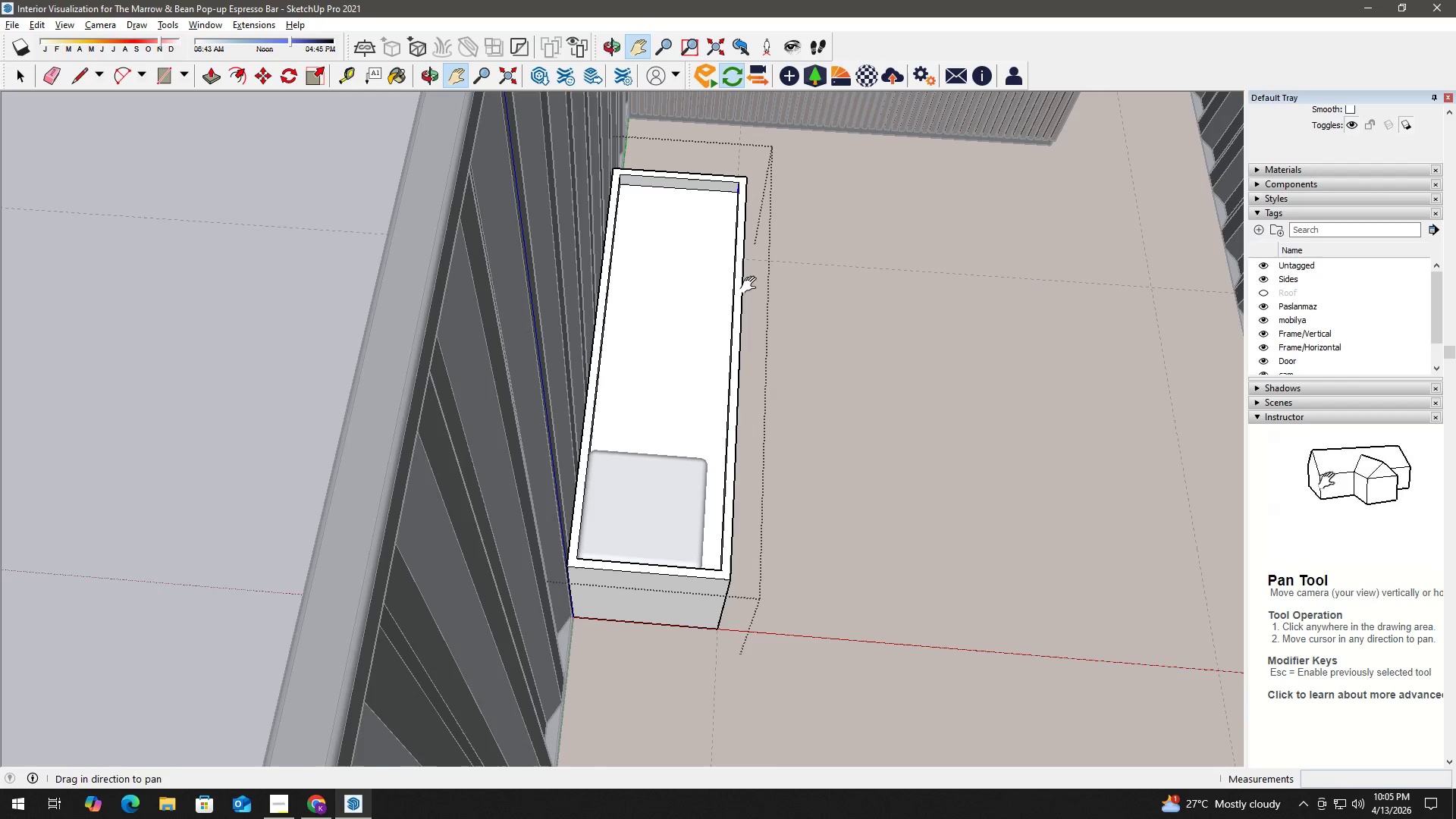 
key(Space)
 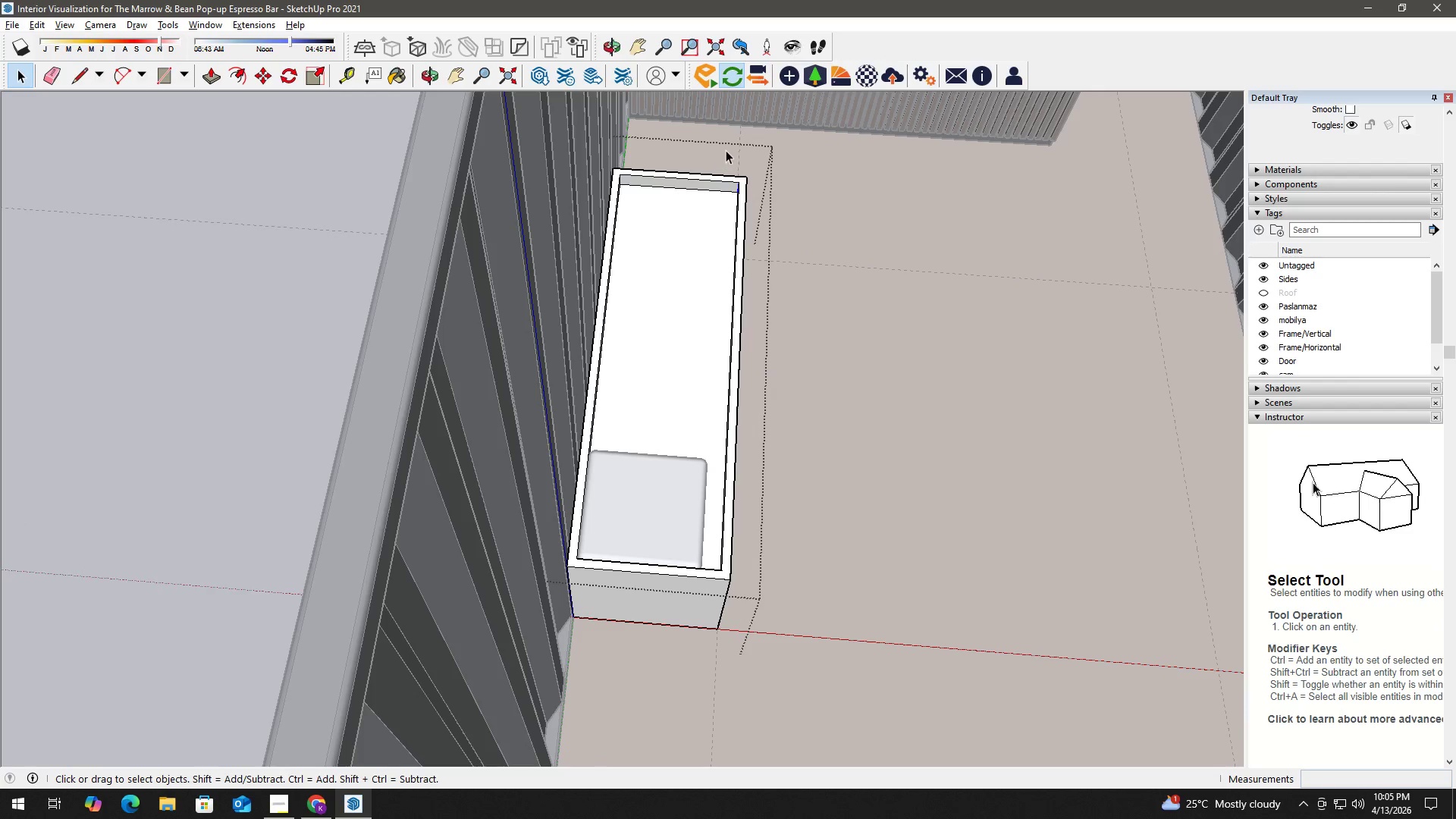 
left_click_drag(start_coordinate=[721, 144], to_coordinate=[893, 686])
 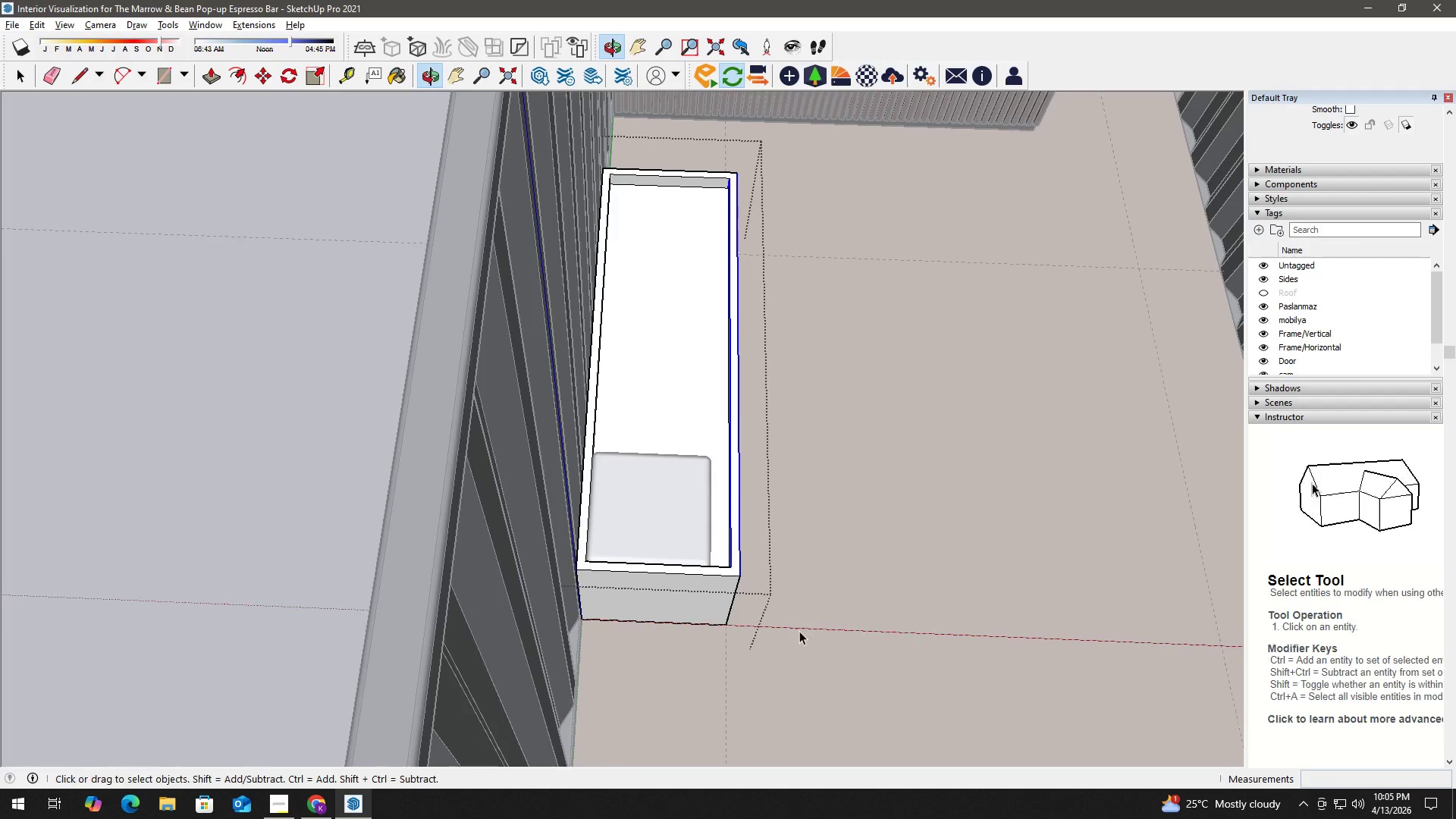 
scroll: coordinate [803, 626], scroll_direction: down, amount: 1.0
 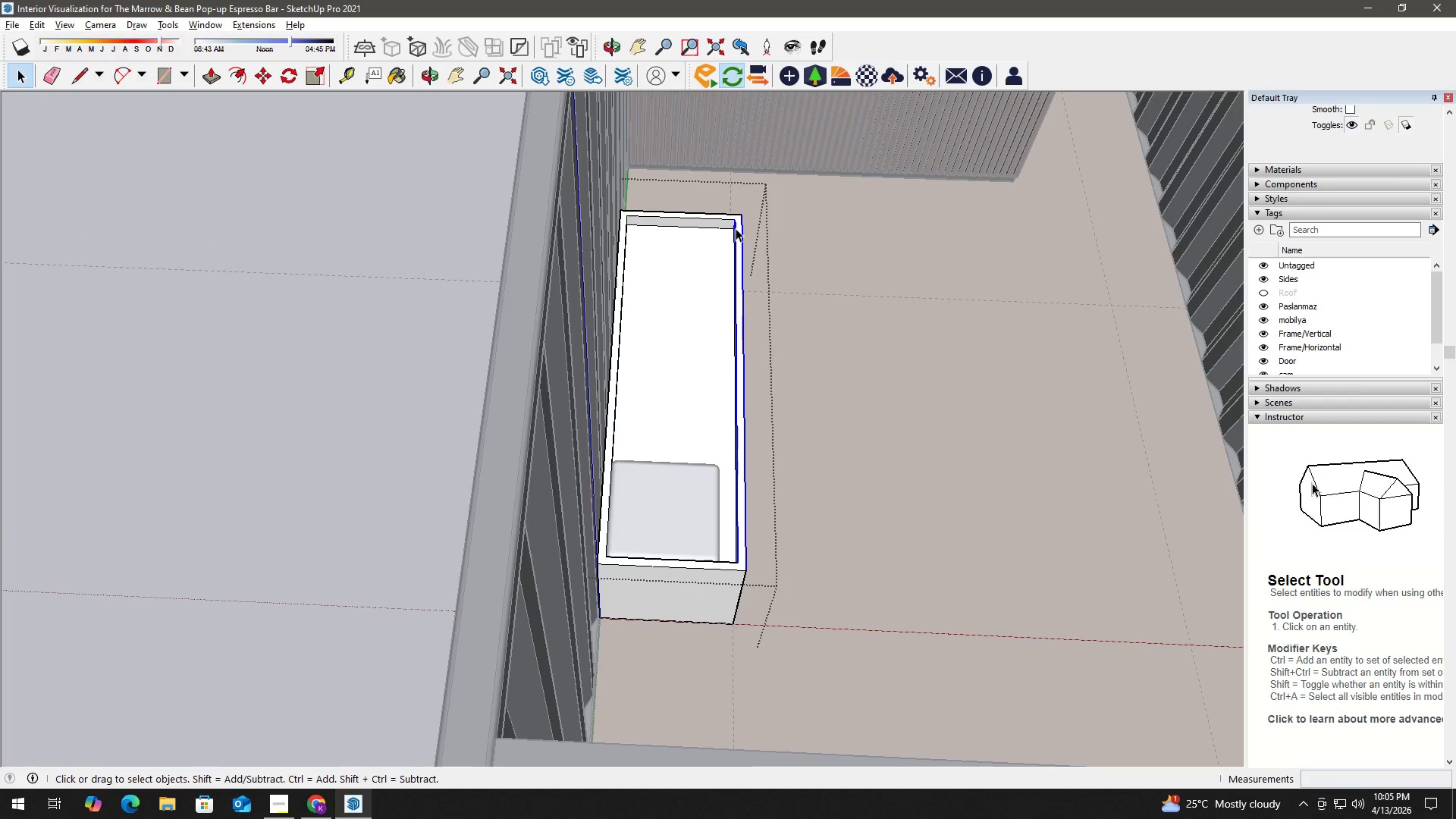 
left_click_drag(start_coordinate=[702, 173], to_coordinate=[908, 735])
 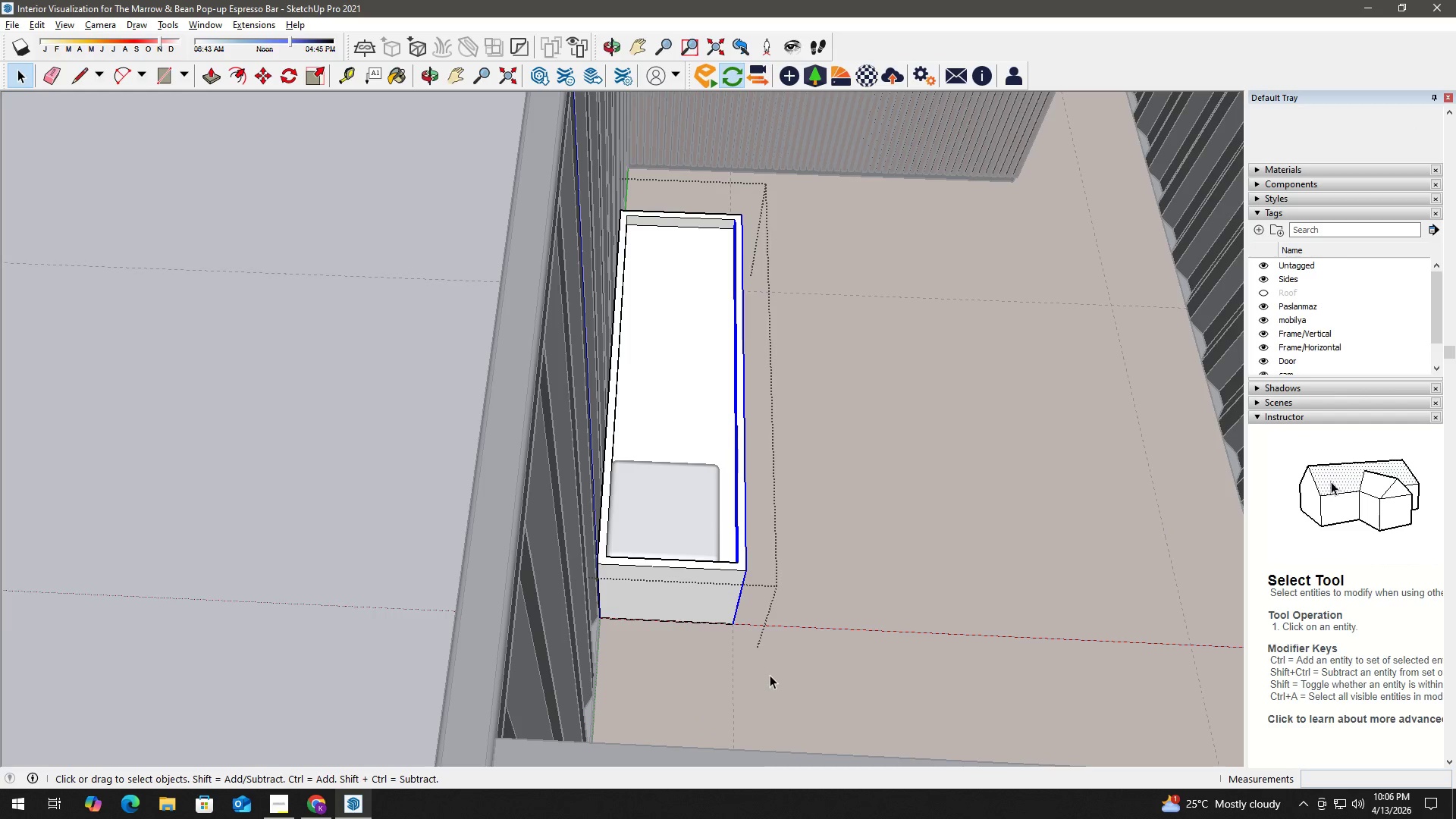 
key(M)
 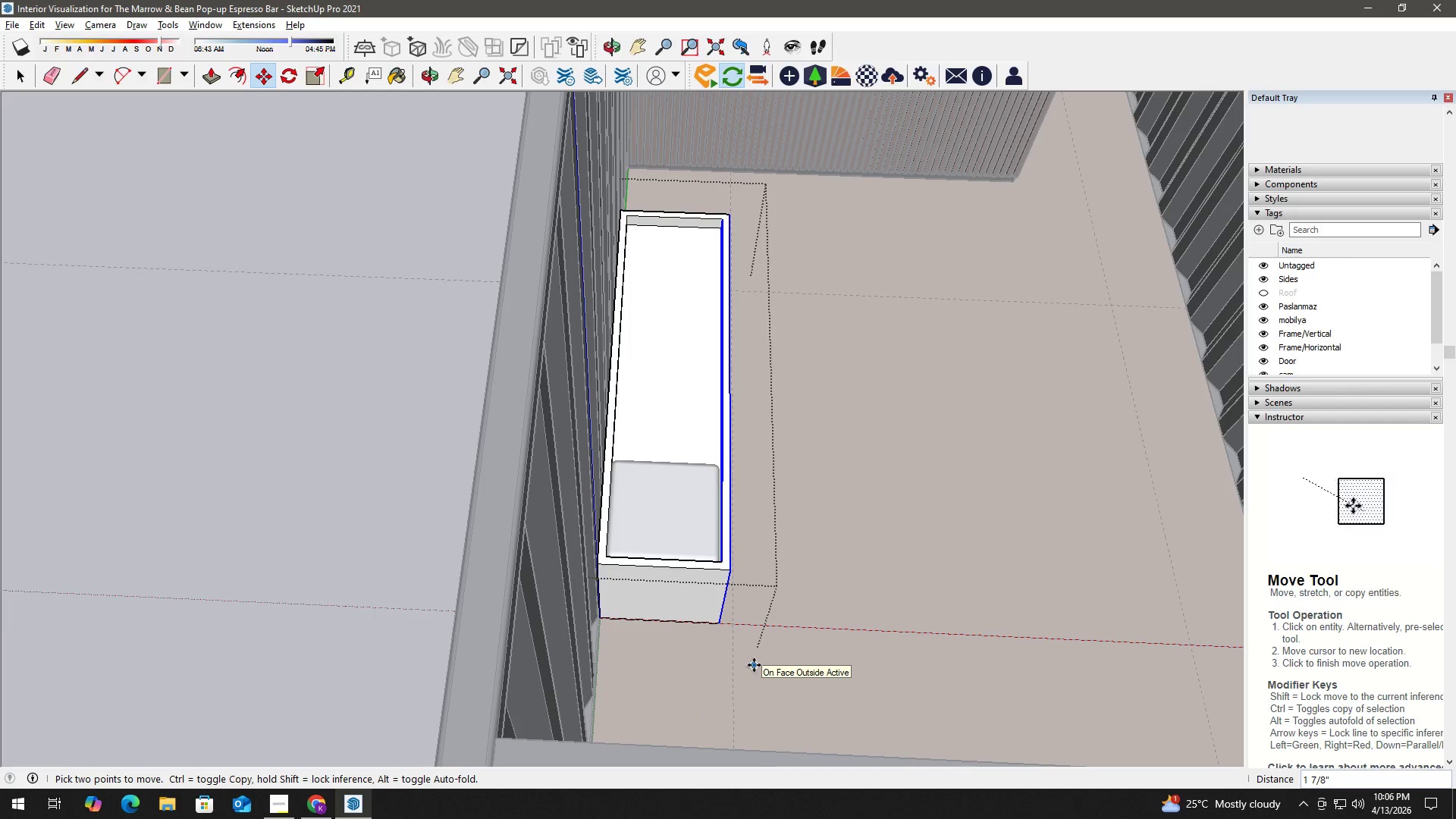 
key(Numpad2)
 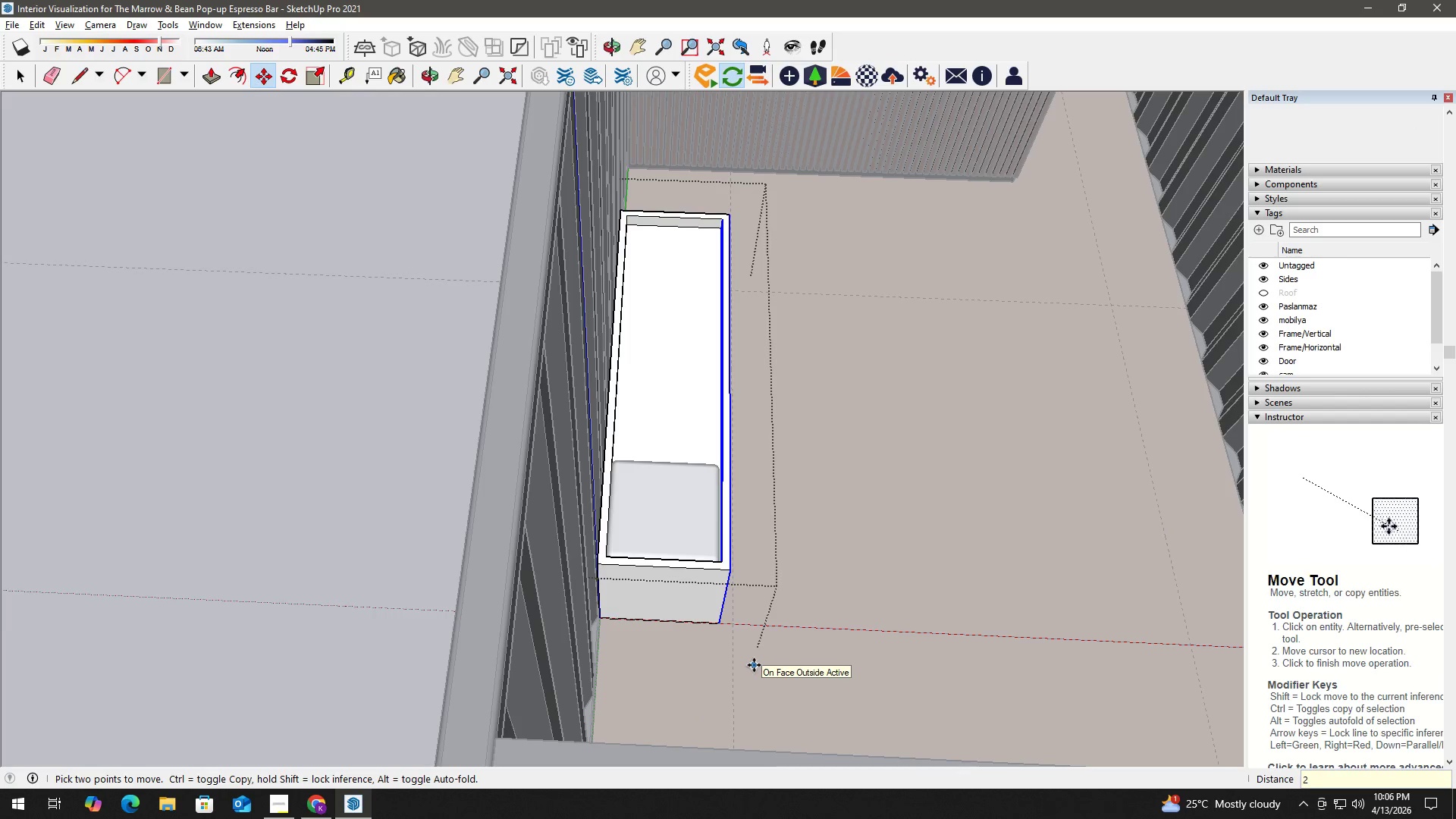 
key(Shift+ShiftLeft)
 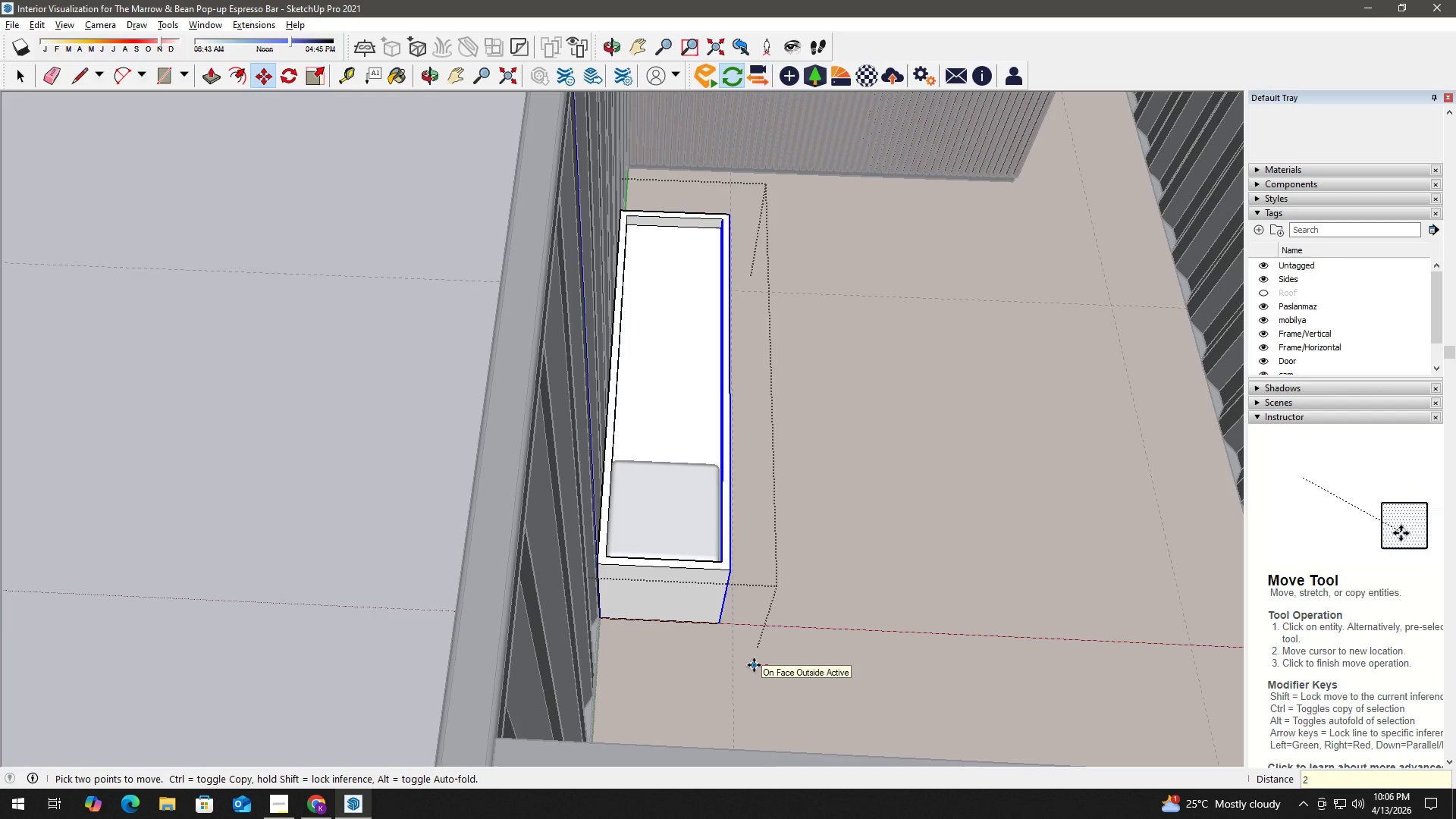 
key(Shift+Quote)
 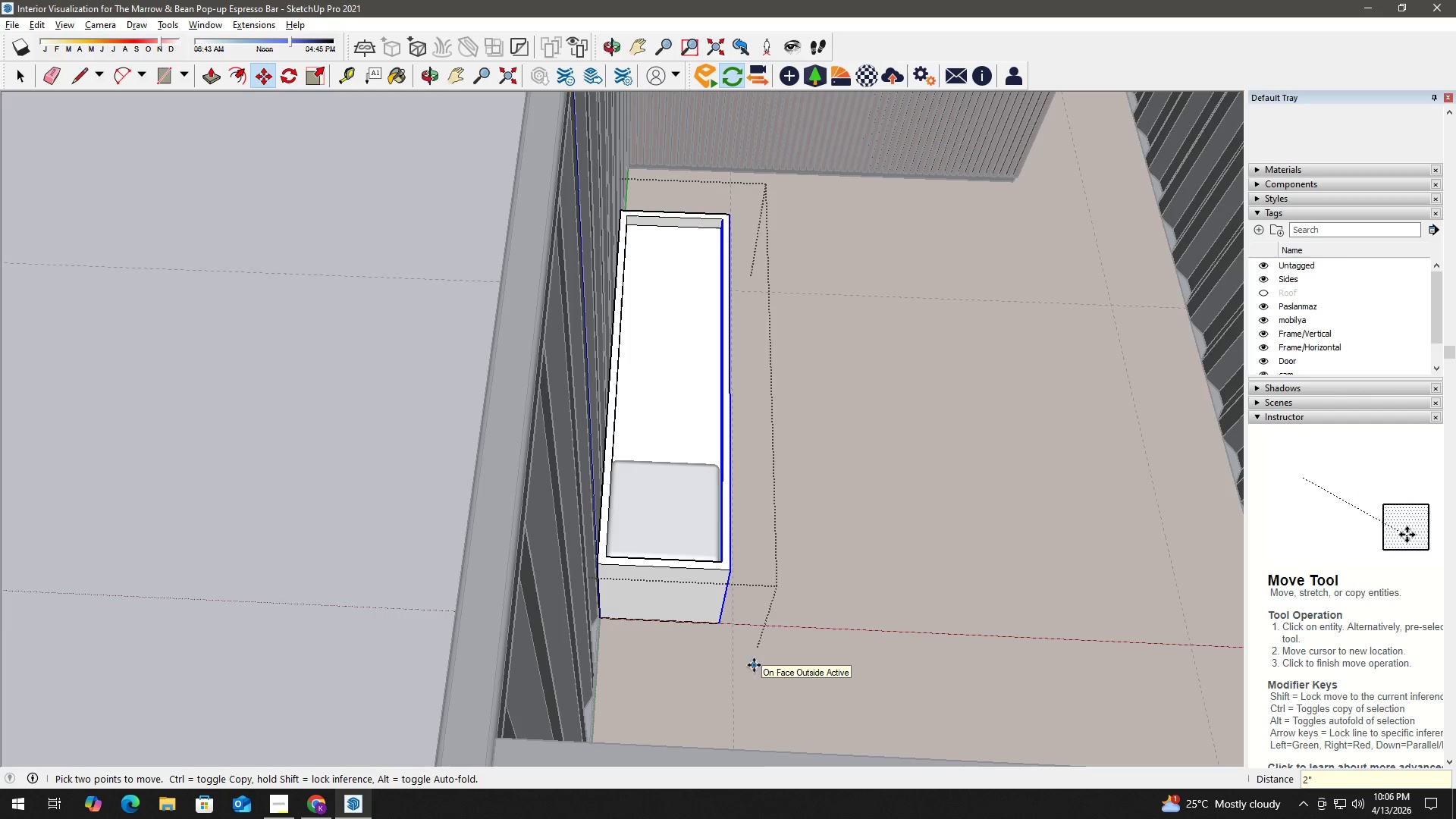 
key(Enter)
 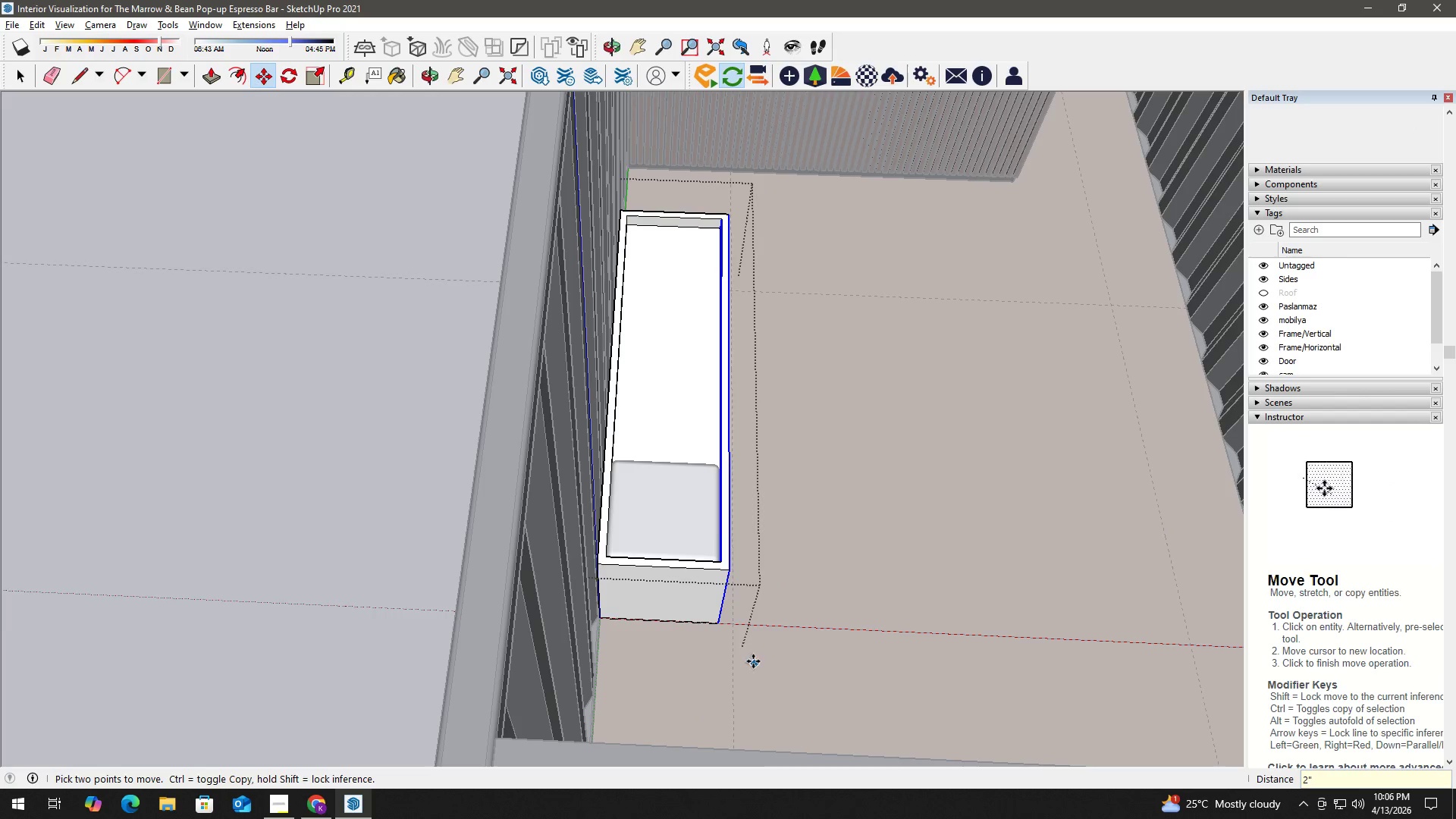 
key(Escape)
 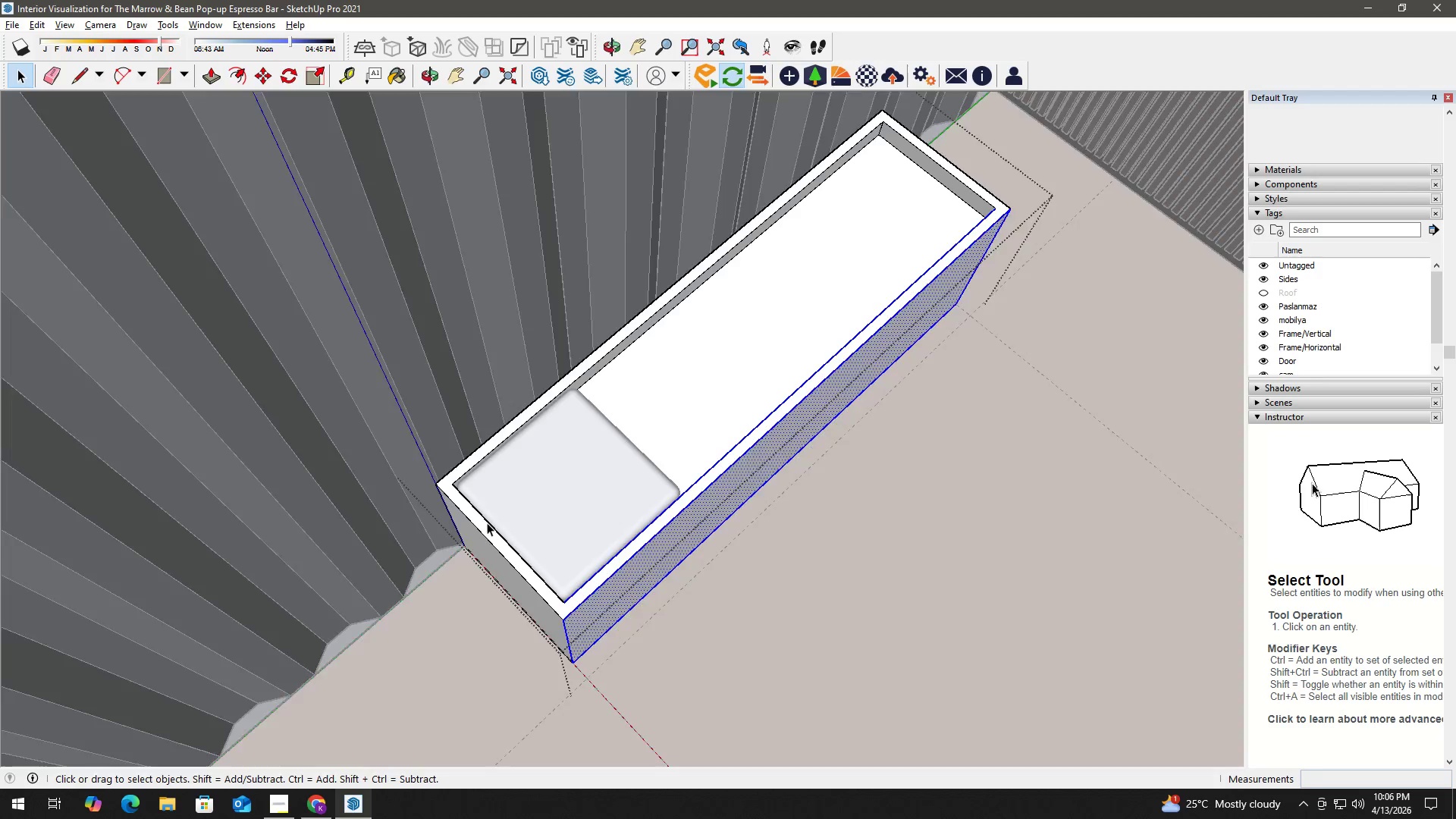 
scroll: coordinate [720, 533], scroll_direction: up, amount: 4.0
 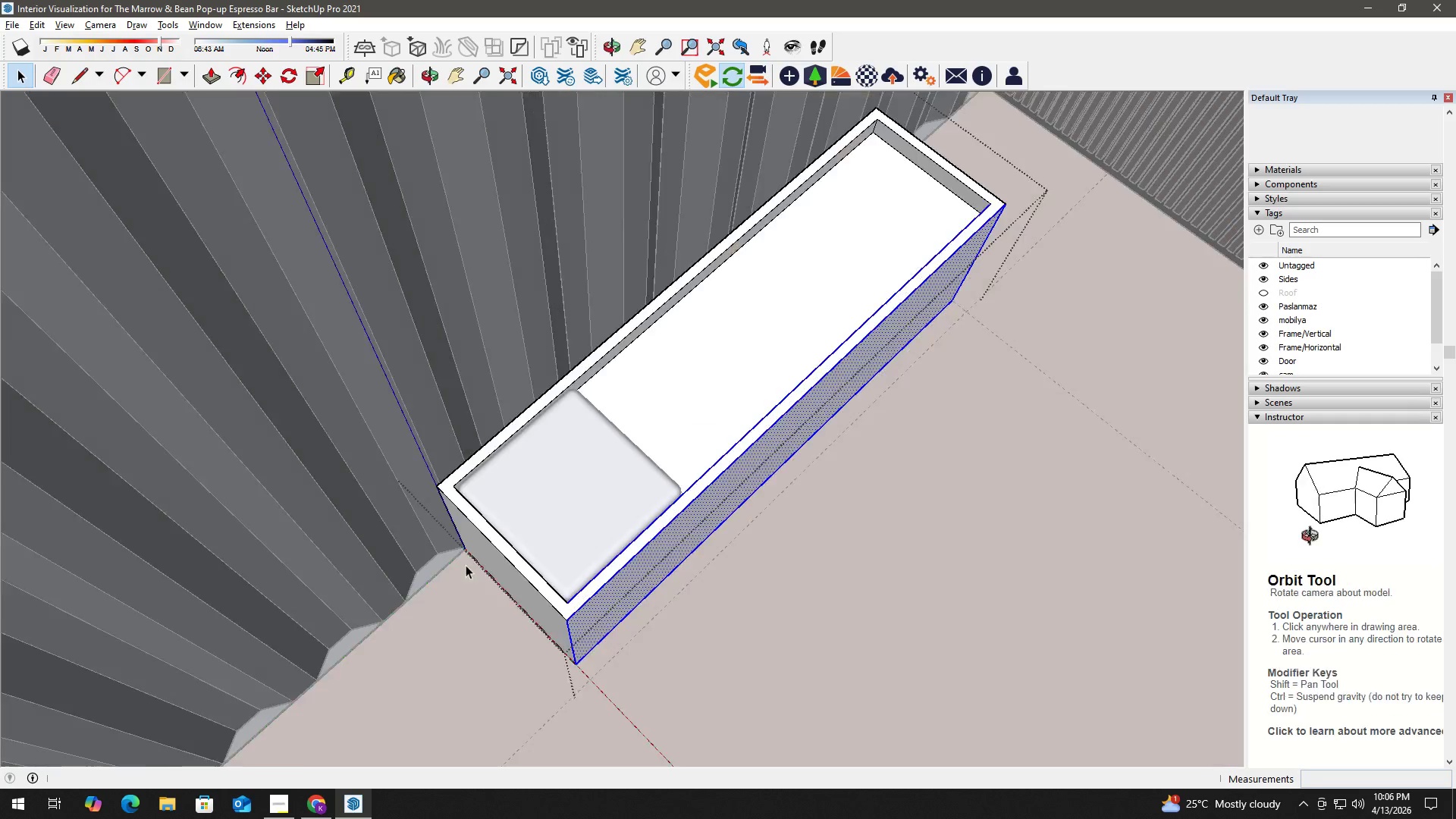 
key(Escape)
 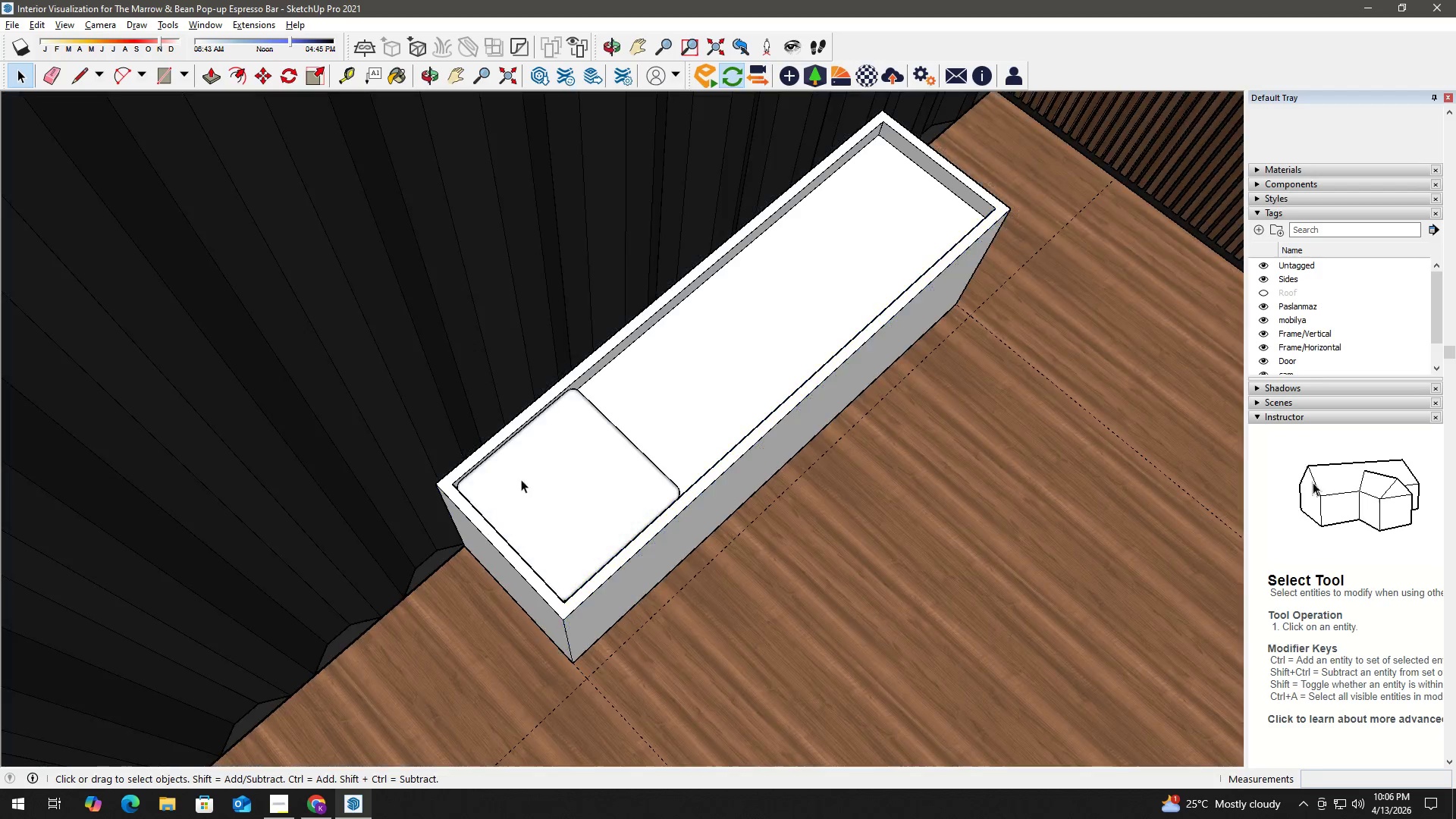 
key(Escape)
 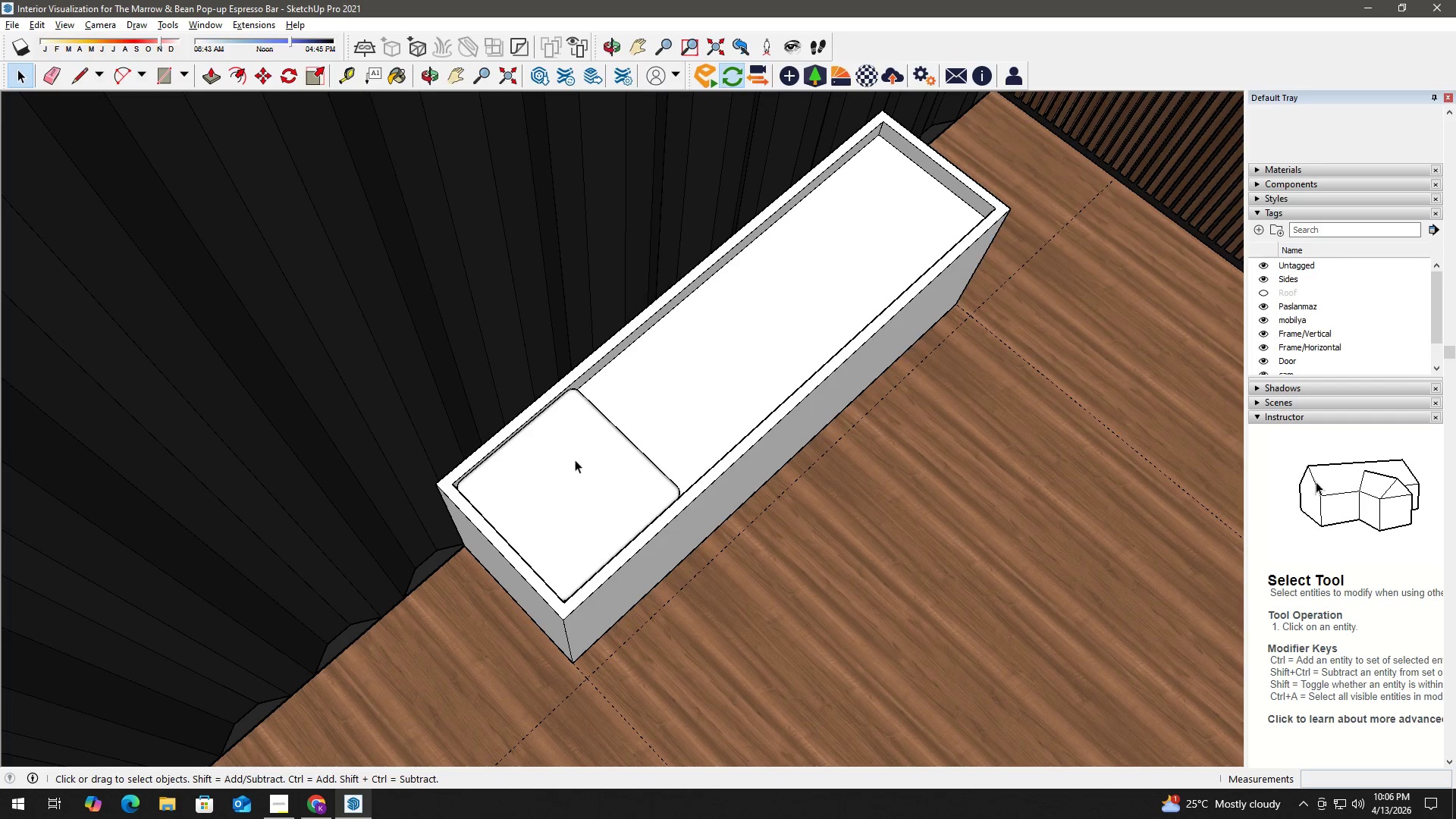 
left_click([576, 459])
 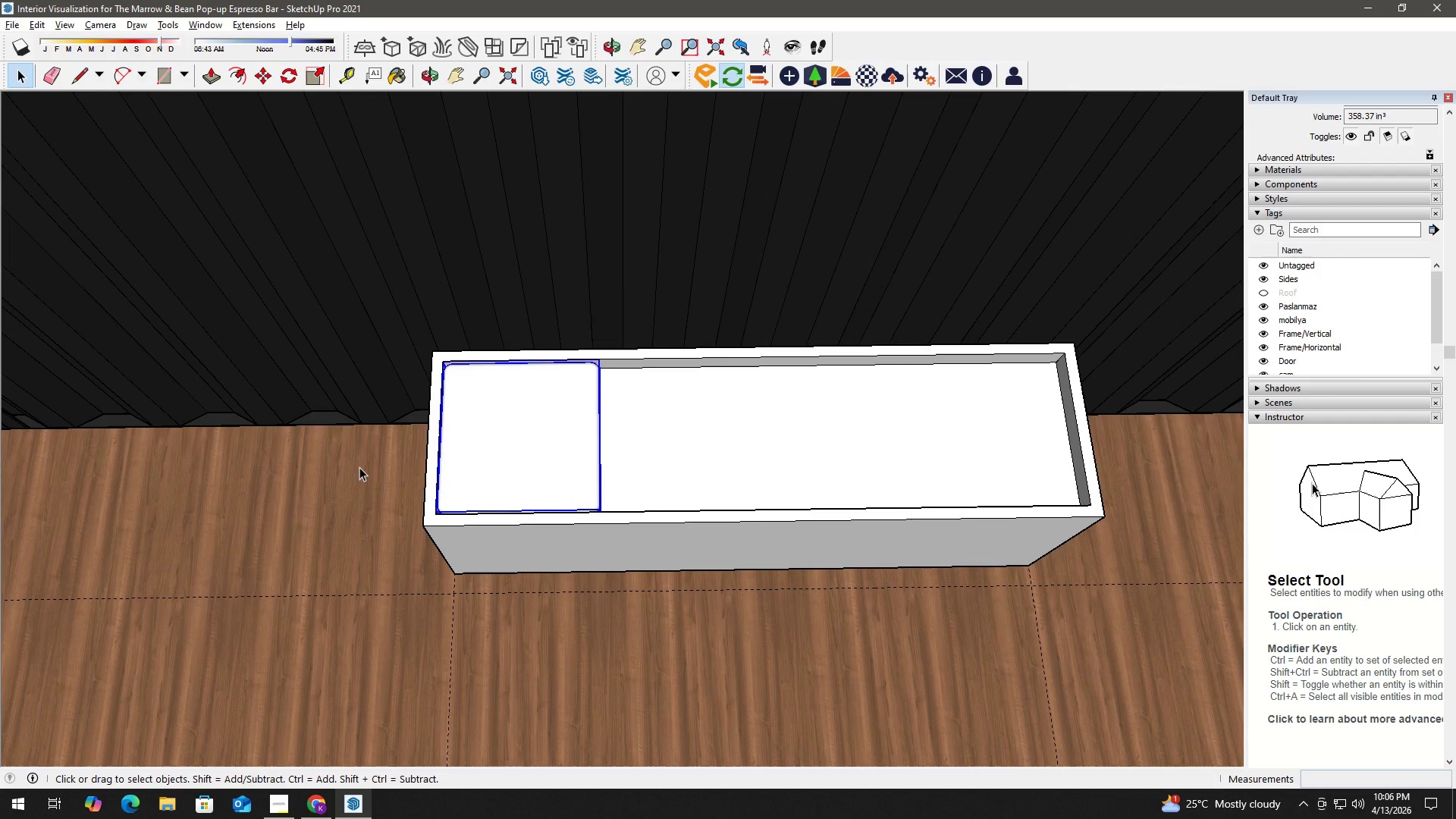 
key(M)
 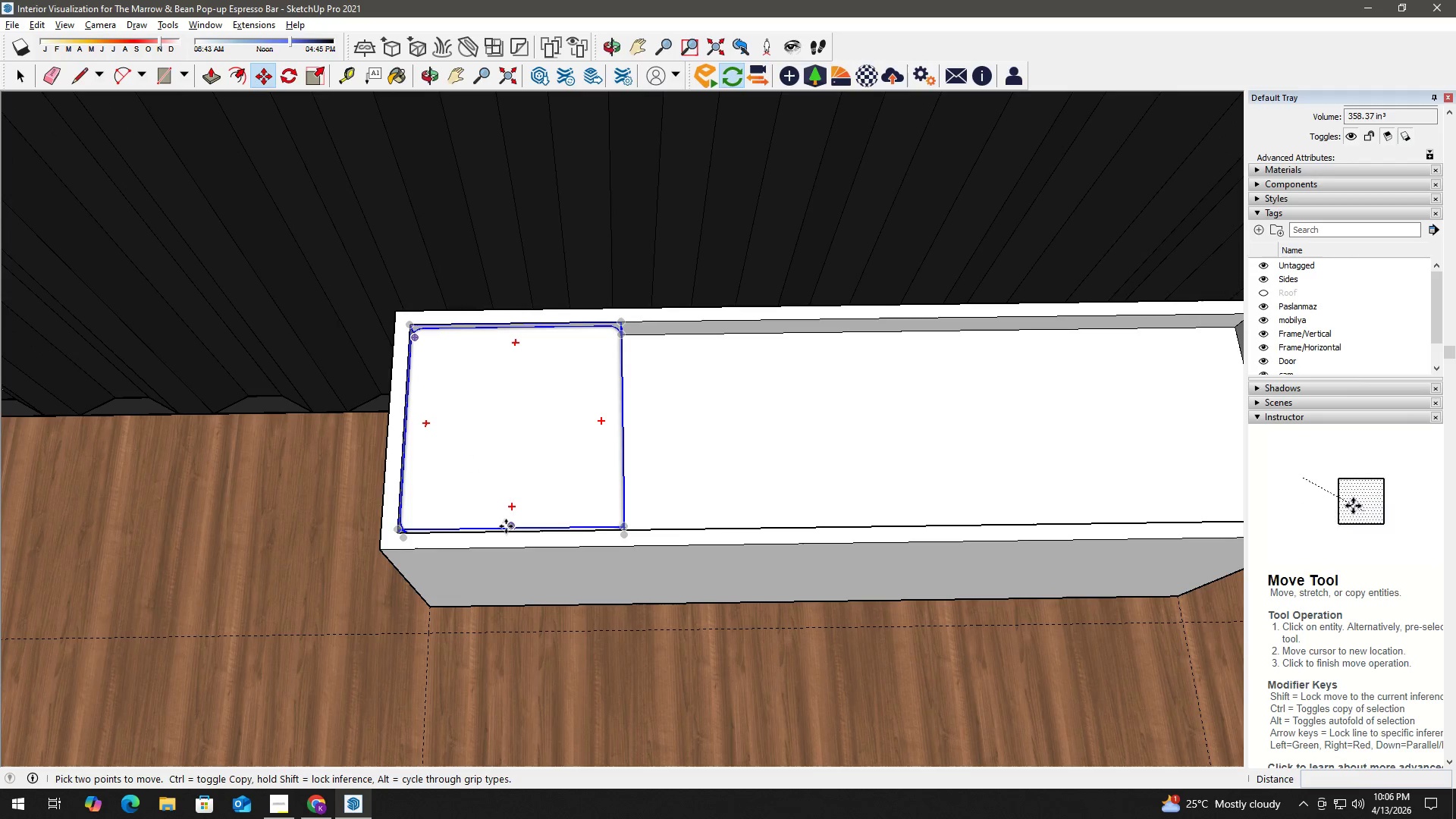 
scroll: coordinate [679, 454], scroll_direction: up, amount: 3.0
 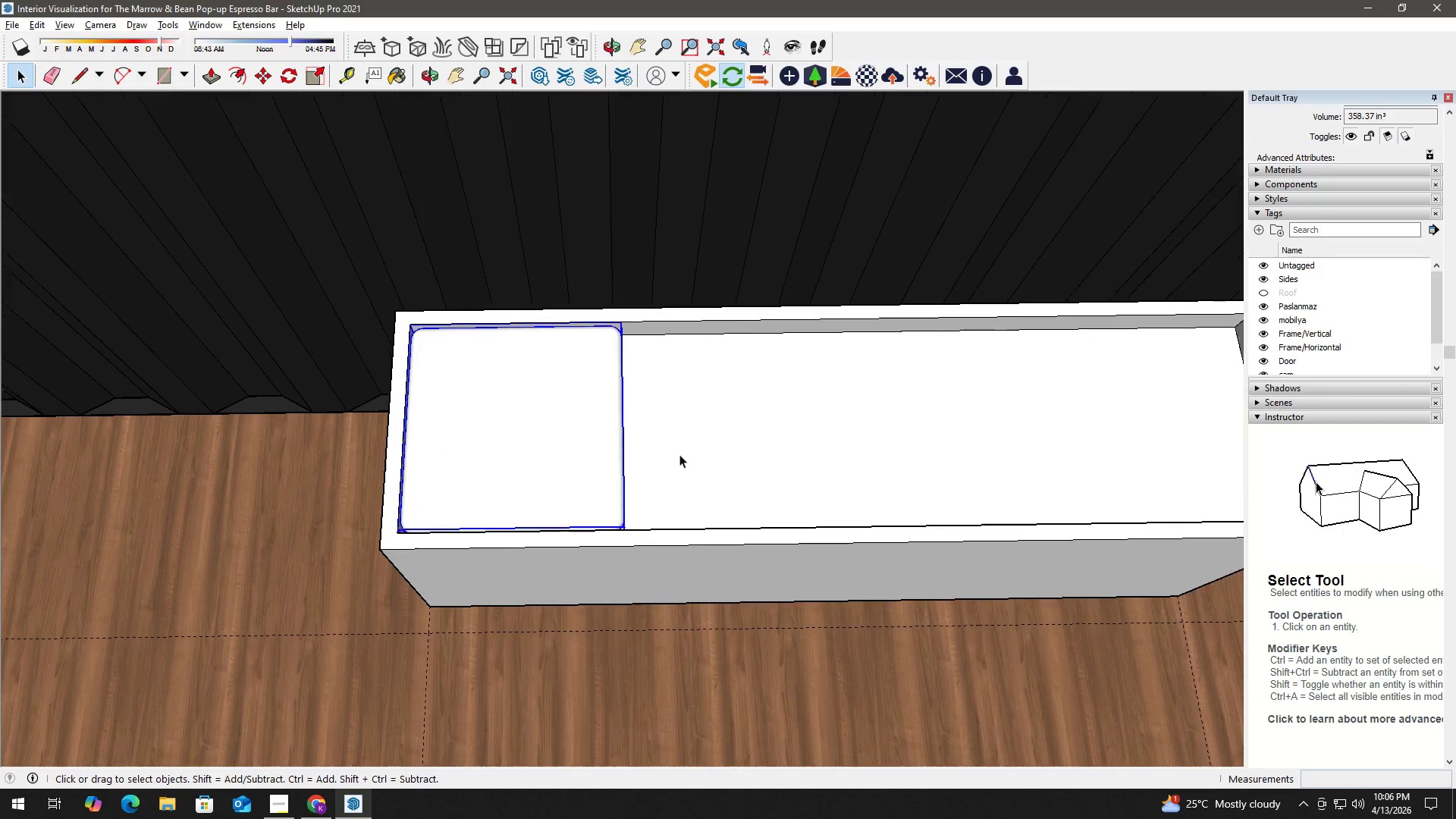 
left_click([506, 526])
 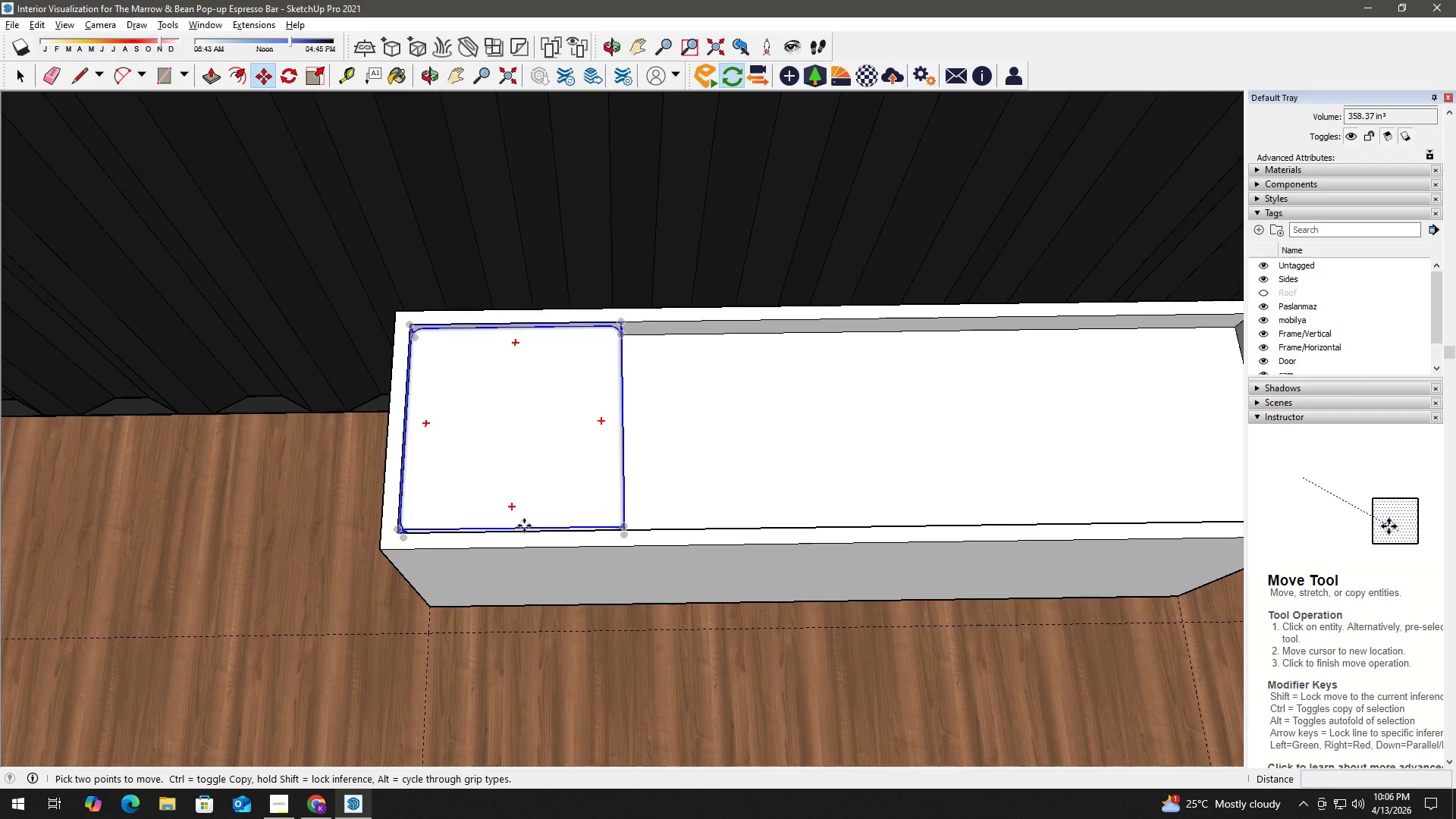 
key(Control+ControlLeft)
 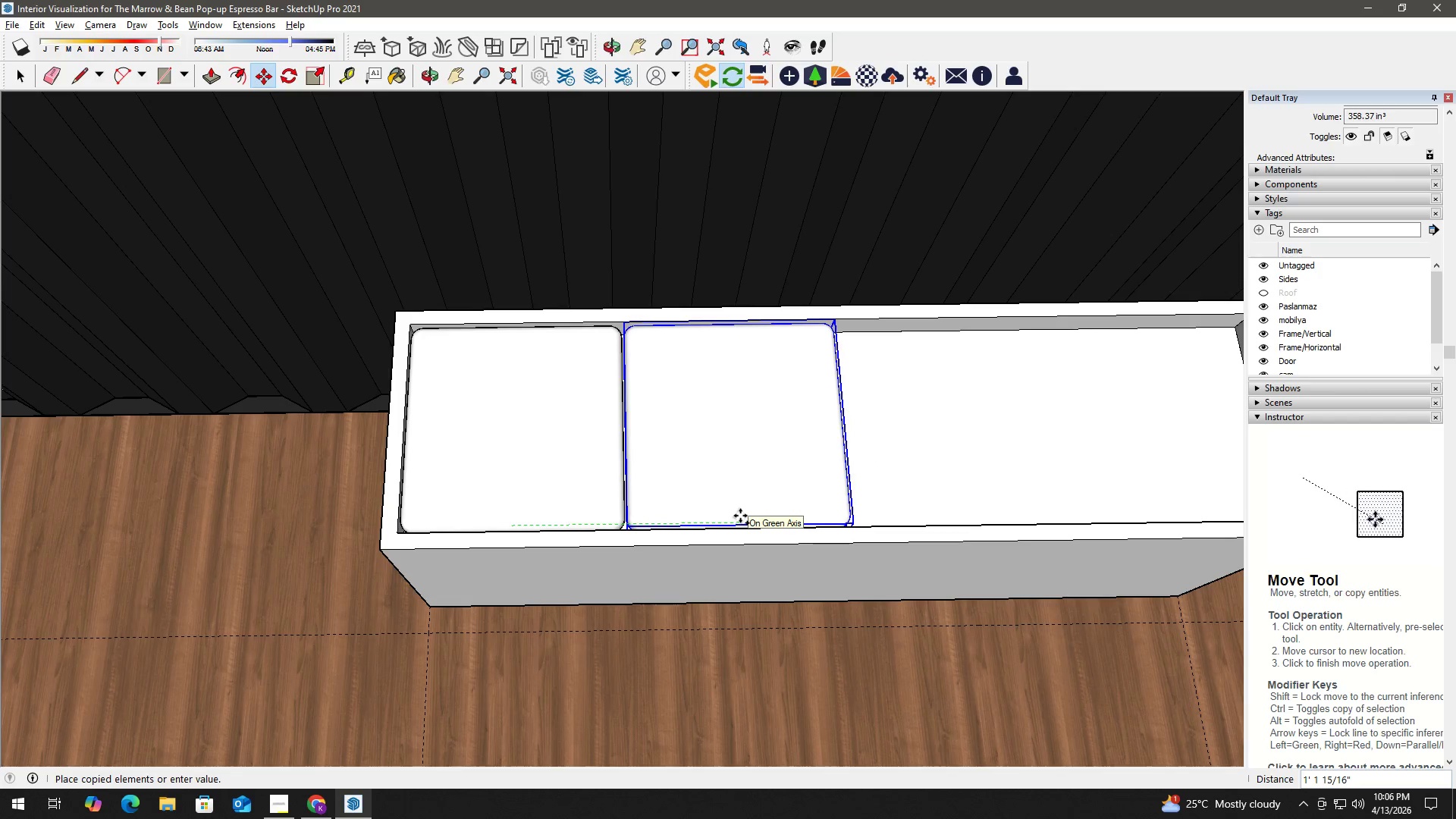 
left_click([740, 516])
 